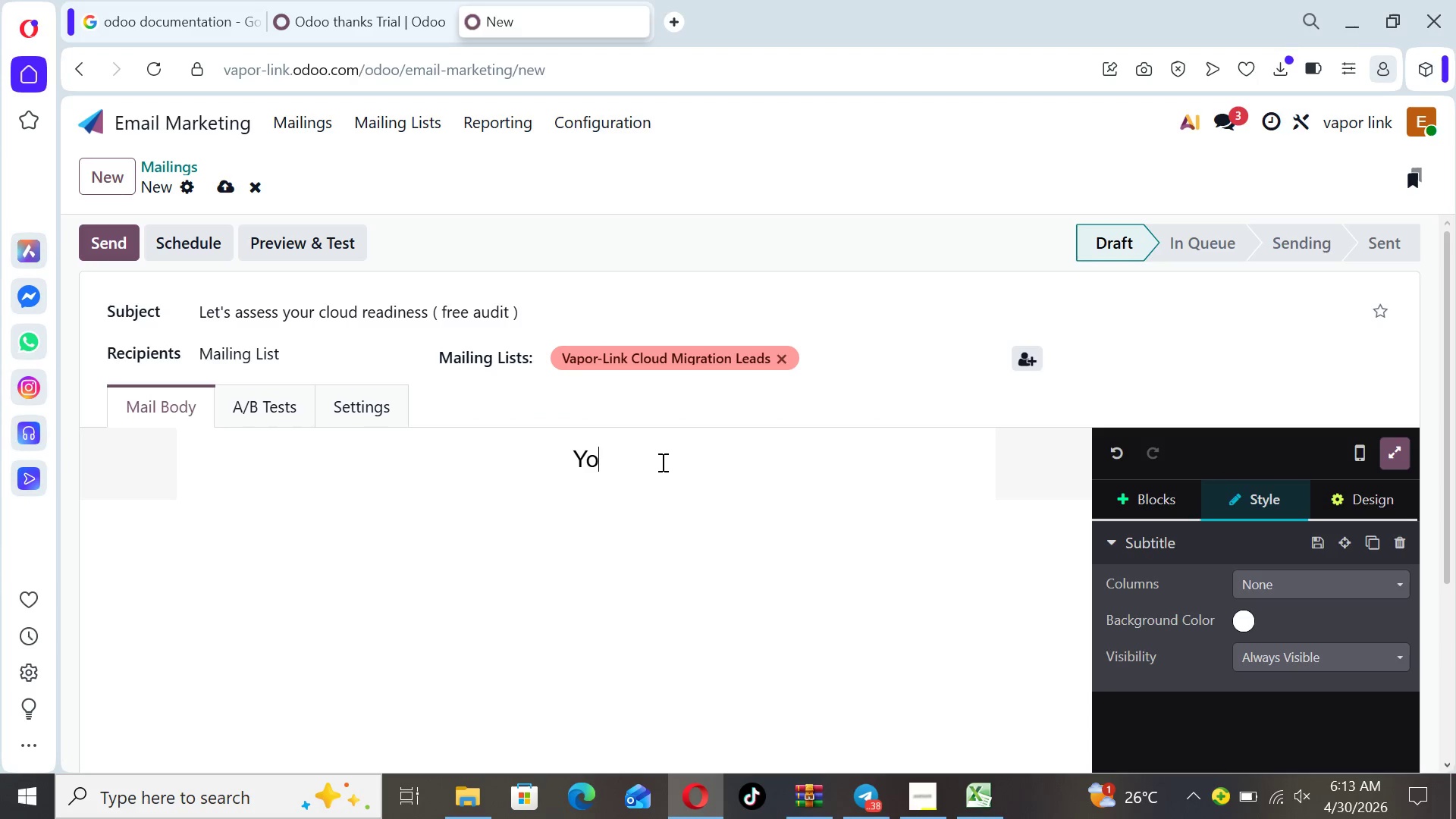 
key(Backspace)
 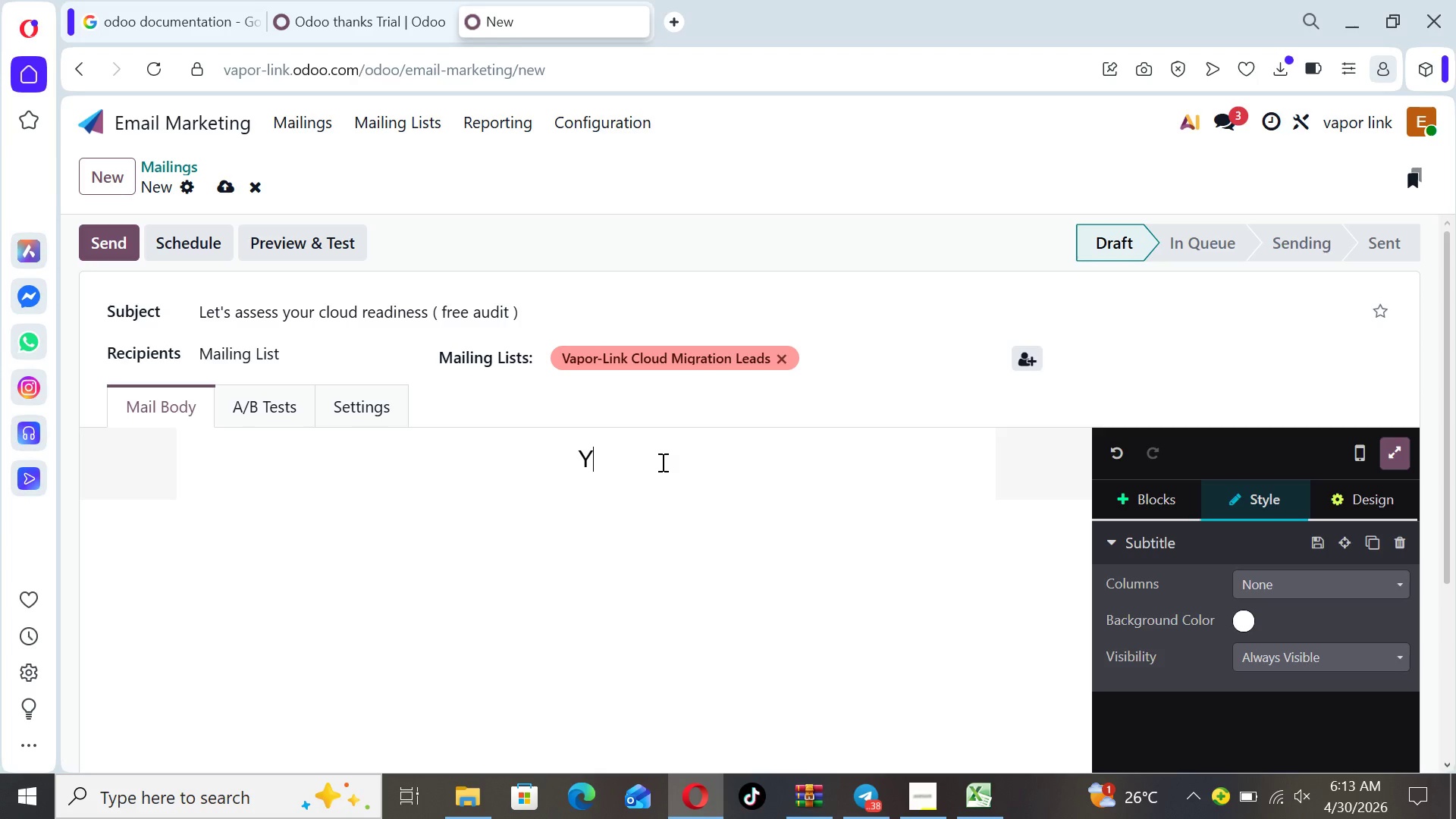 
key(Backspace)
 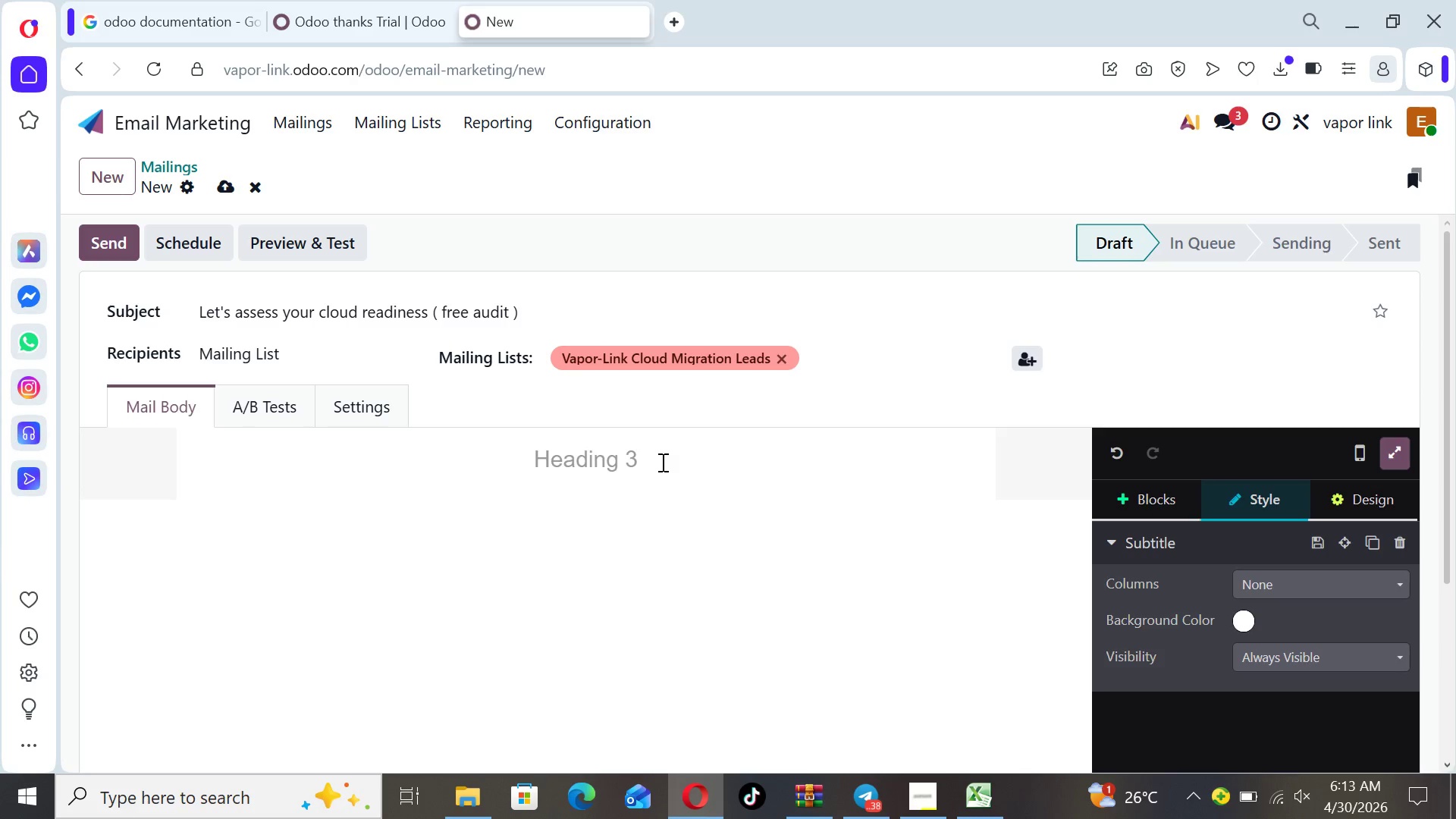 
type(Discover Your Cloud Readiness Today)
 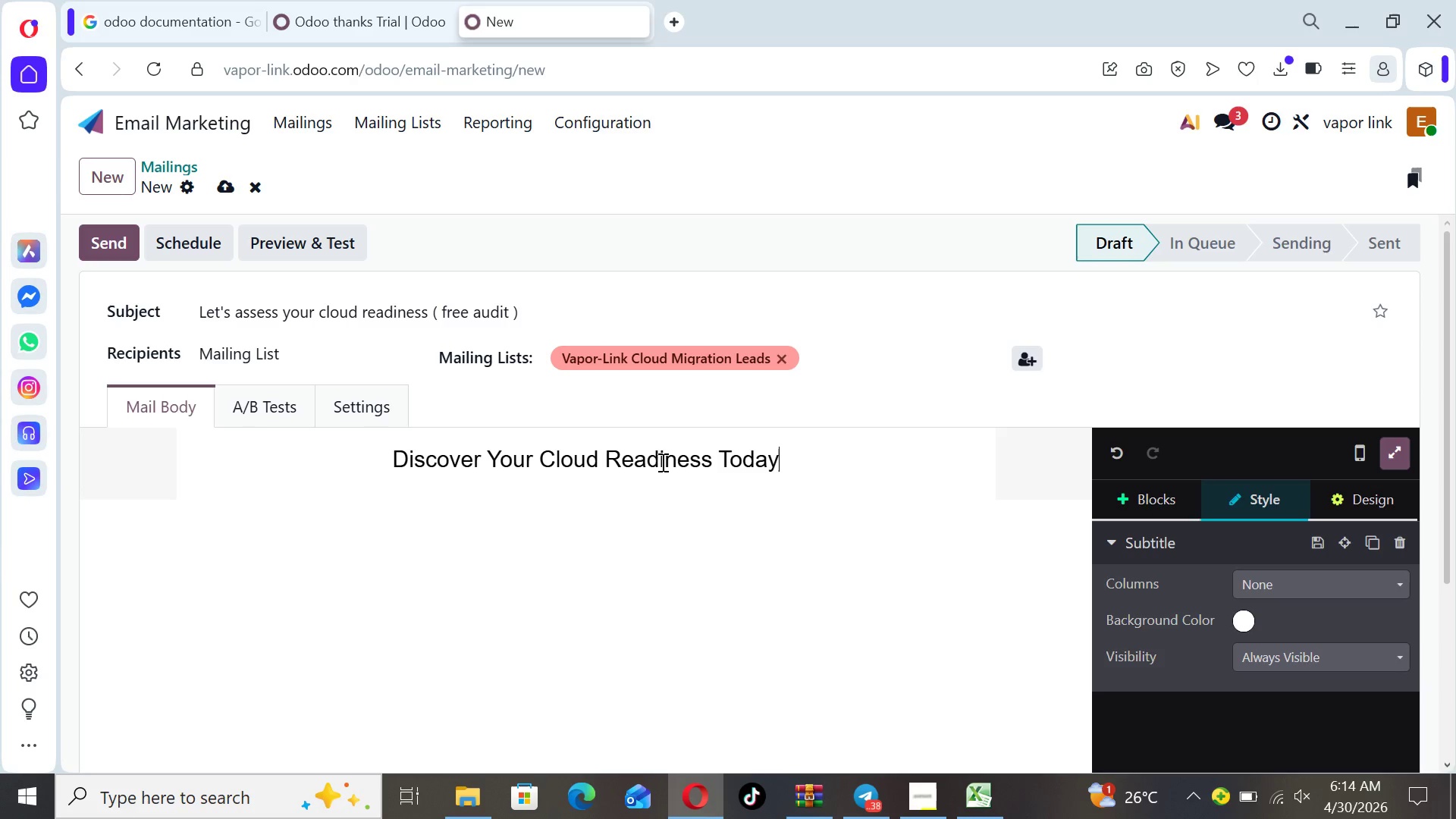 
wait(8.47)
 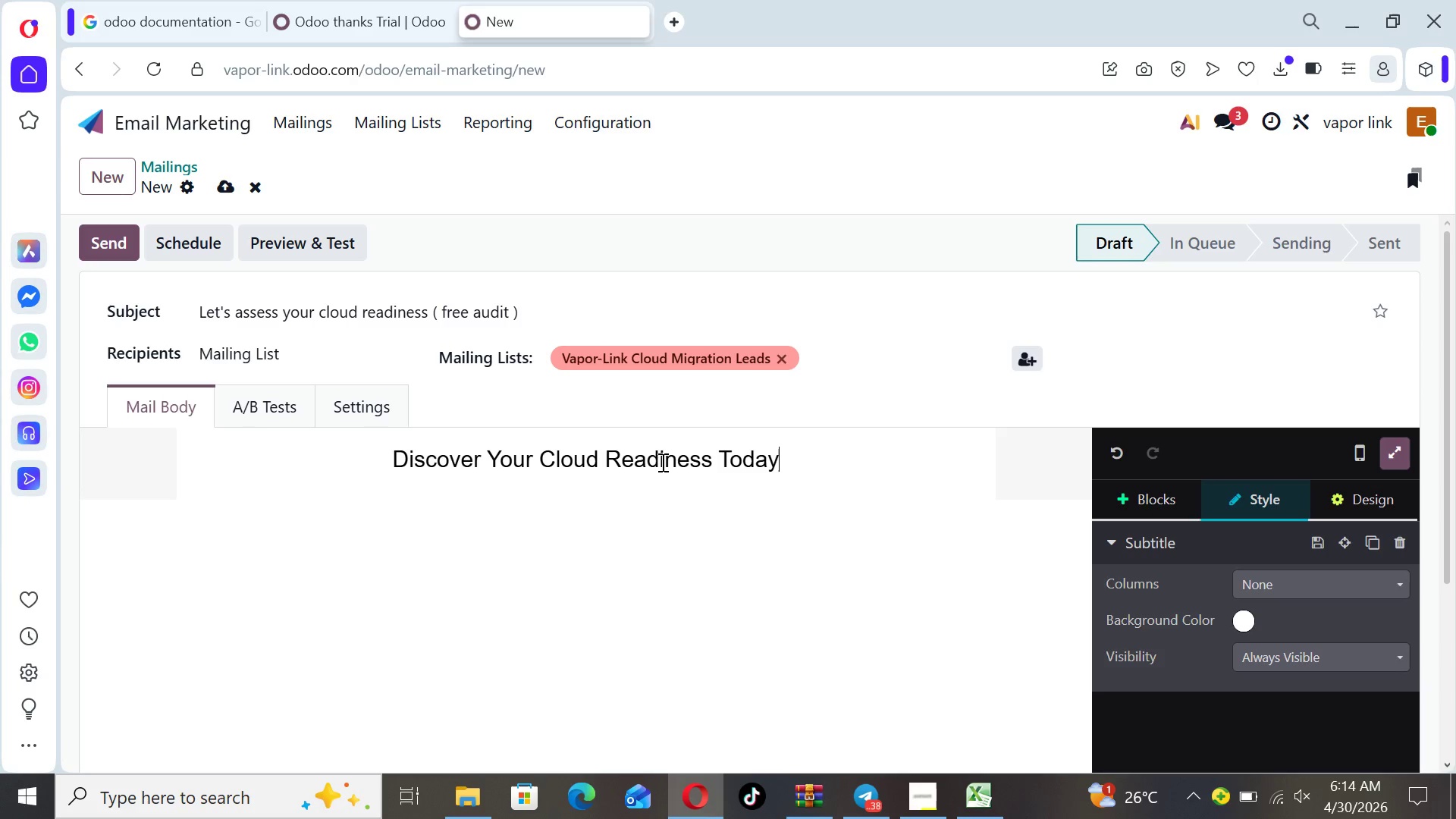 
left_click([1169, 498])
 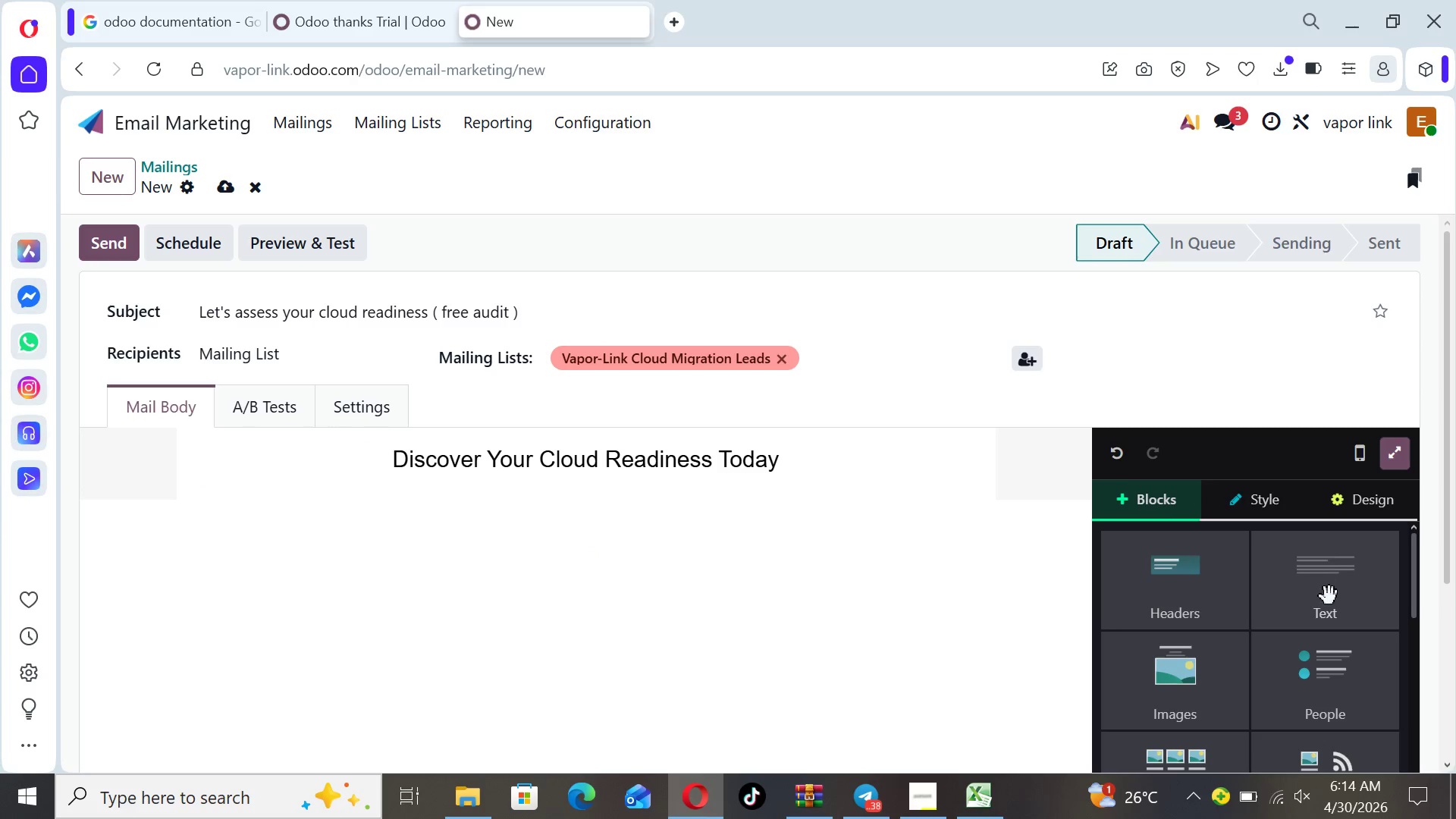 
left_click([1331, 599])
 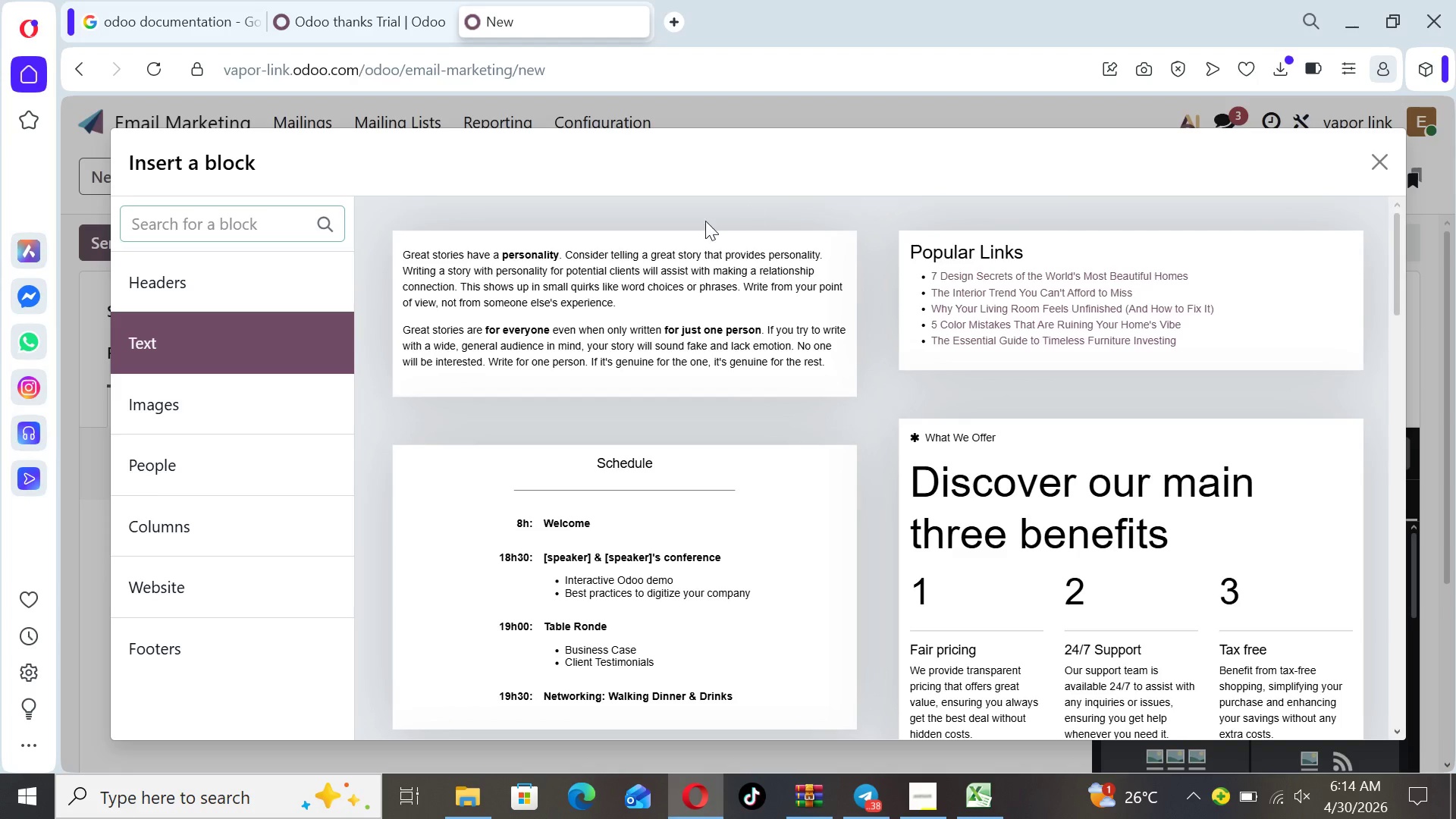 
left_click([699, 287])
 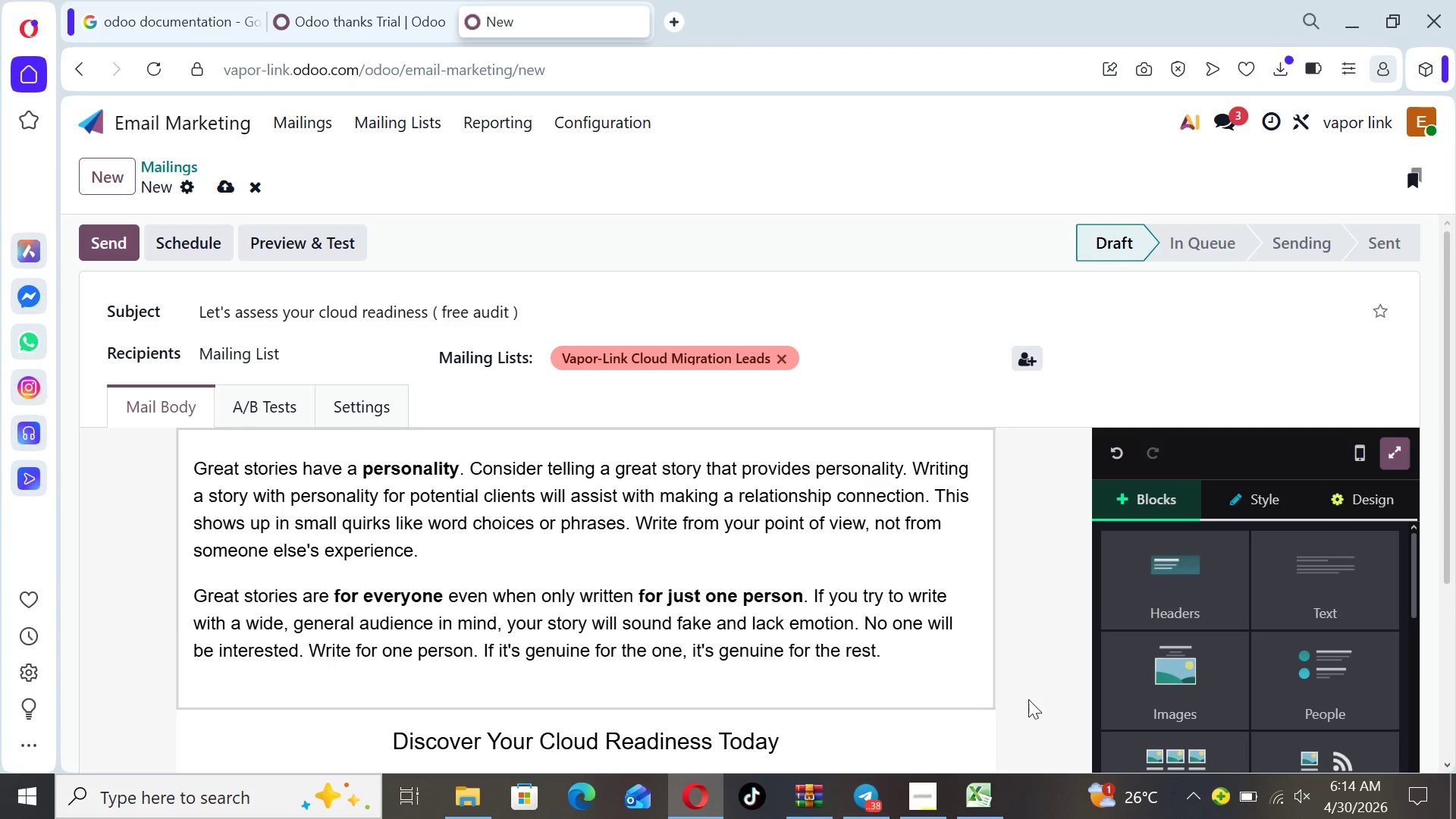 
left_click([1048, 698])
 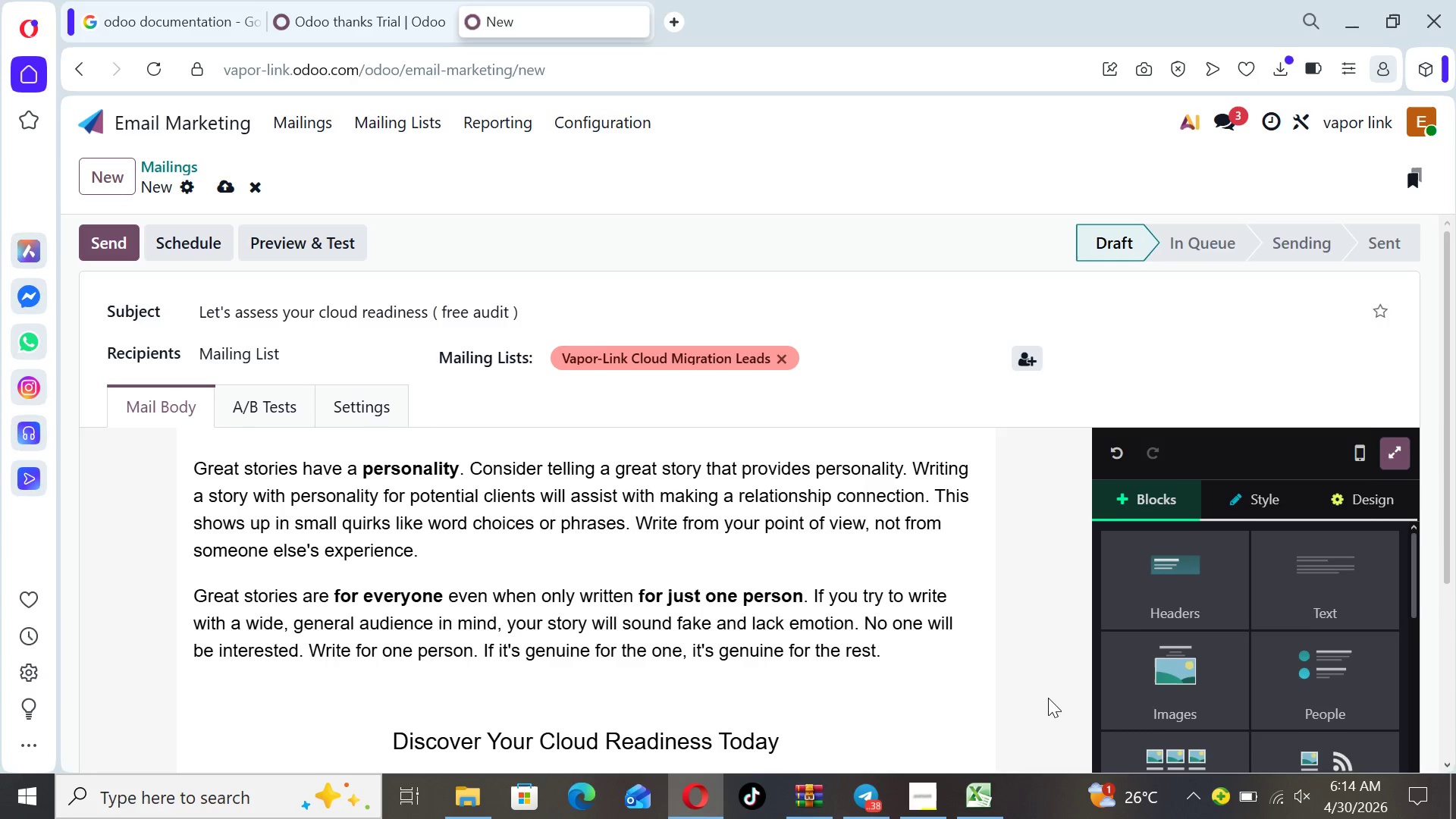 
key(ArrowDown)
 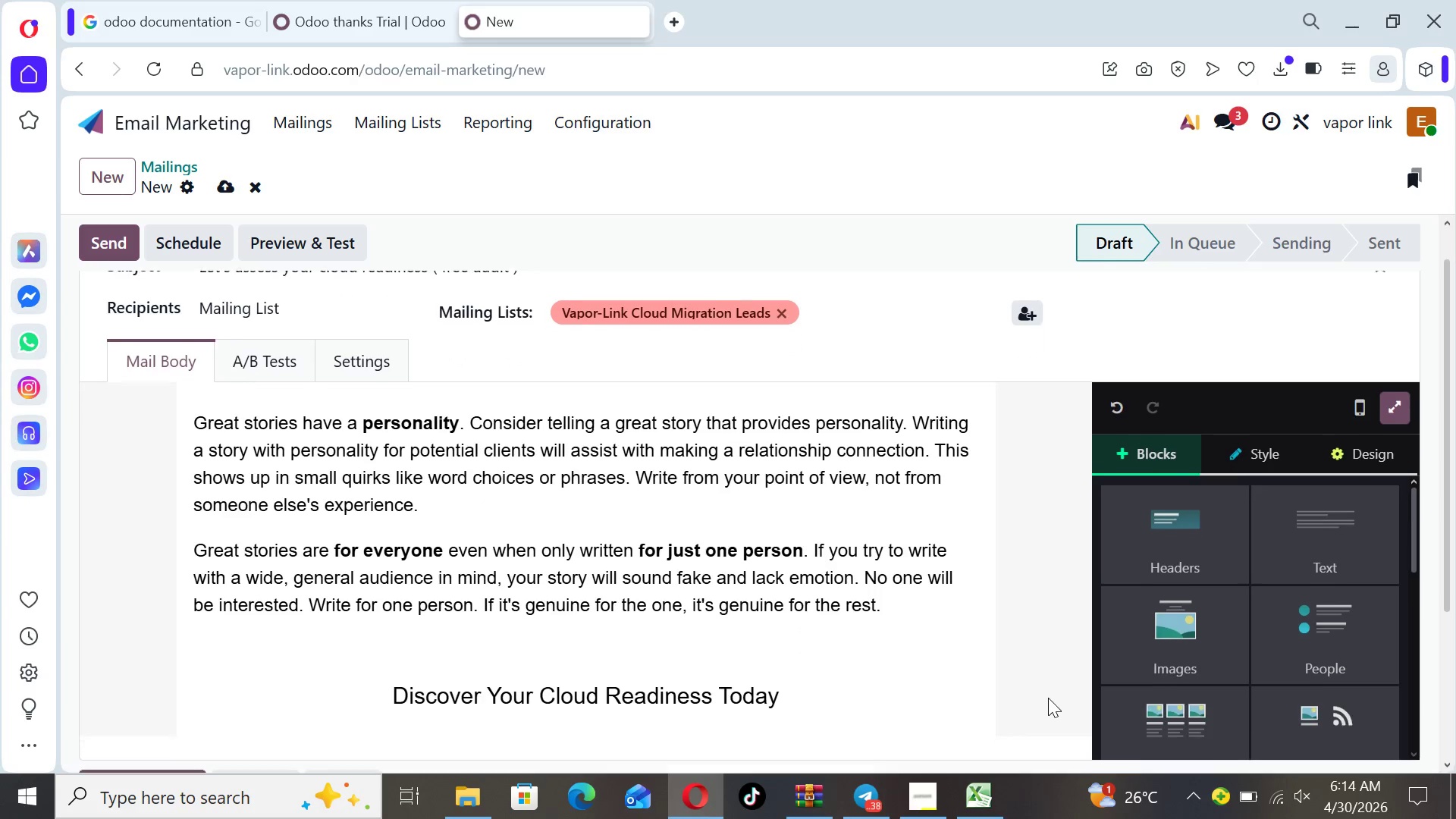 
key(ArrowDown)
 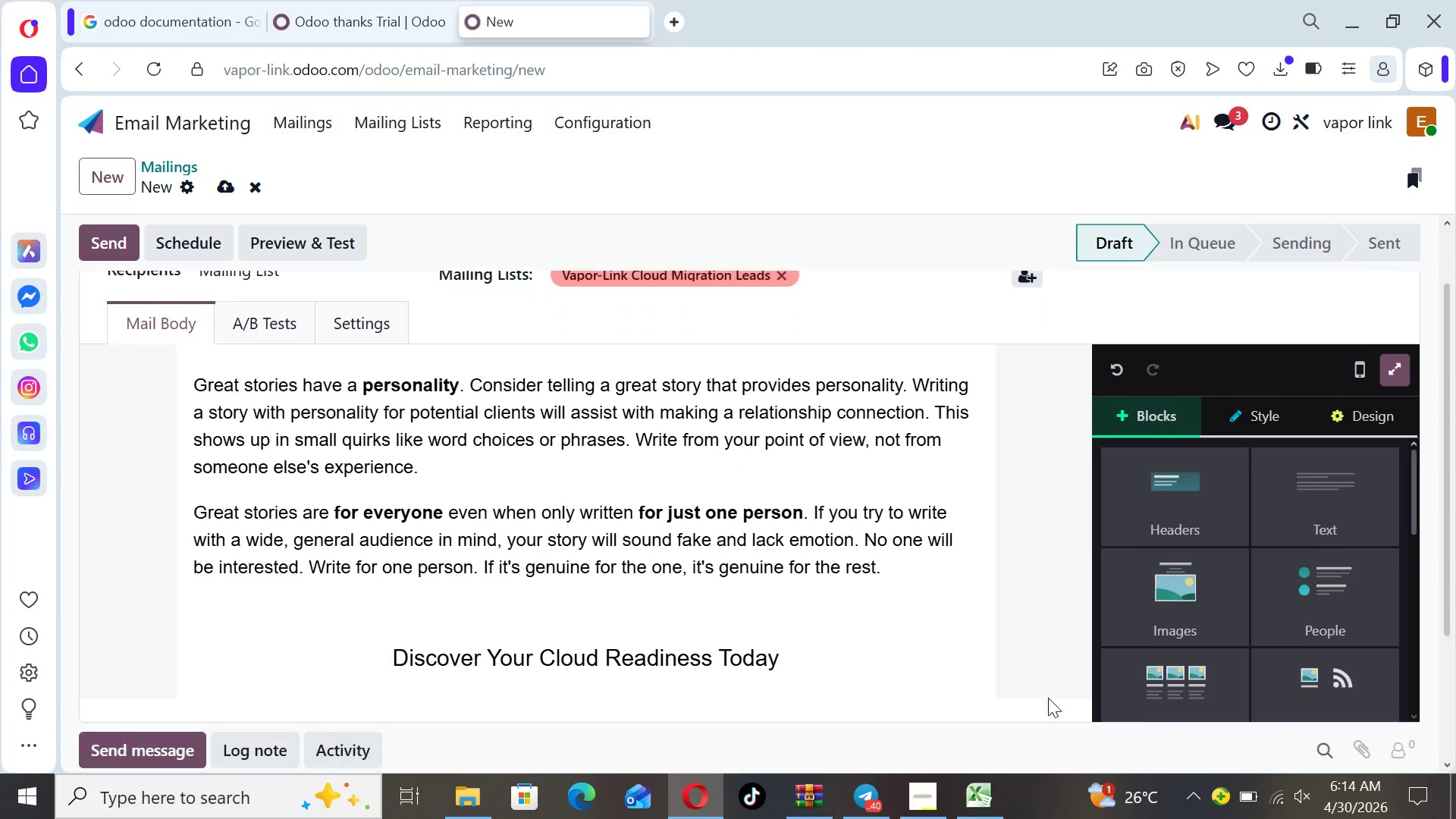 
key(ArrowDown)
 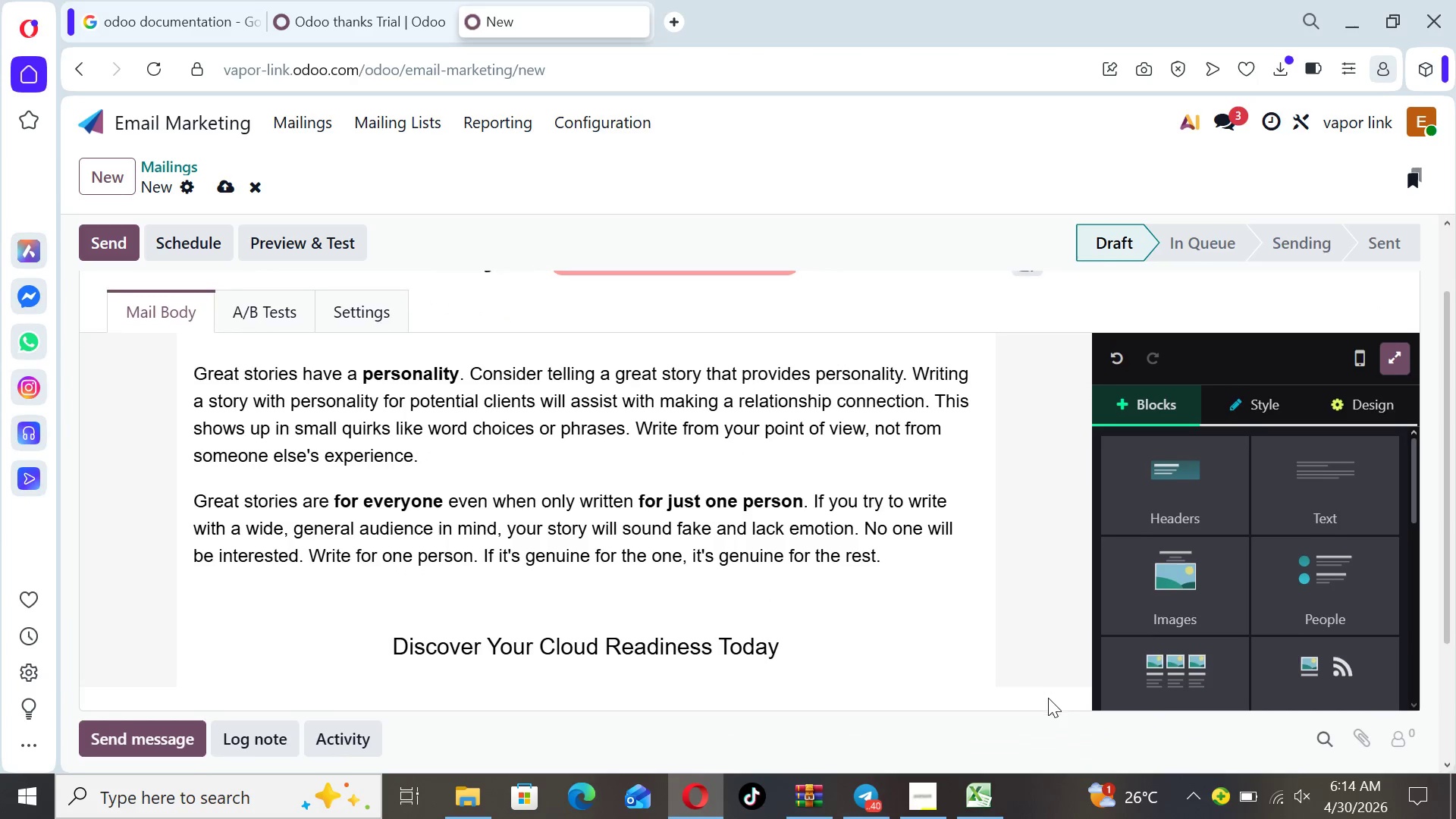 
key(ArrowDown)
 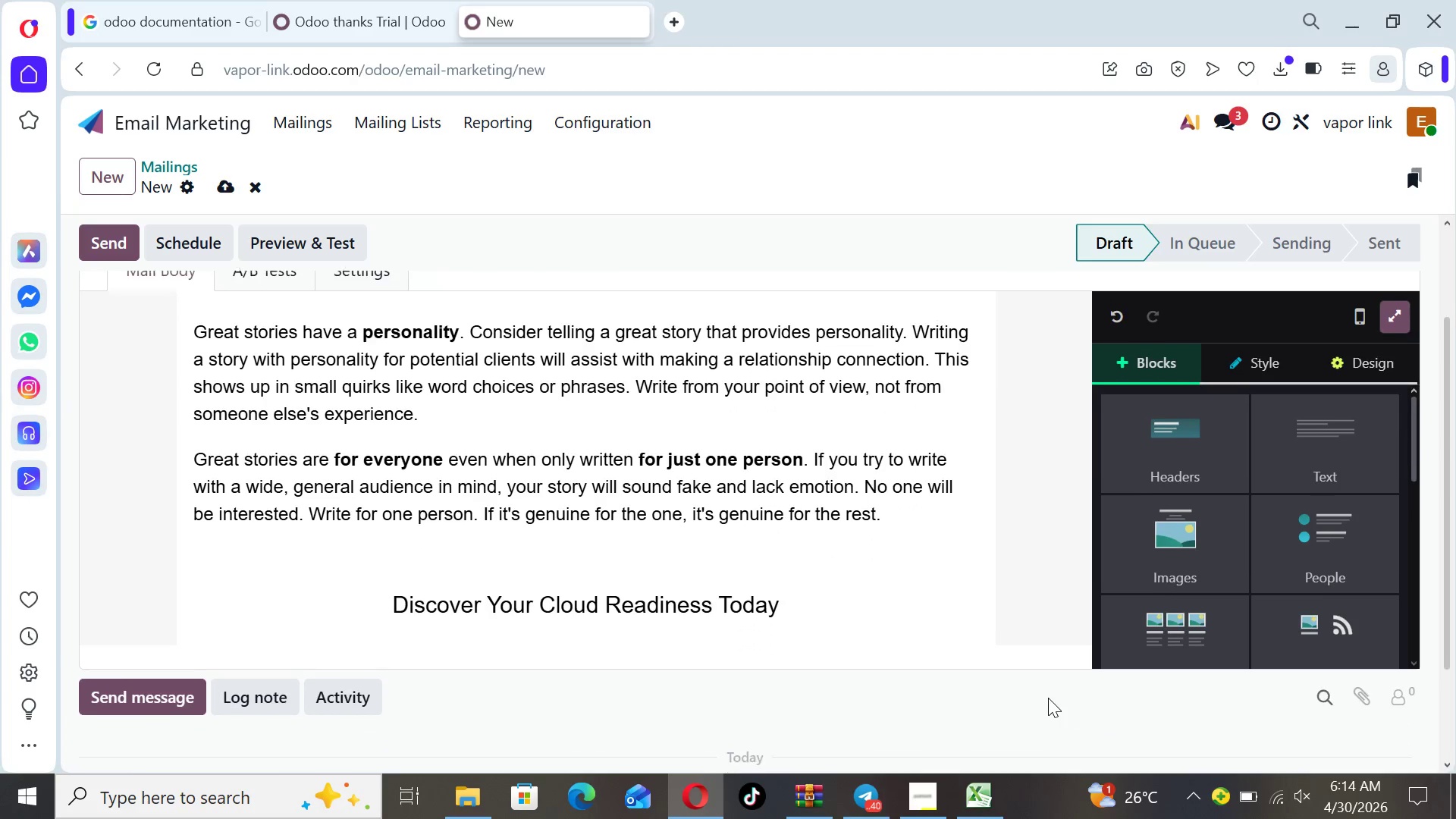 
key(ArrowDown)
 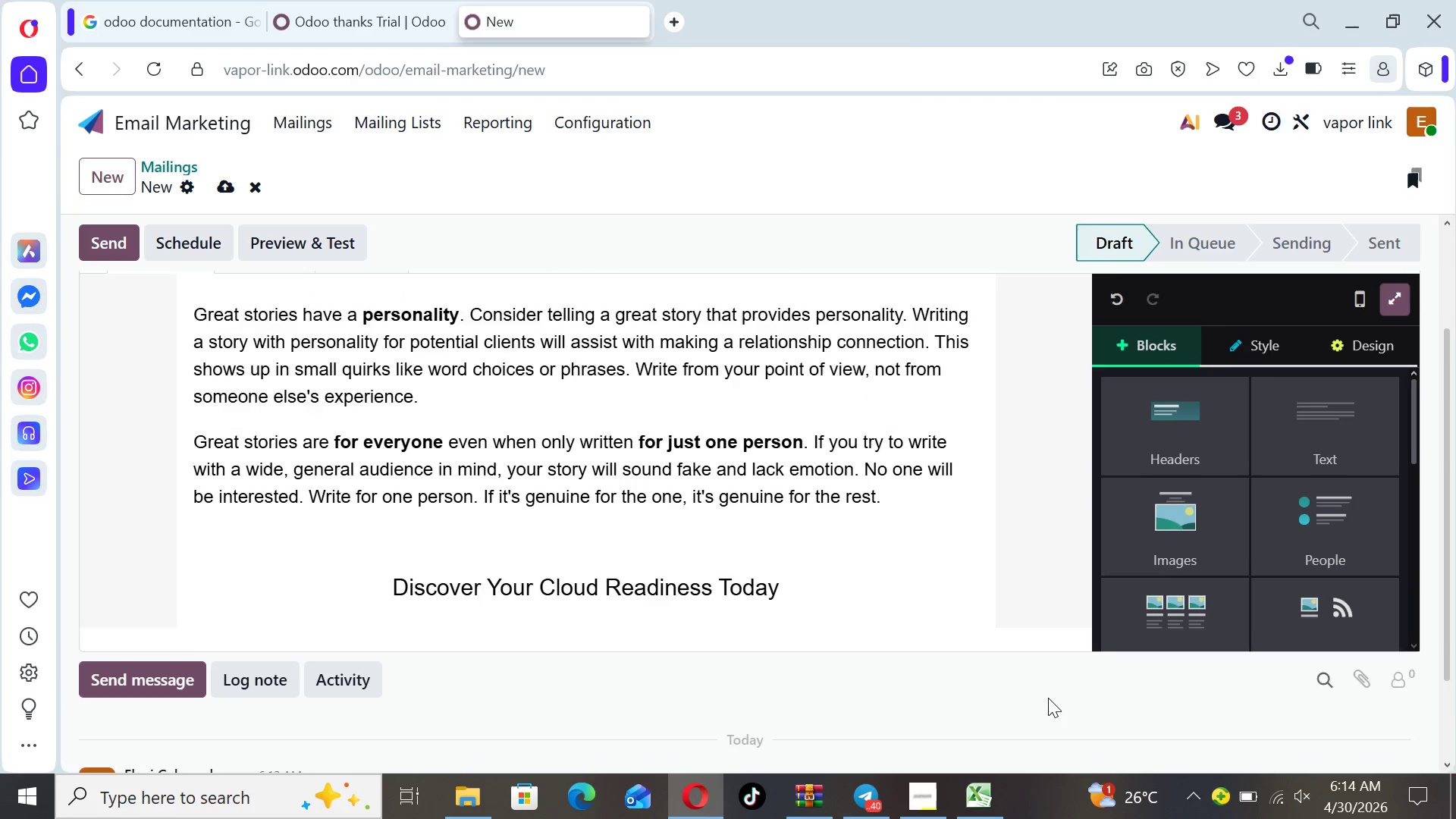 
key(ArrowDown)
 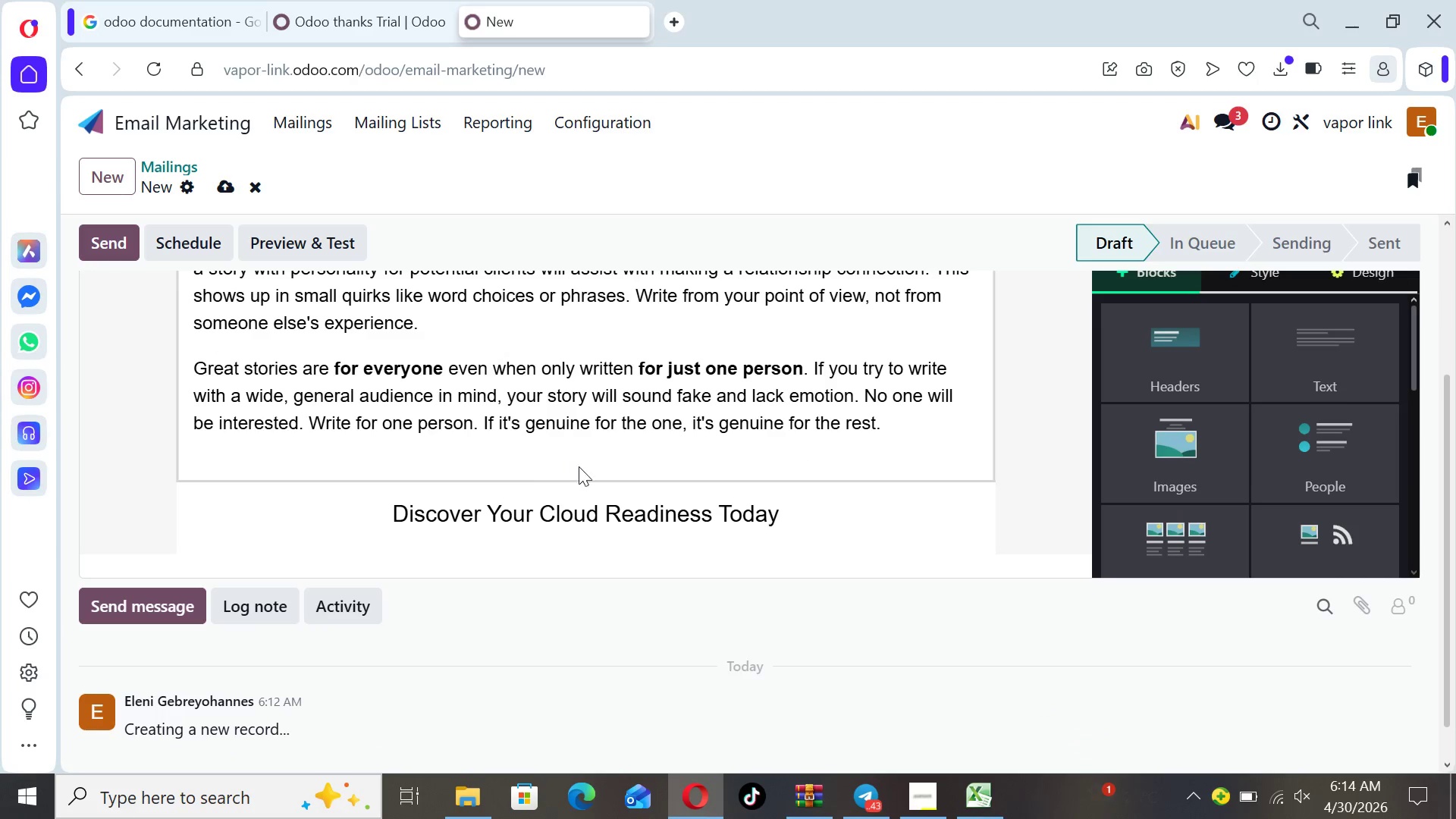 
left_click([591, 495])
 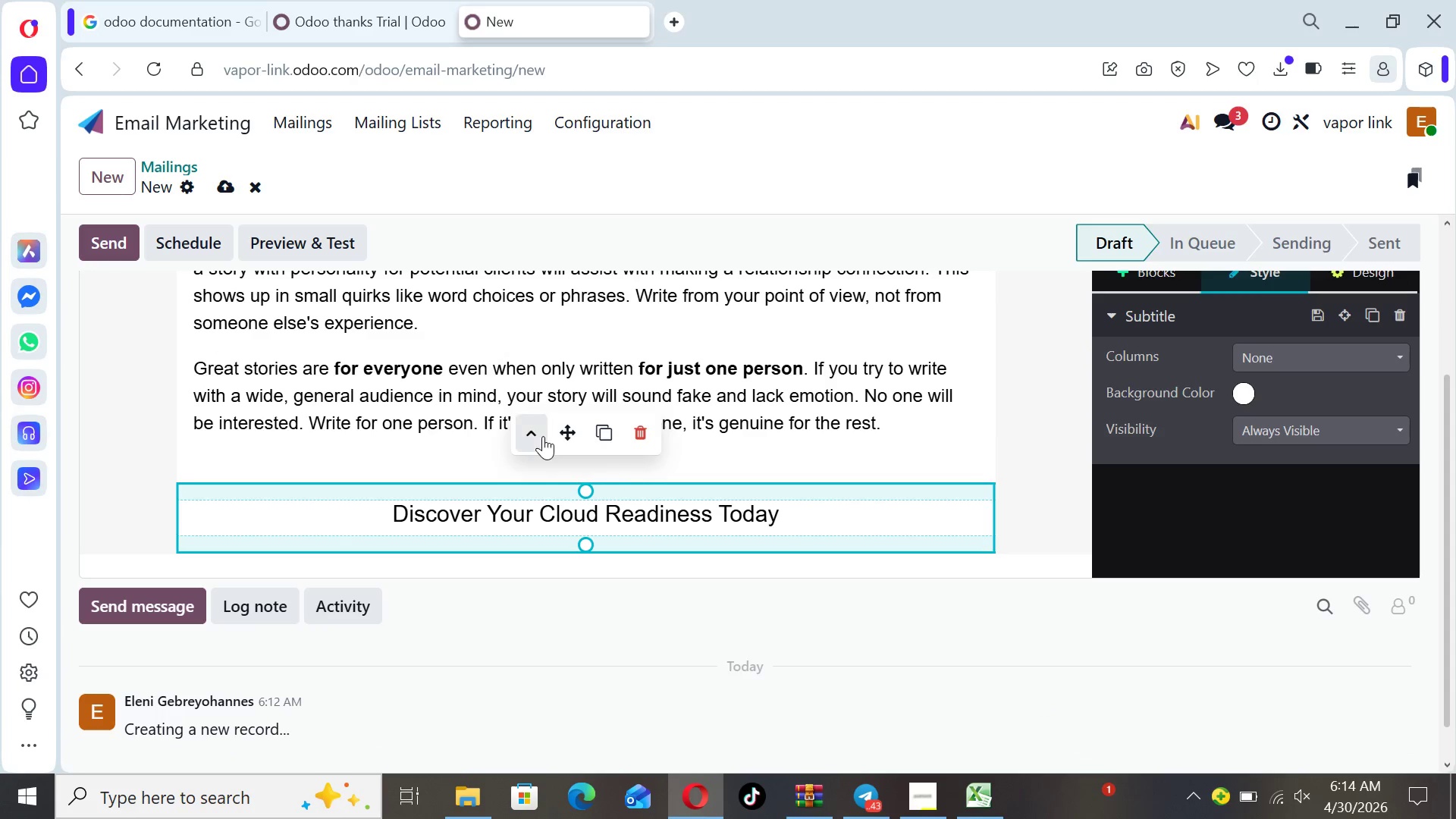 
left_click([536, 436])
 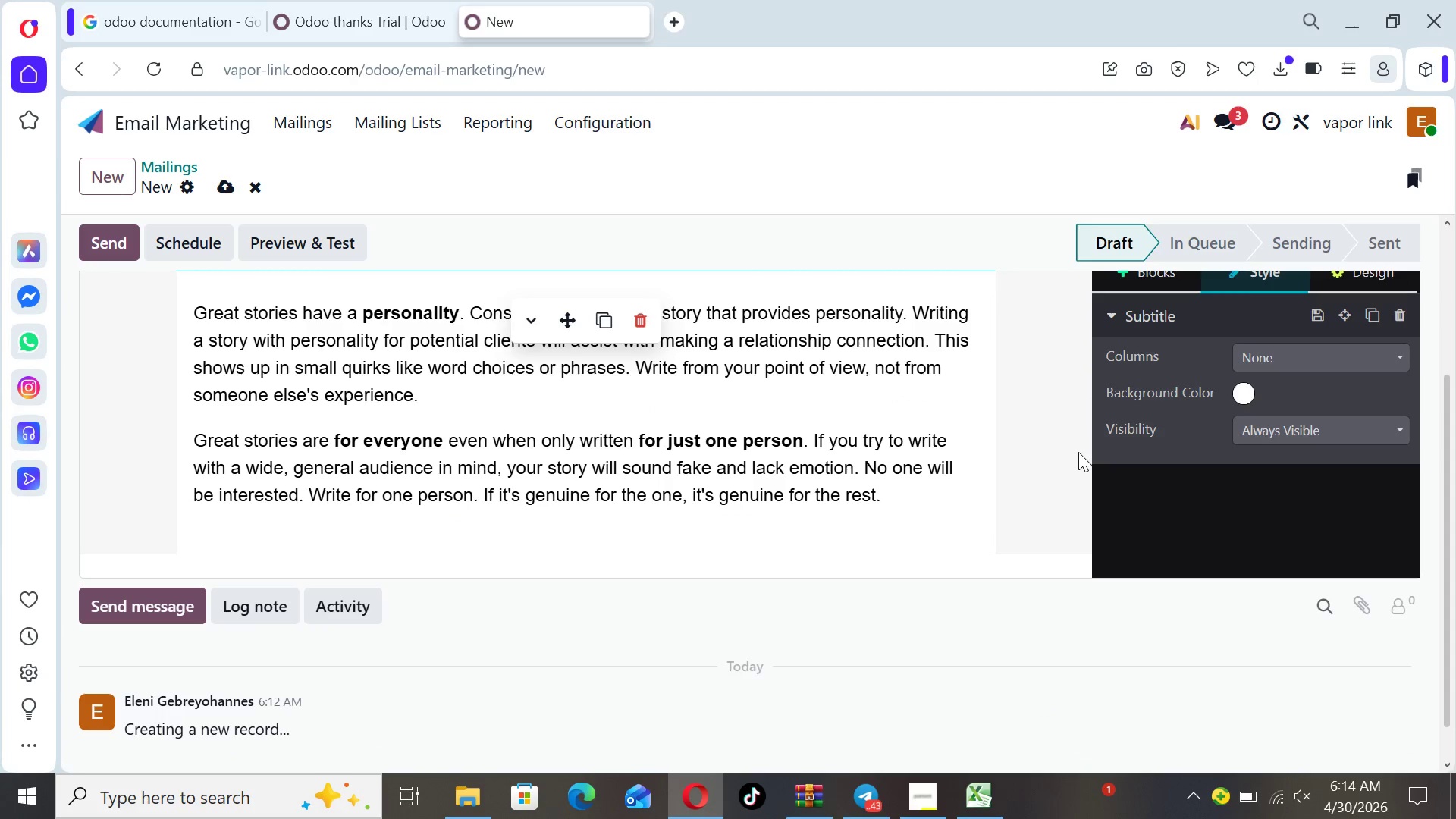 
left_click([1015, 452])
 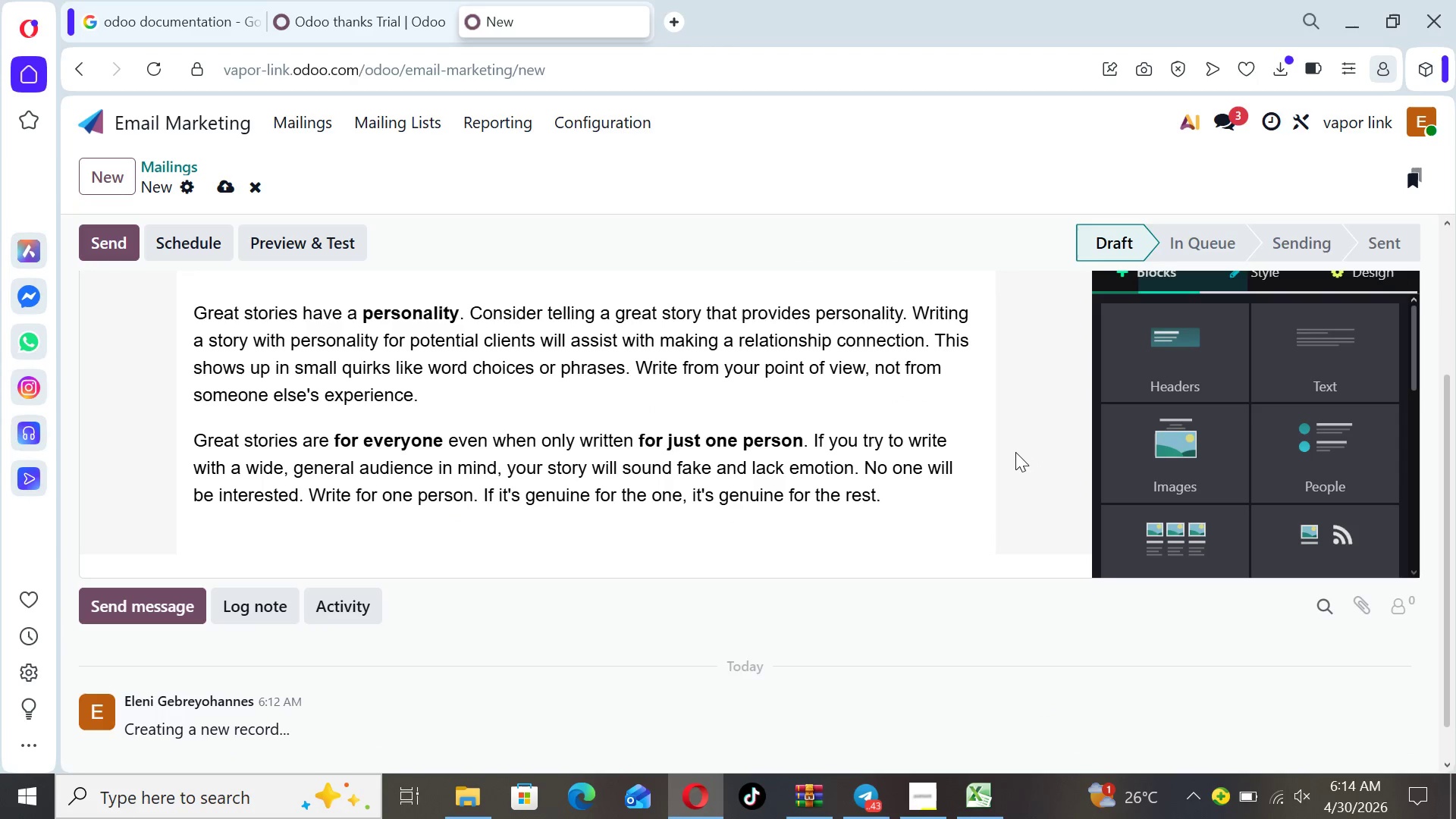 
key(ArrowUp)
 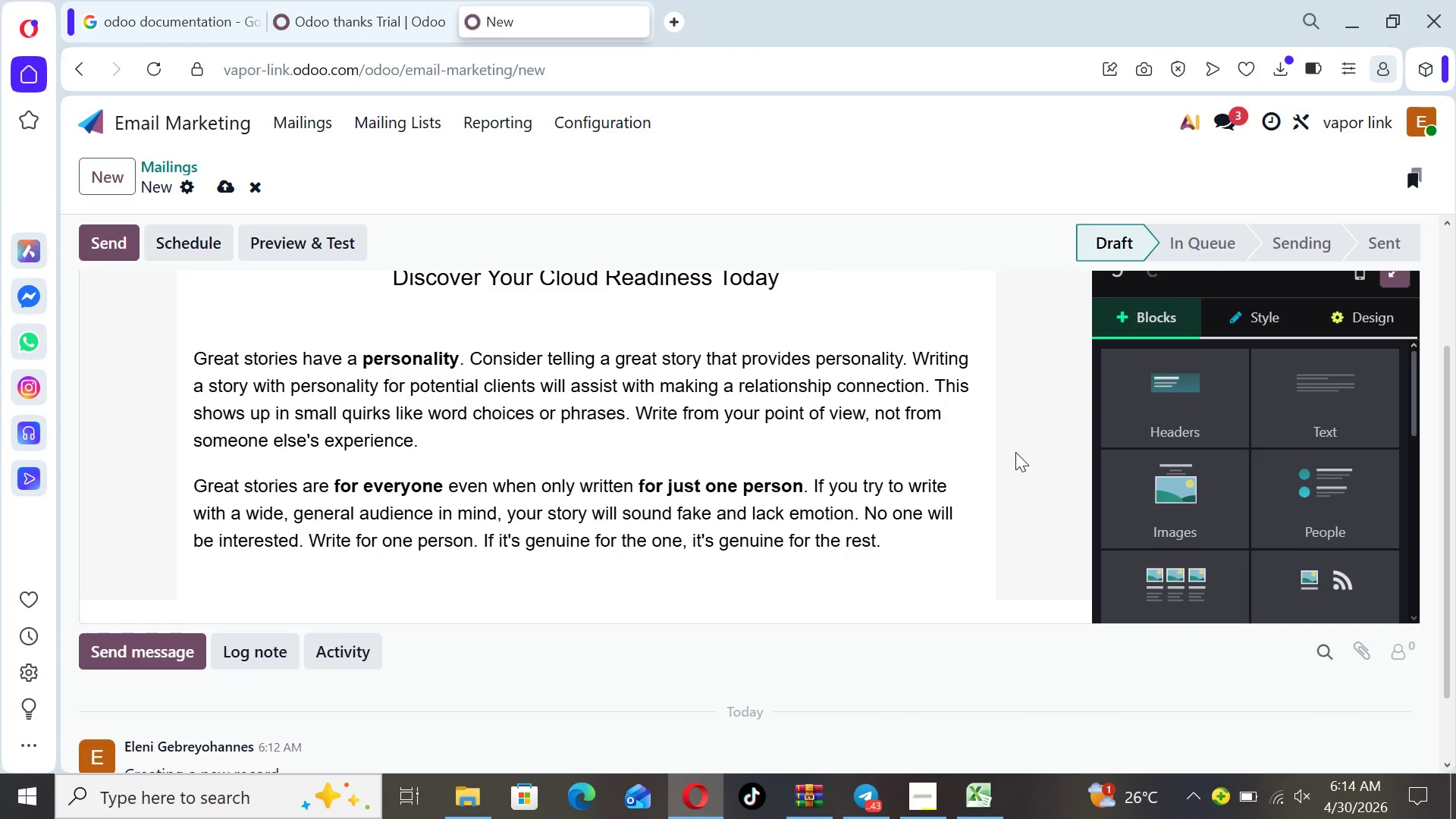 
key(ArrowUp)
 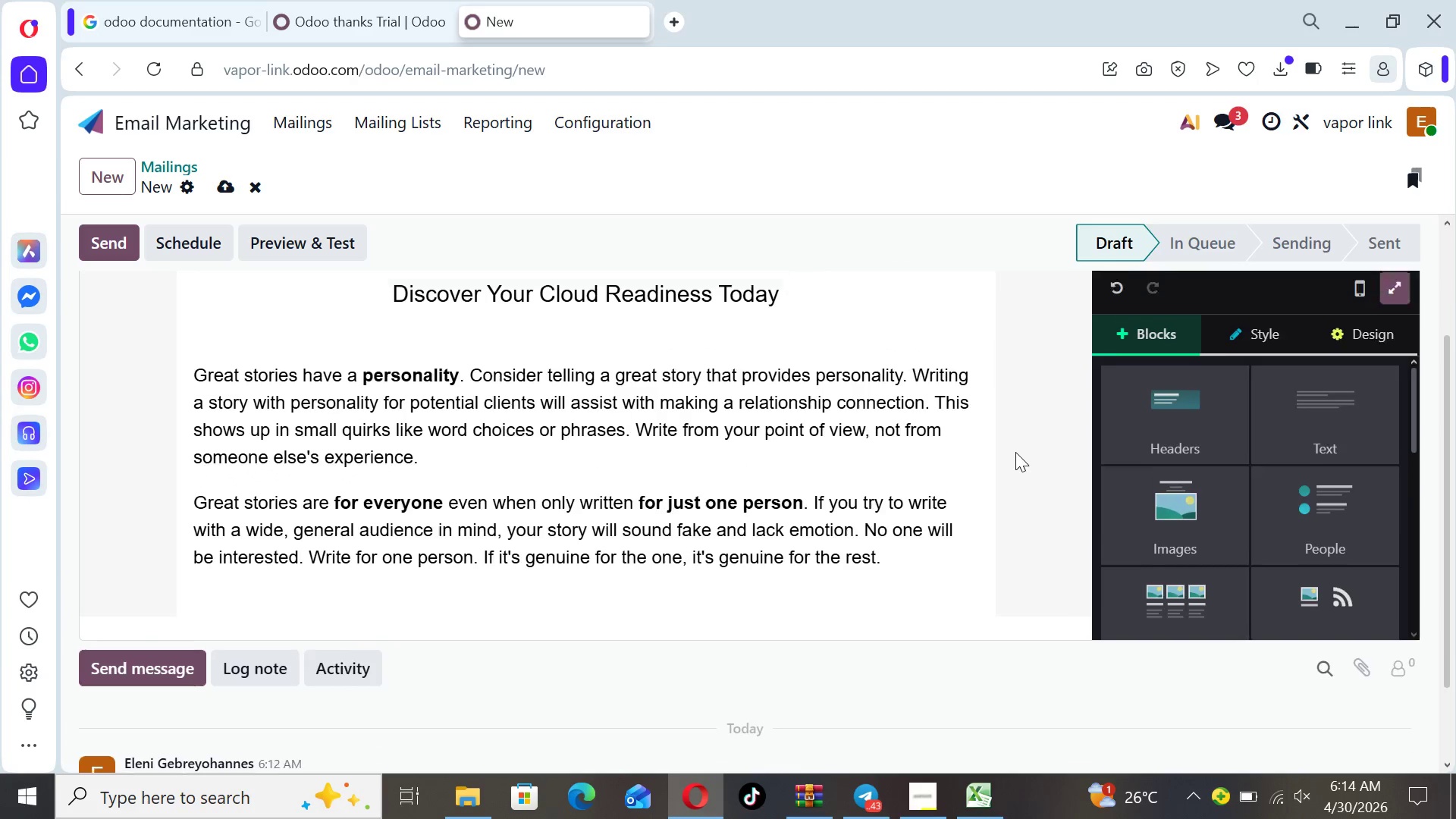 
key(ArrowUp)
 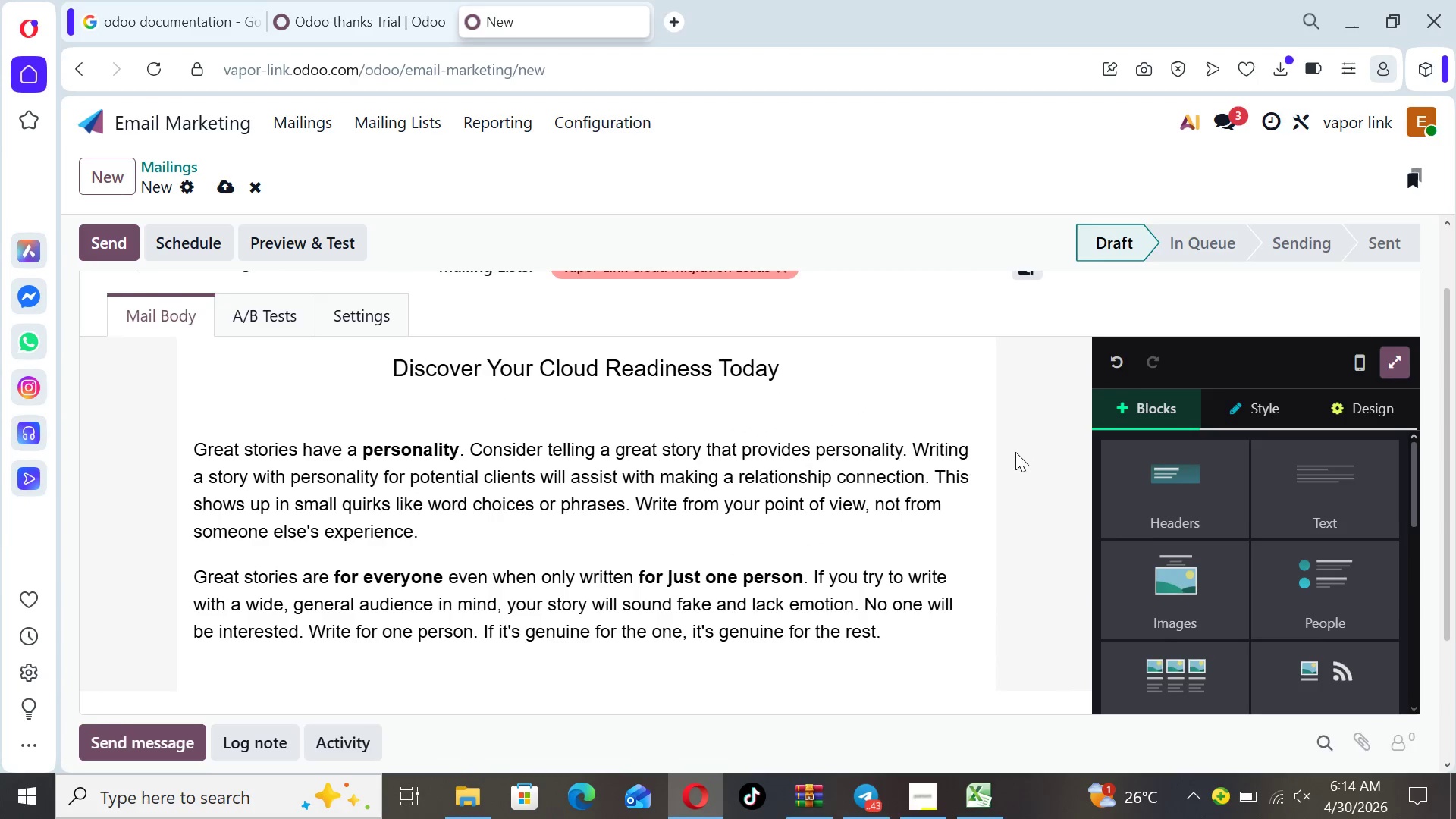 
key(ArrowUp)
 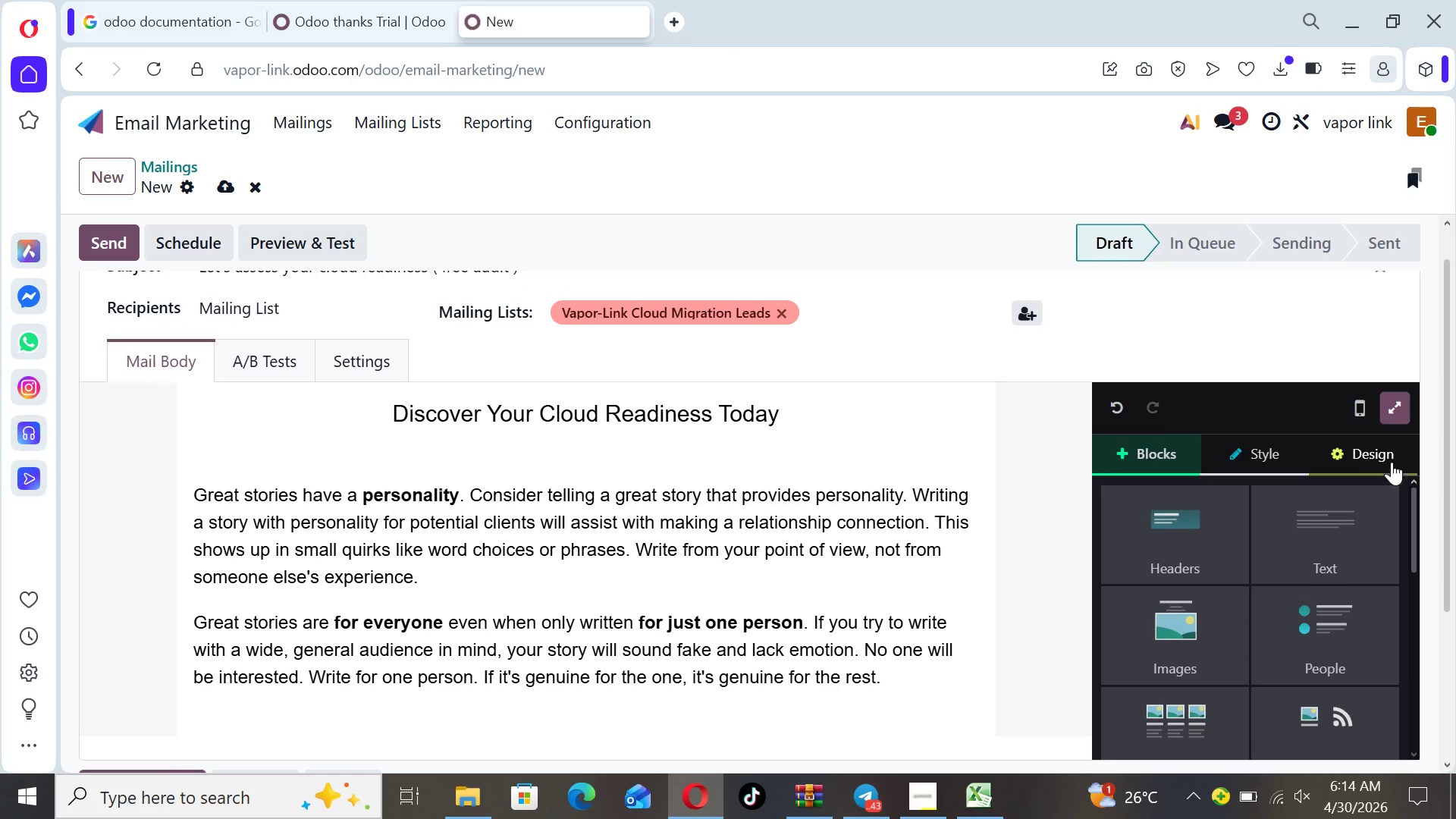 
left_click([1379, 441])
 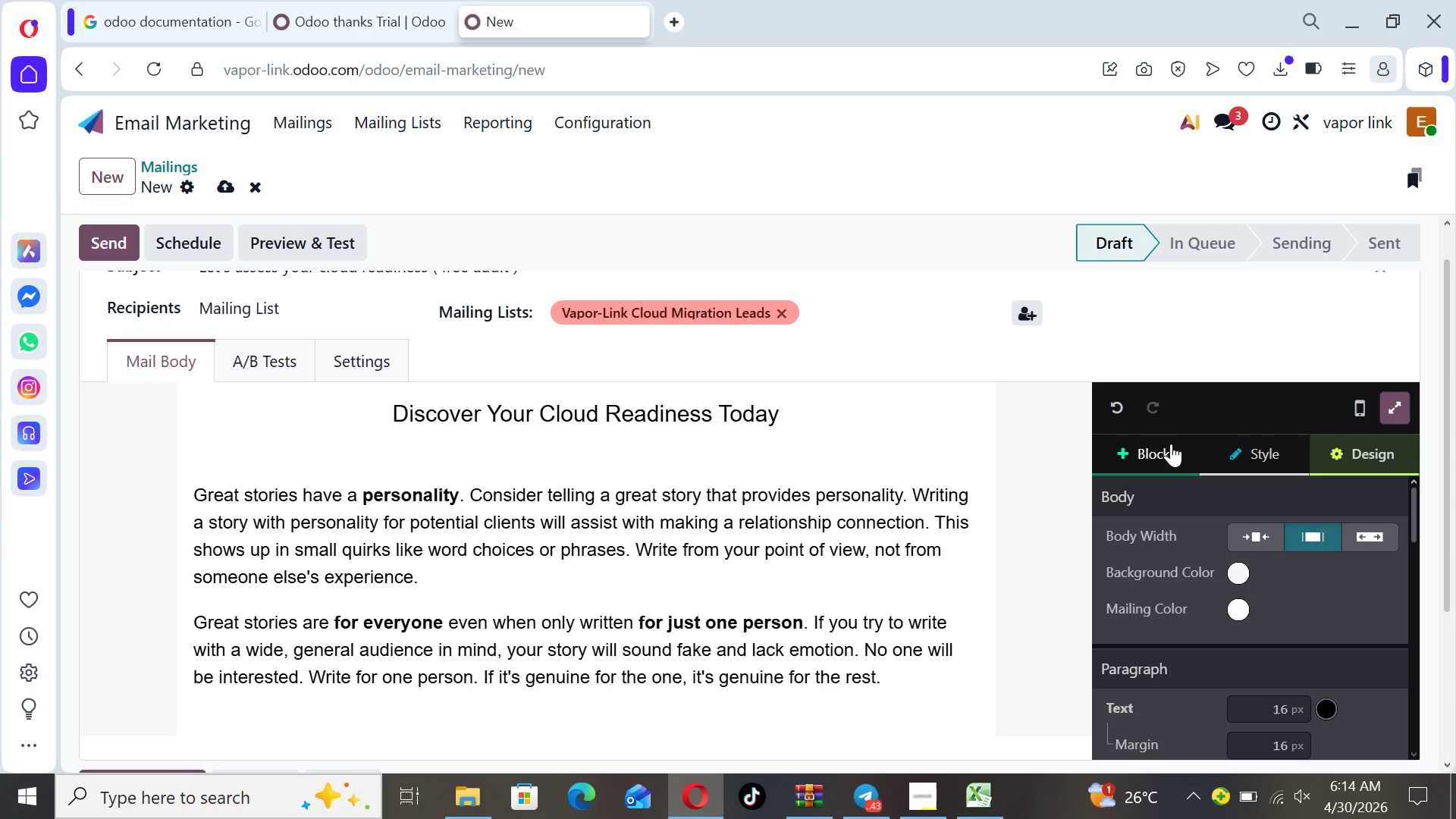 
left_click([1171, 444])
 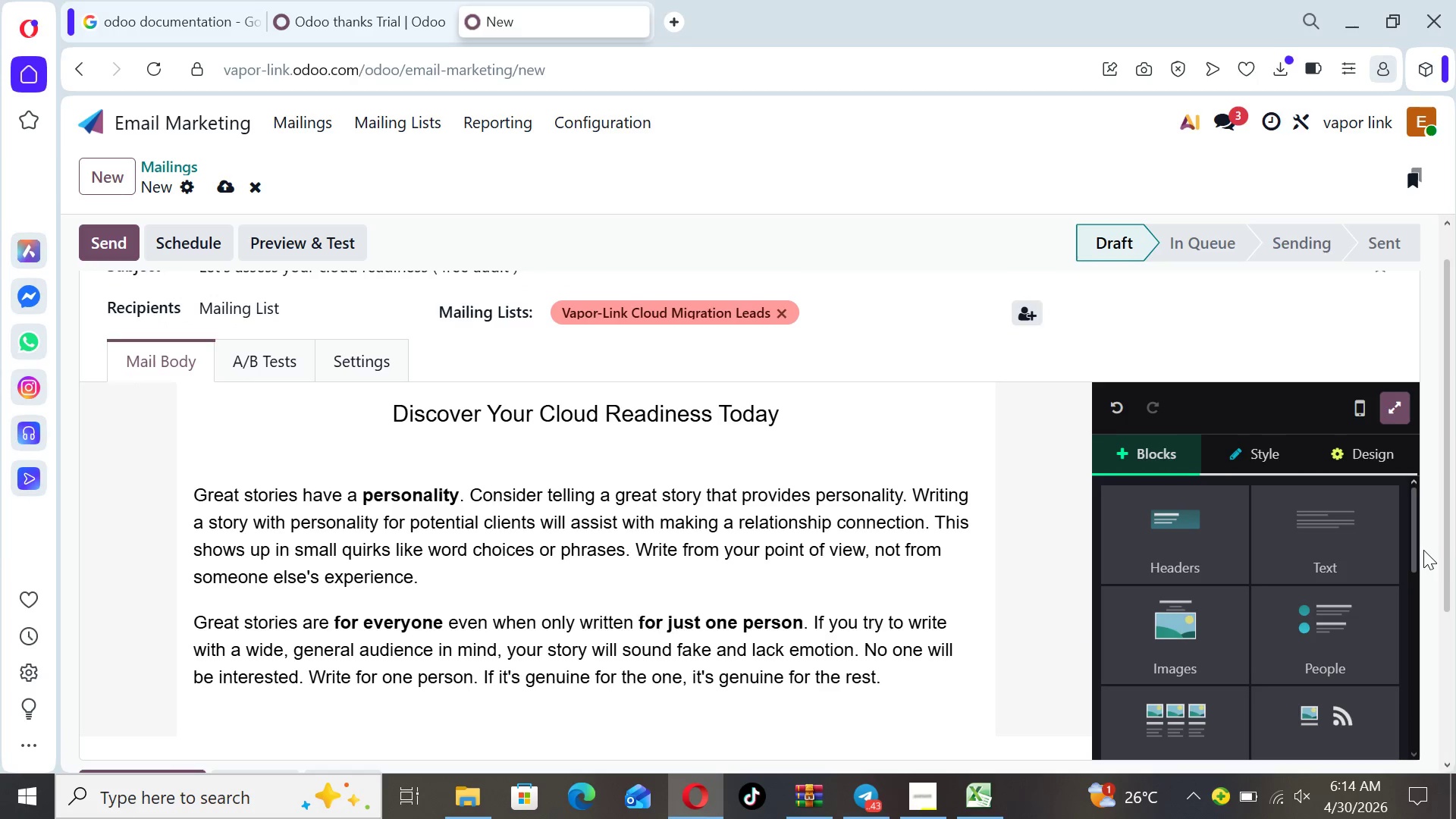 
left_click_drag(start_coordinate=[1414, 544], to_coordinate=[1404, 655])
 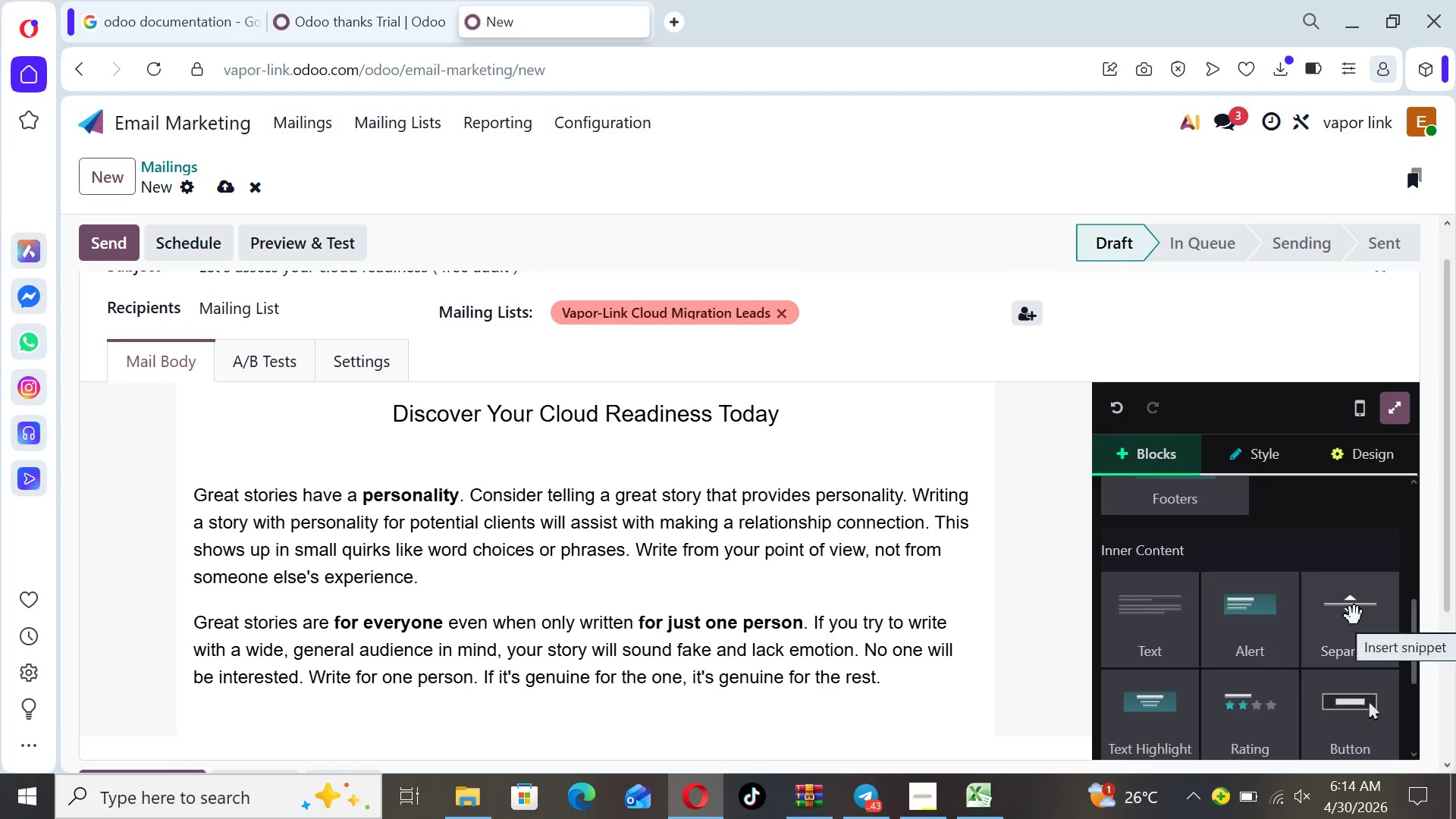 
left_click_drag(start_coordinate=[1354, 616], to_coordinate=[899, 457])
 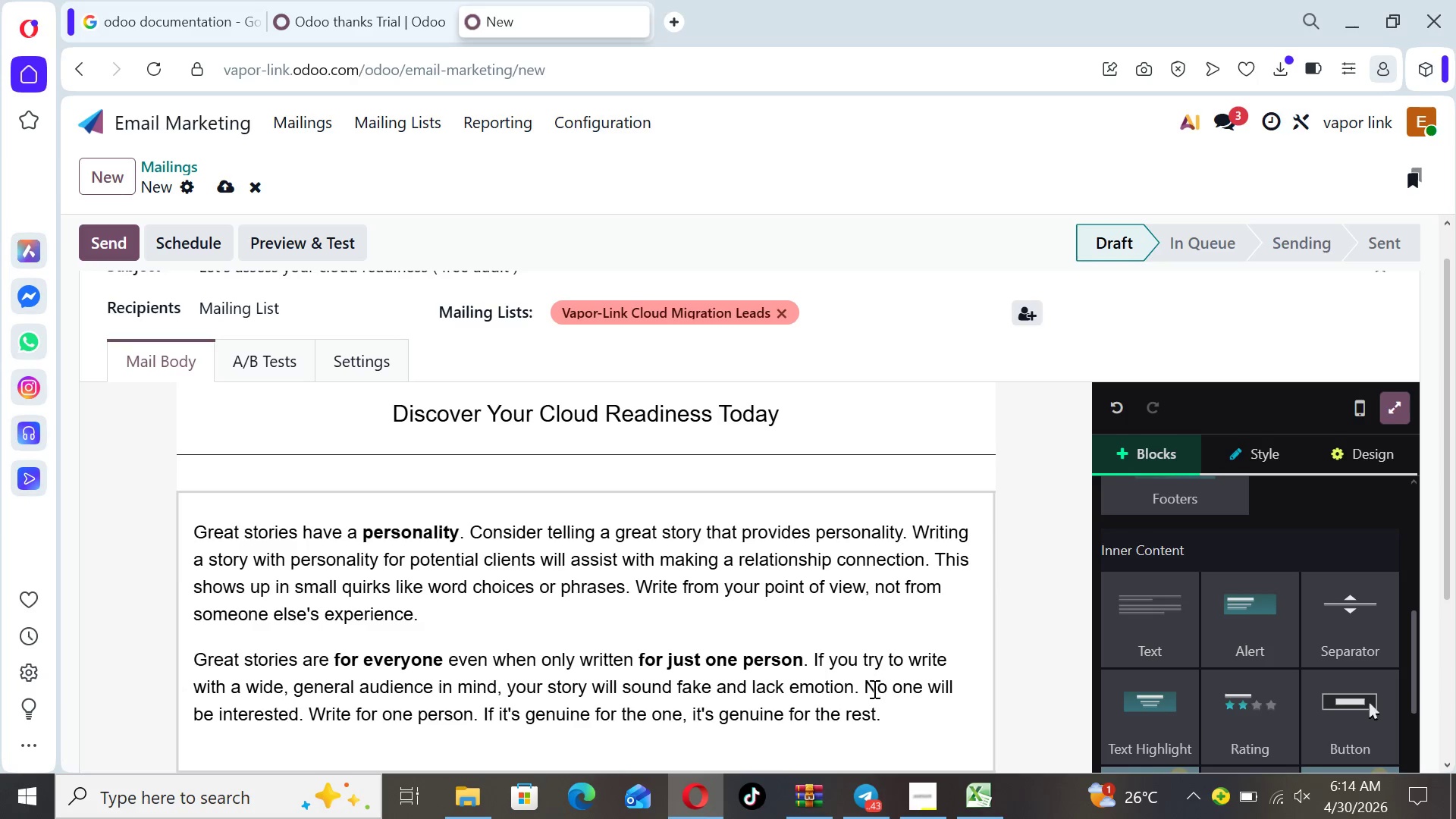 
left_click_drag(start_coordinate=[881, 714], to_coordinate=[194, 516])
 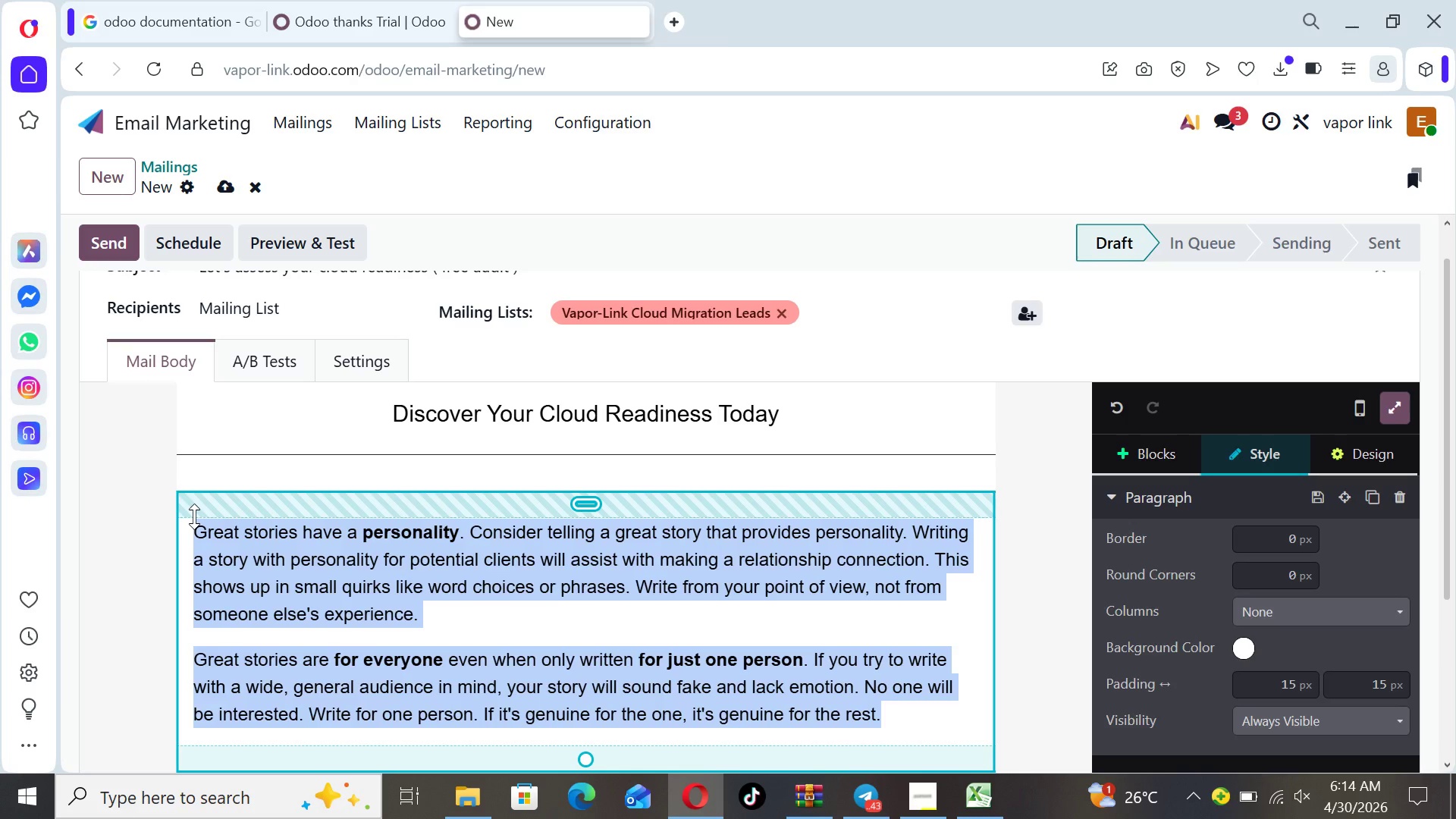 
wait(15.89)
 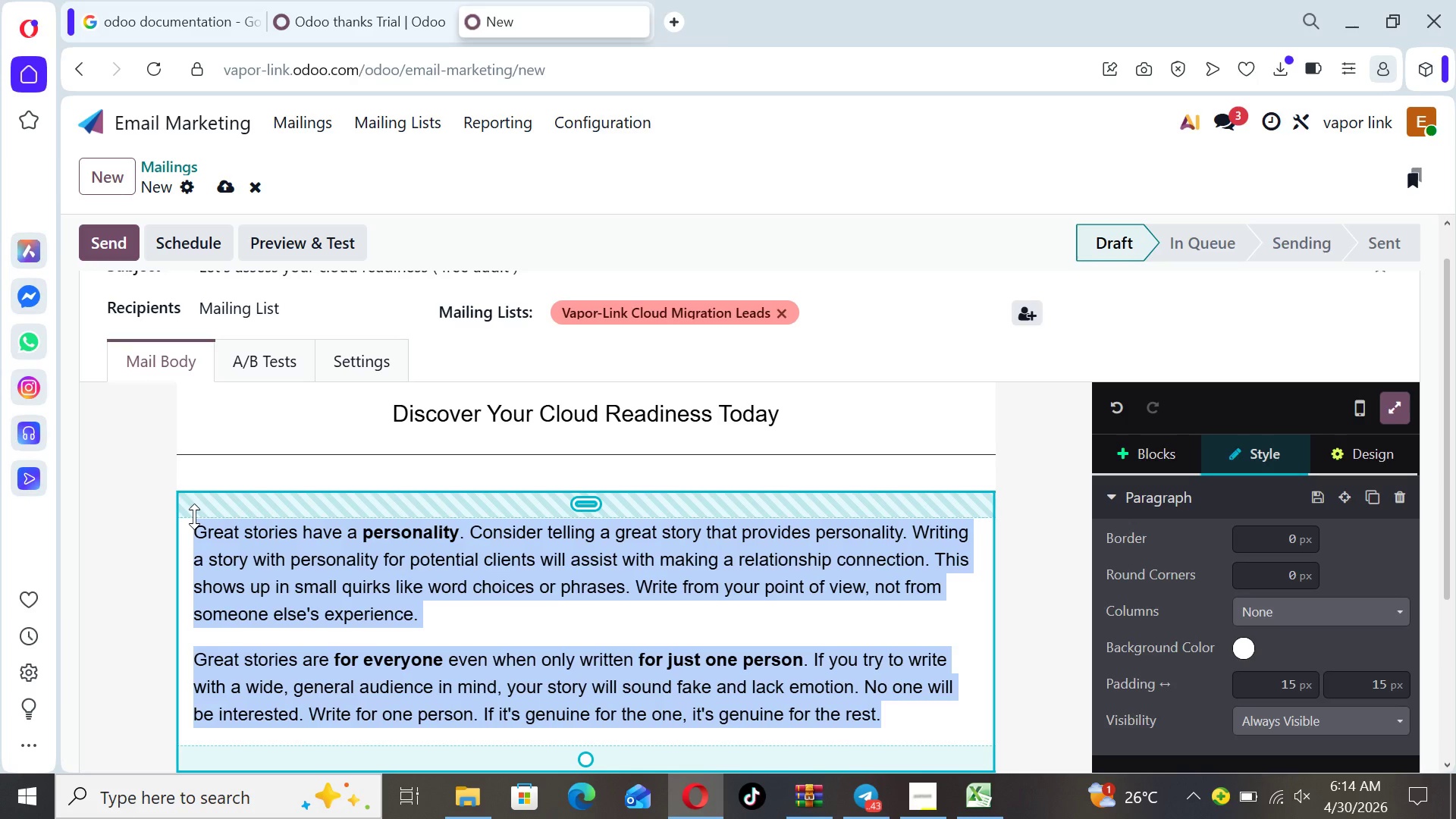 
key(CapsLock)
 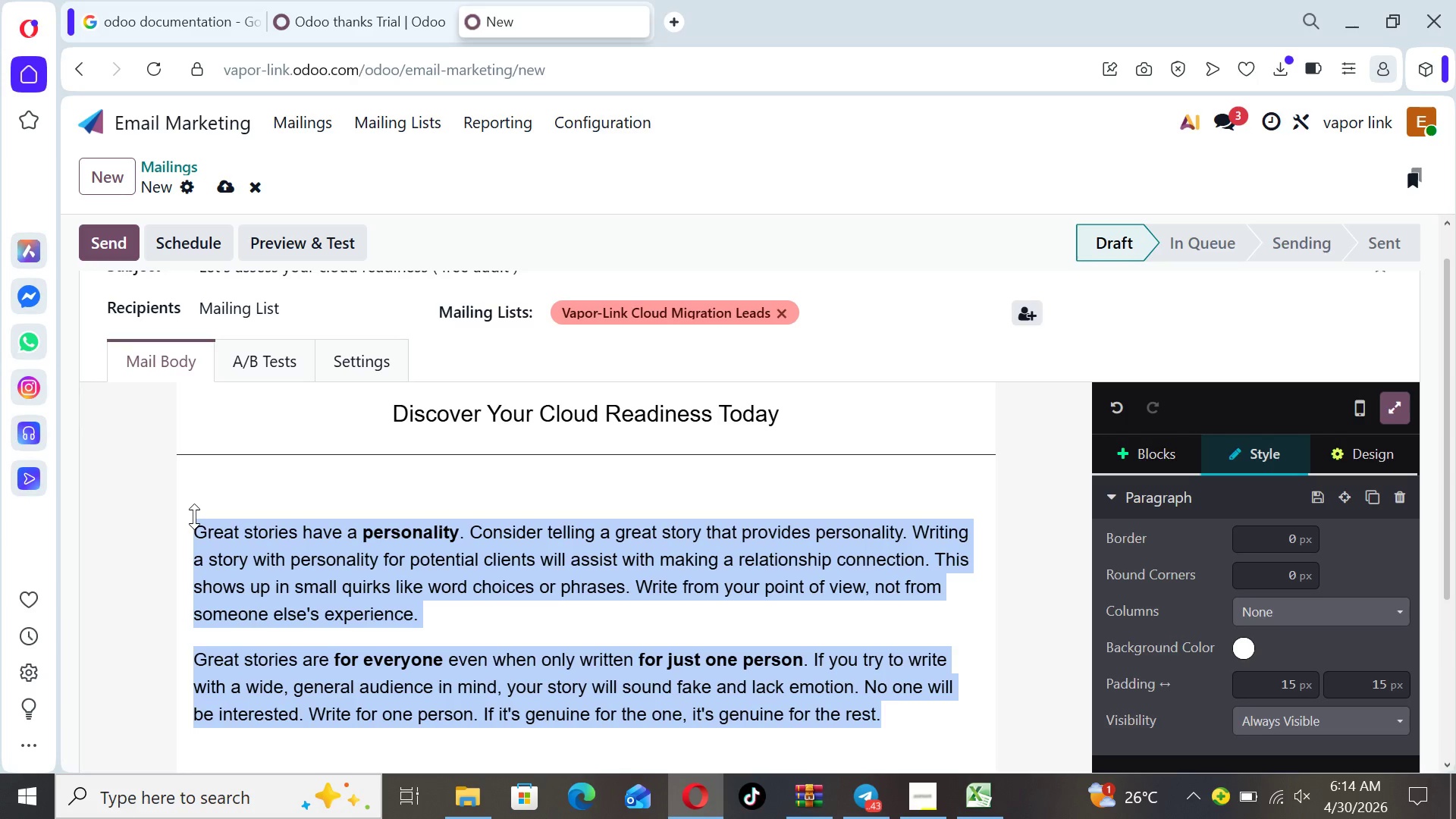 
key(H)
 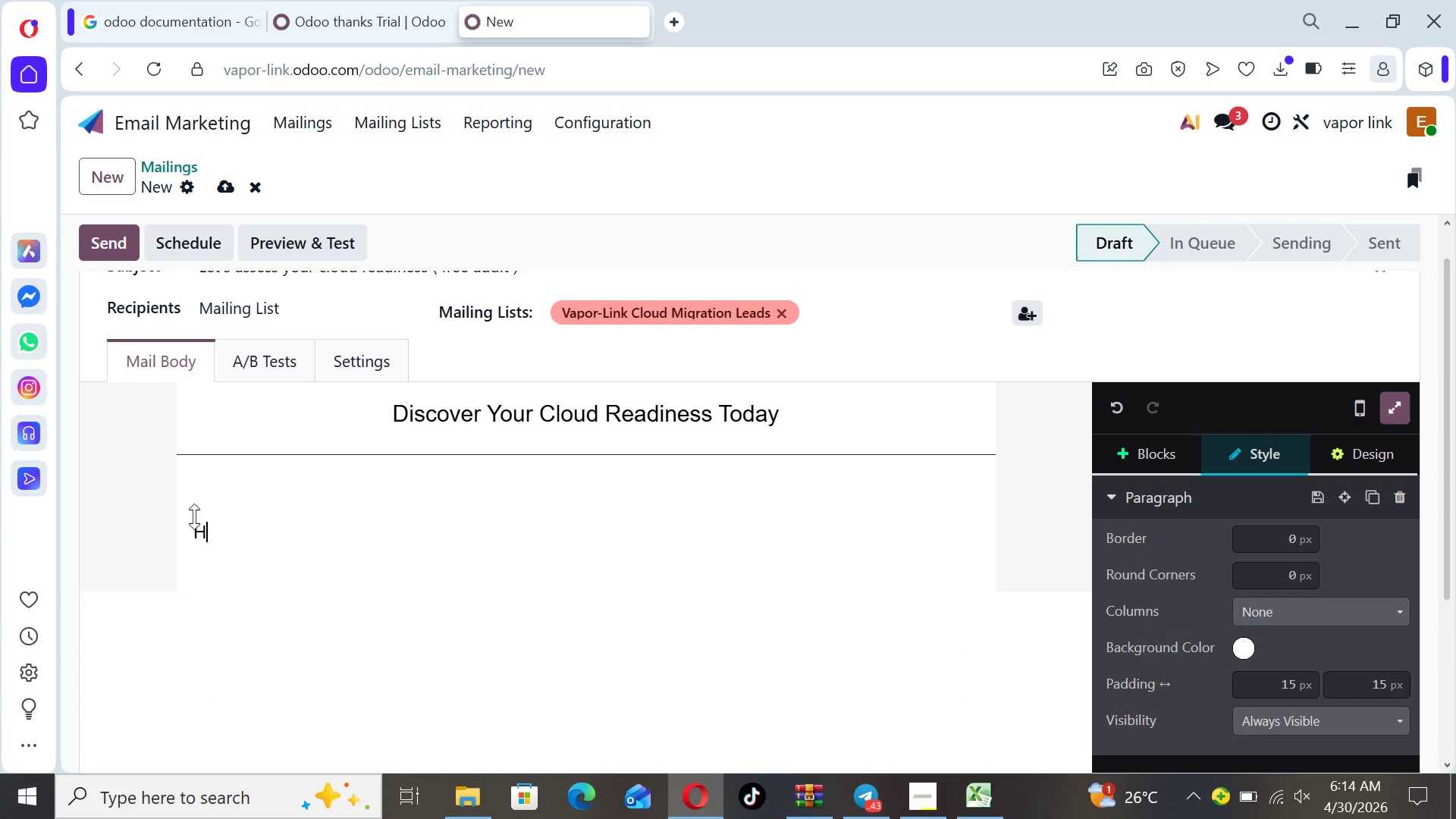 
key(CapsLock)
 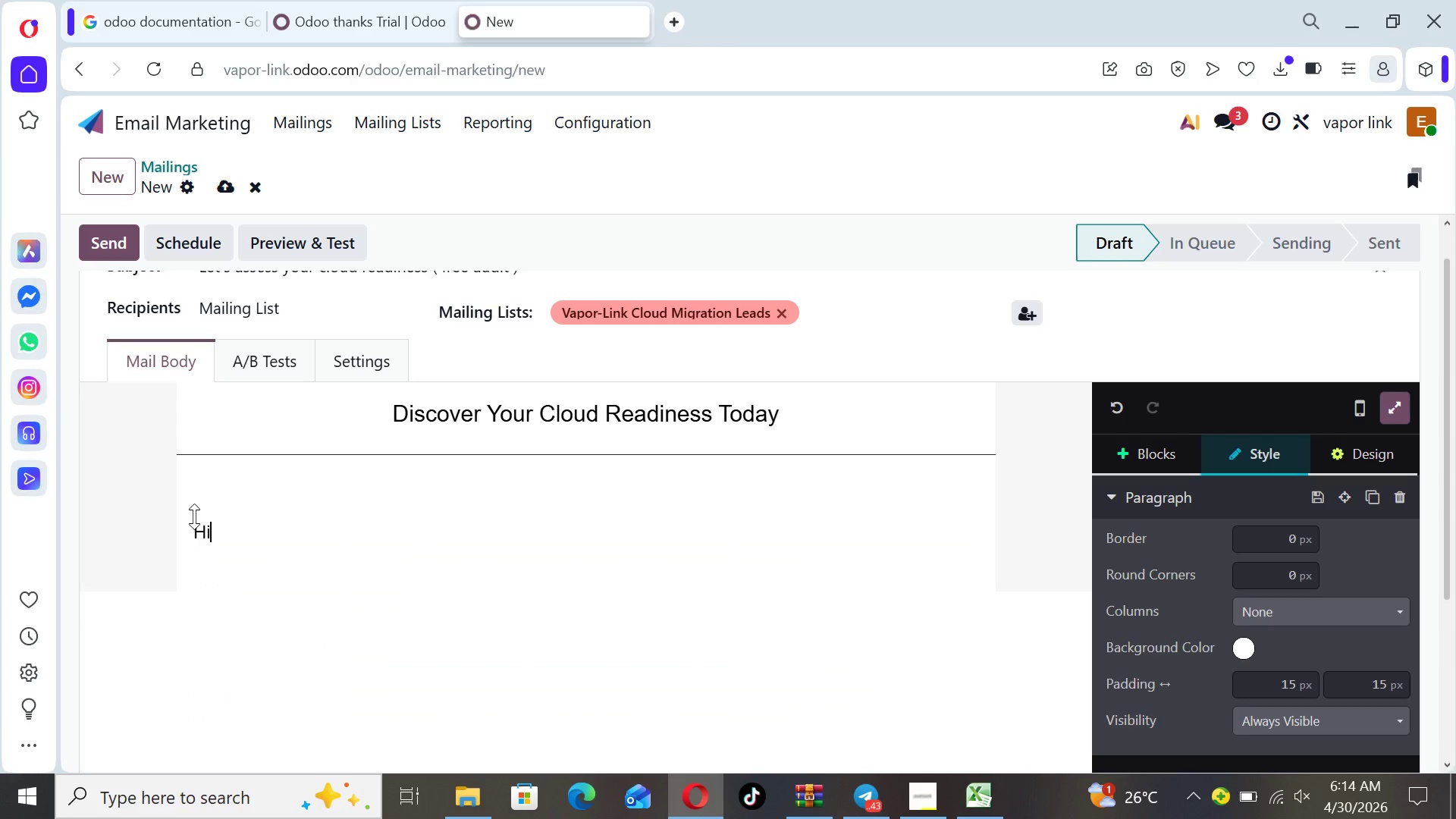 
key(I)
 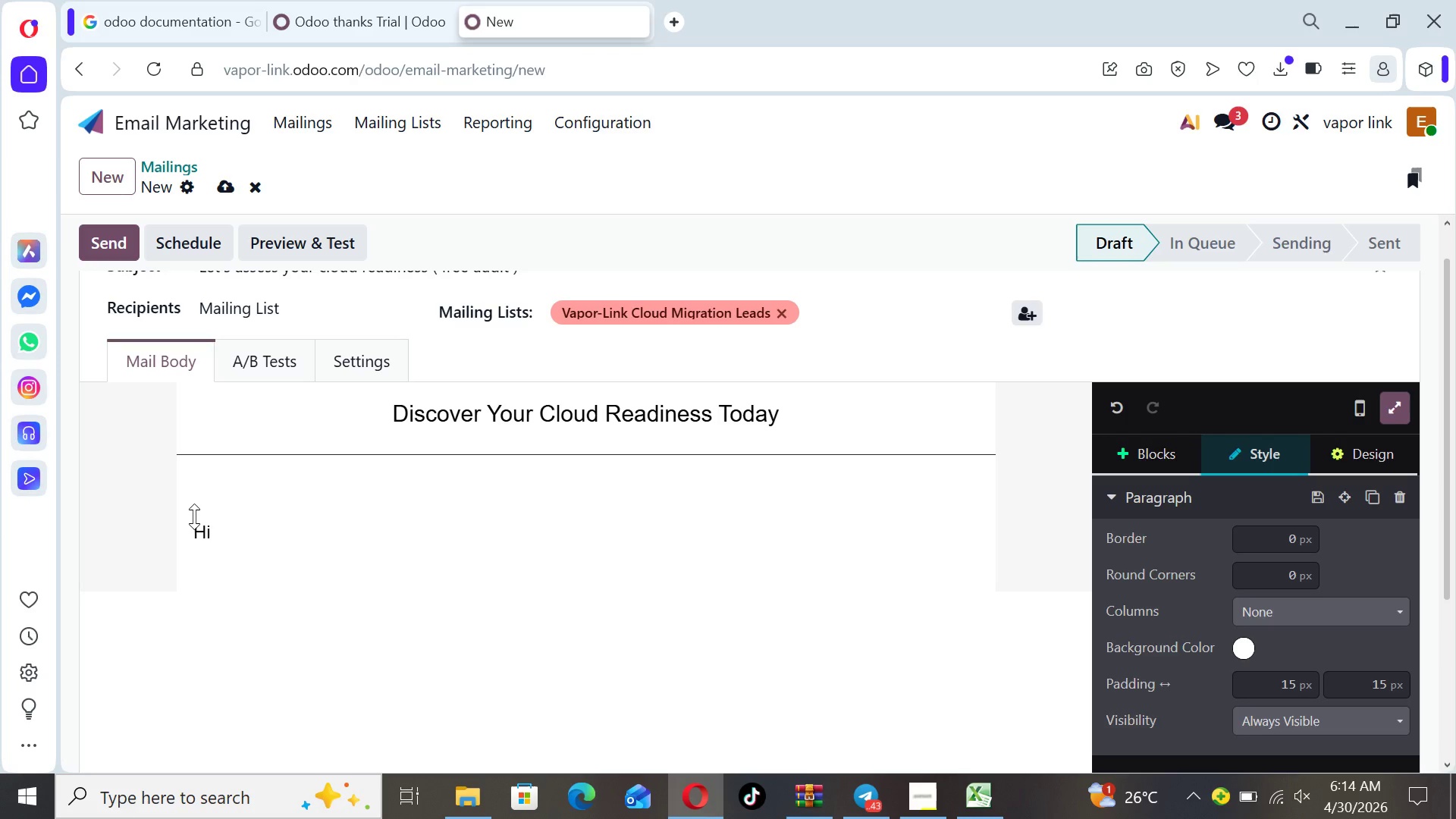 
type( ${object.name},)
 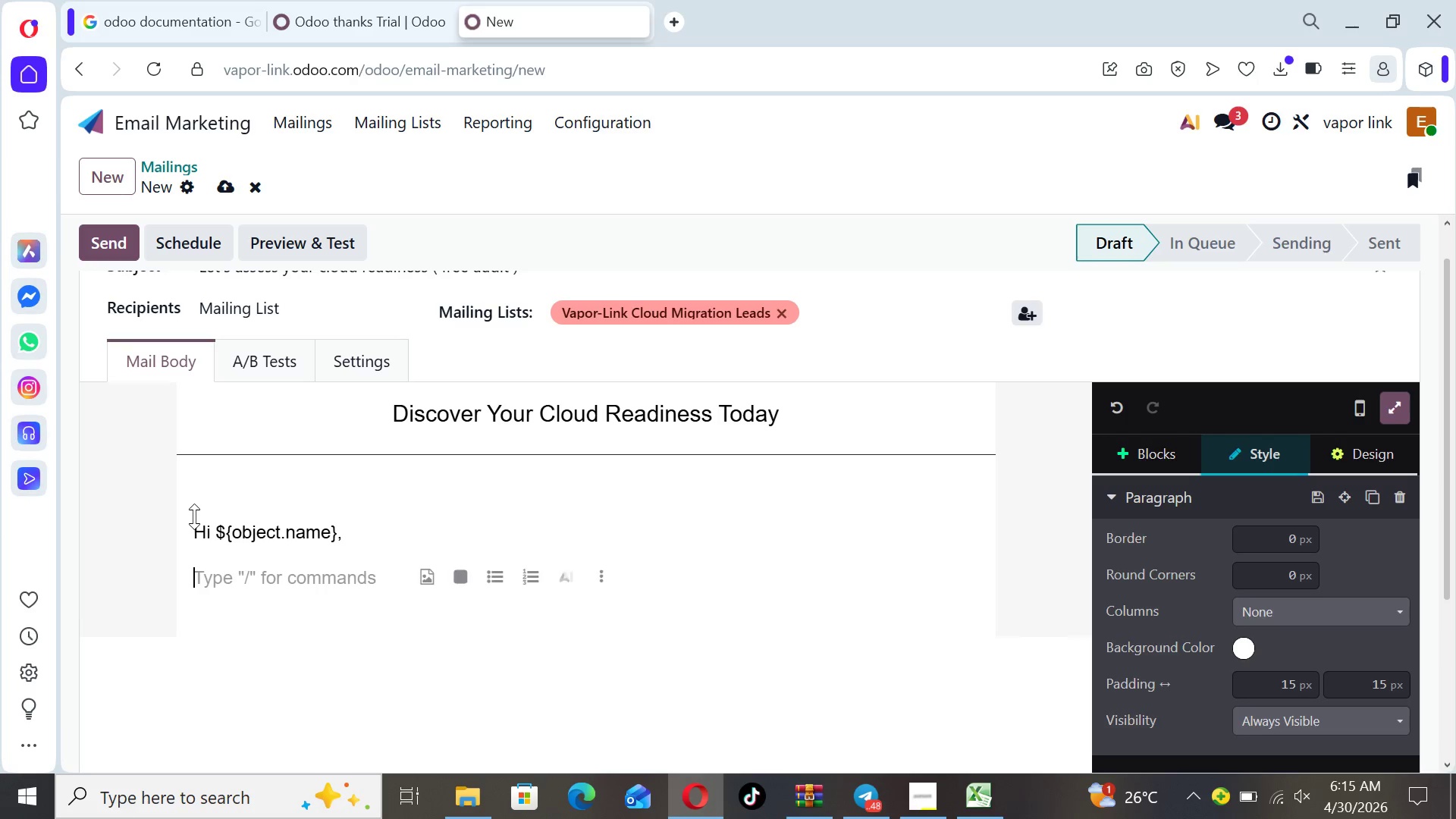 
 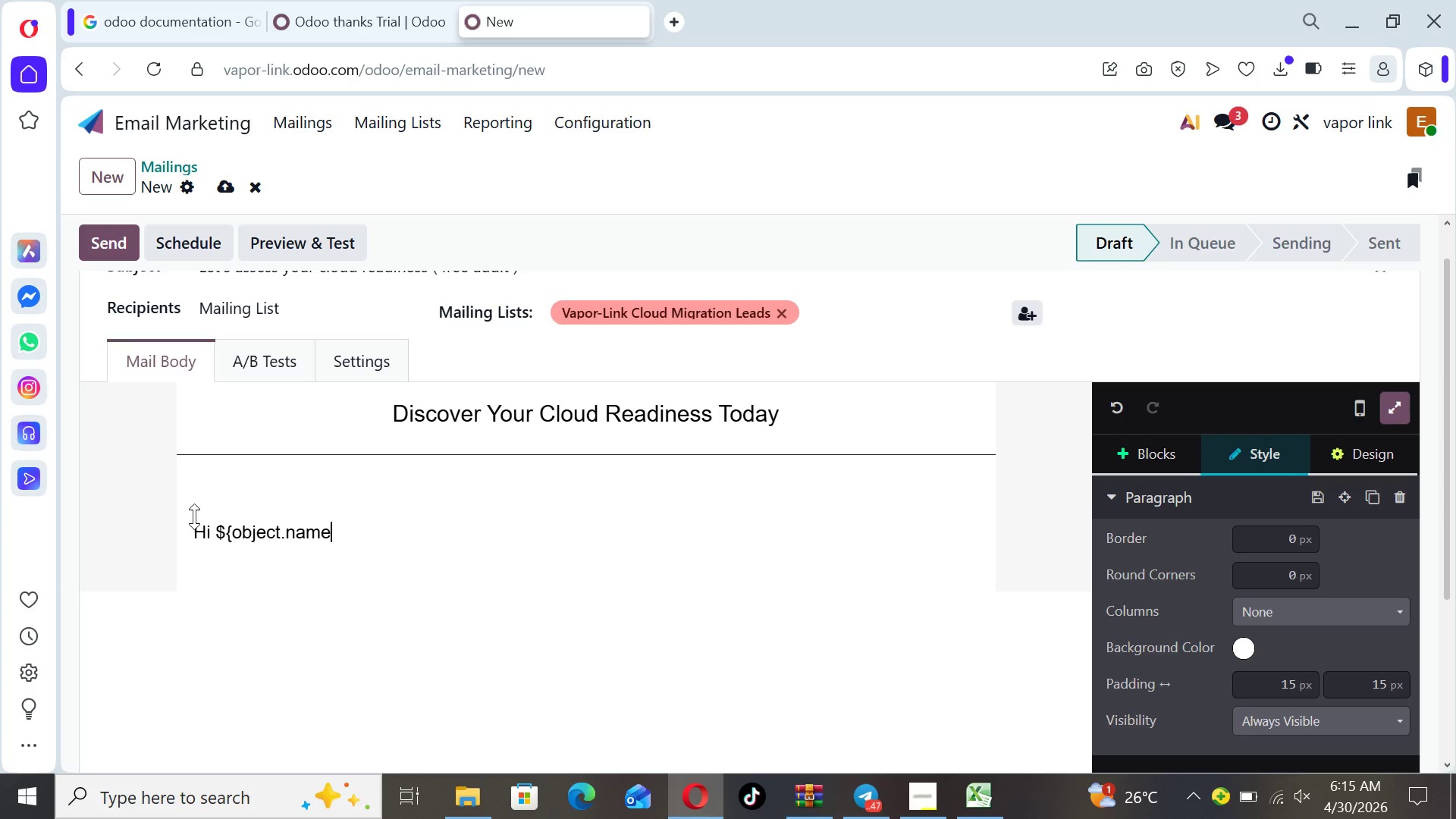 
key(Enter)
 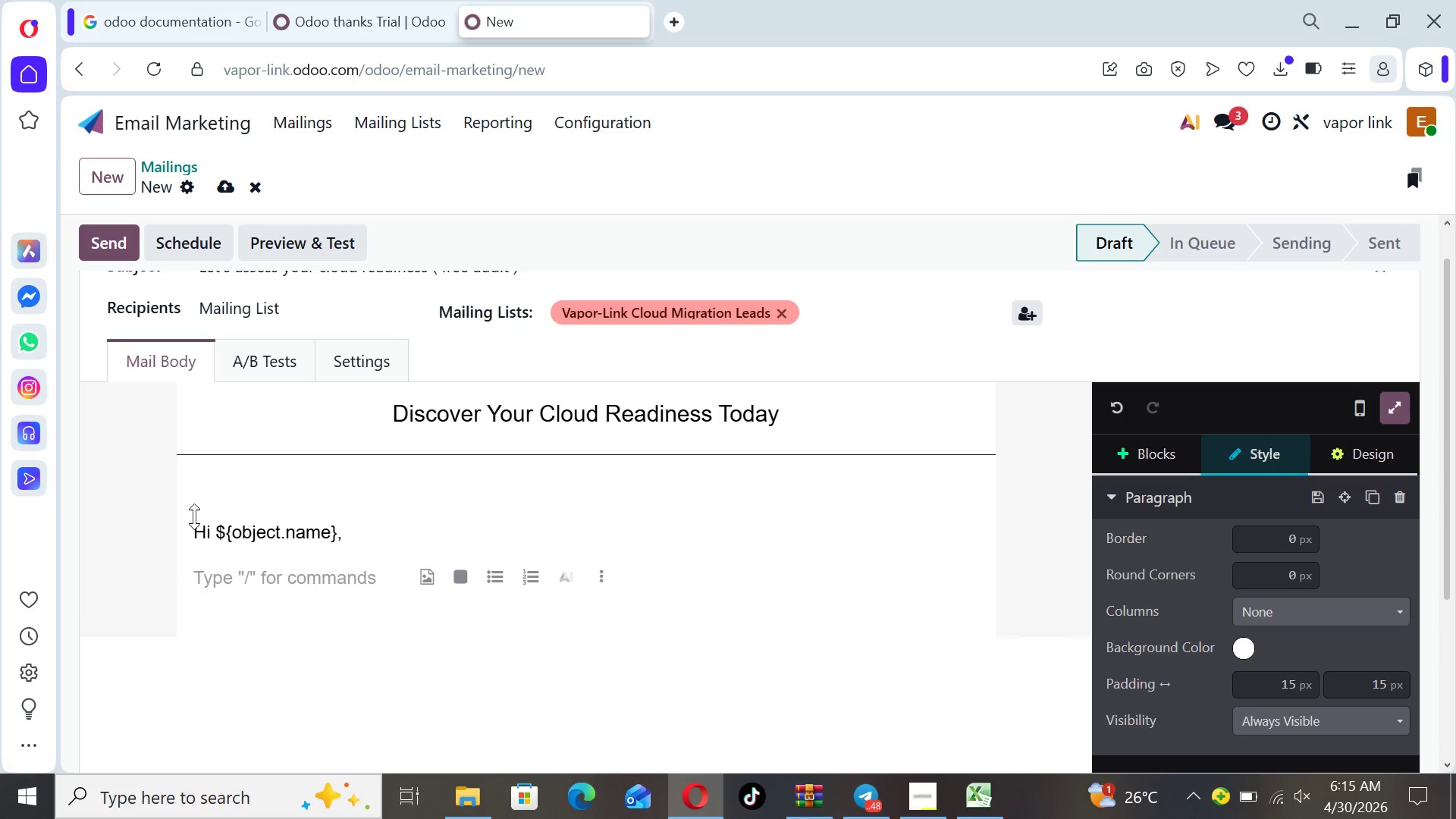 
type(By now, you'v e  )
key(Backspace)
key(Backspace)
key(Backspace)
key(Backspace)
type(e seen how )
 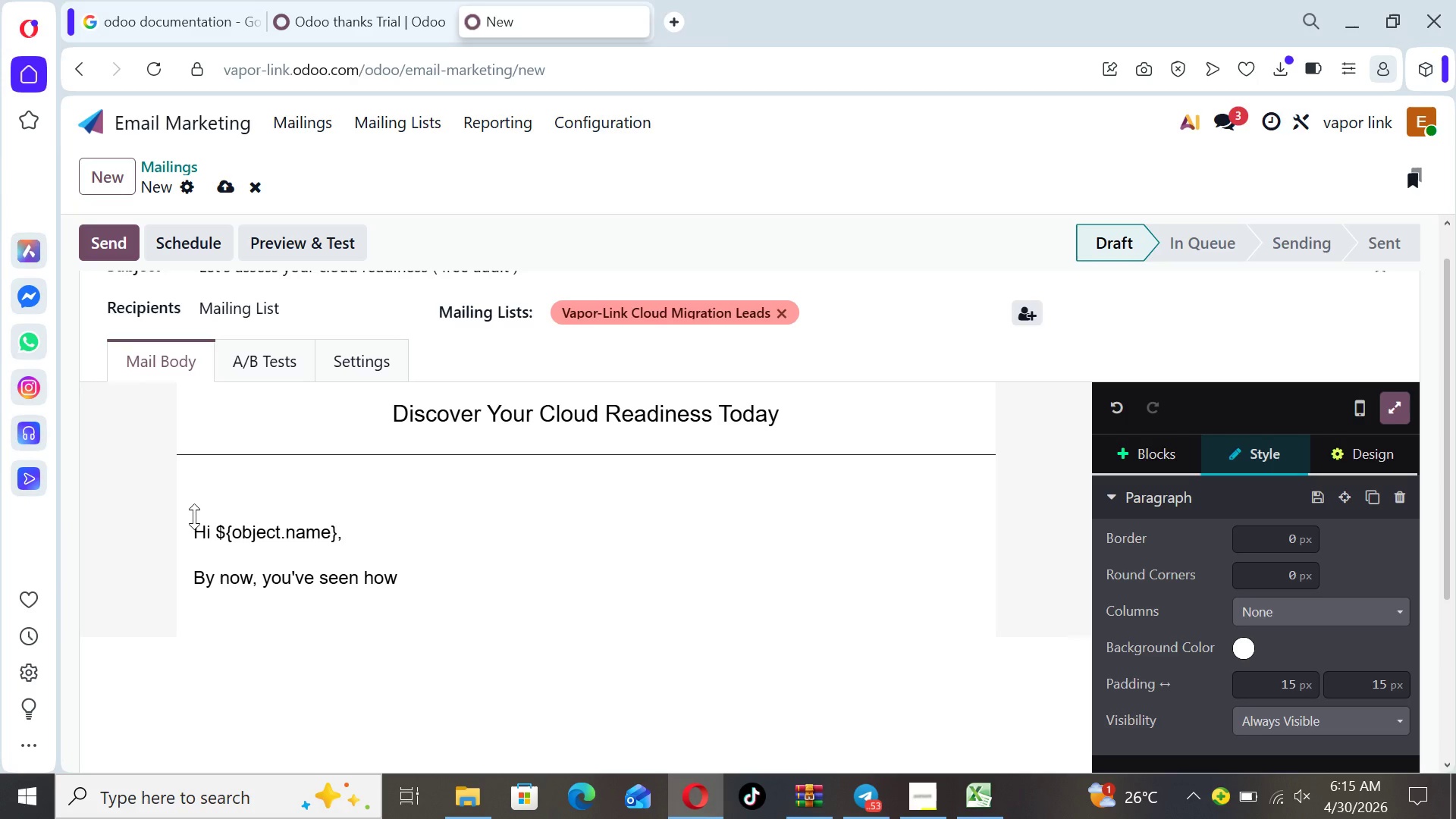 
wait(9.77)
 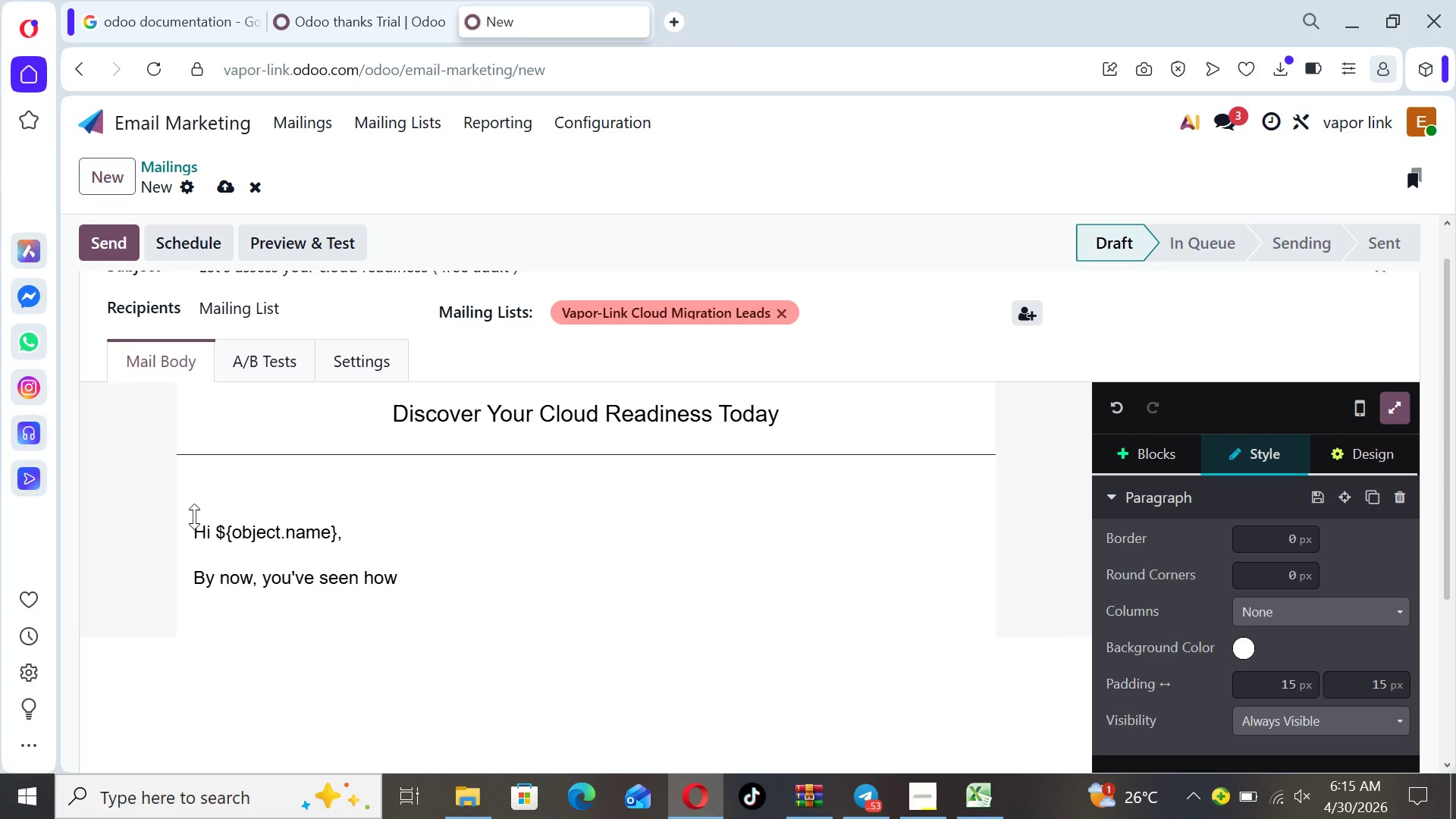 
type(relying on)
 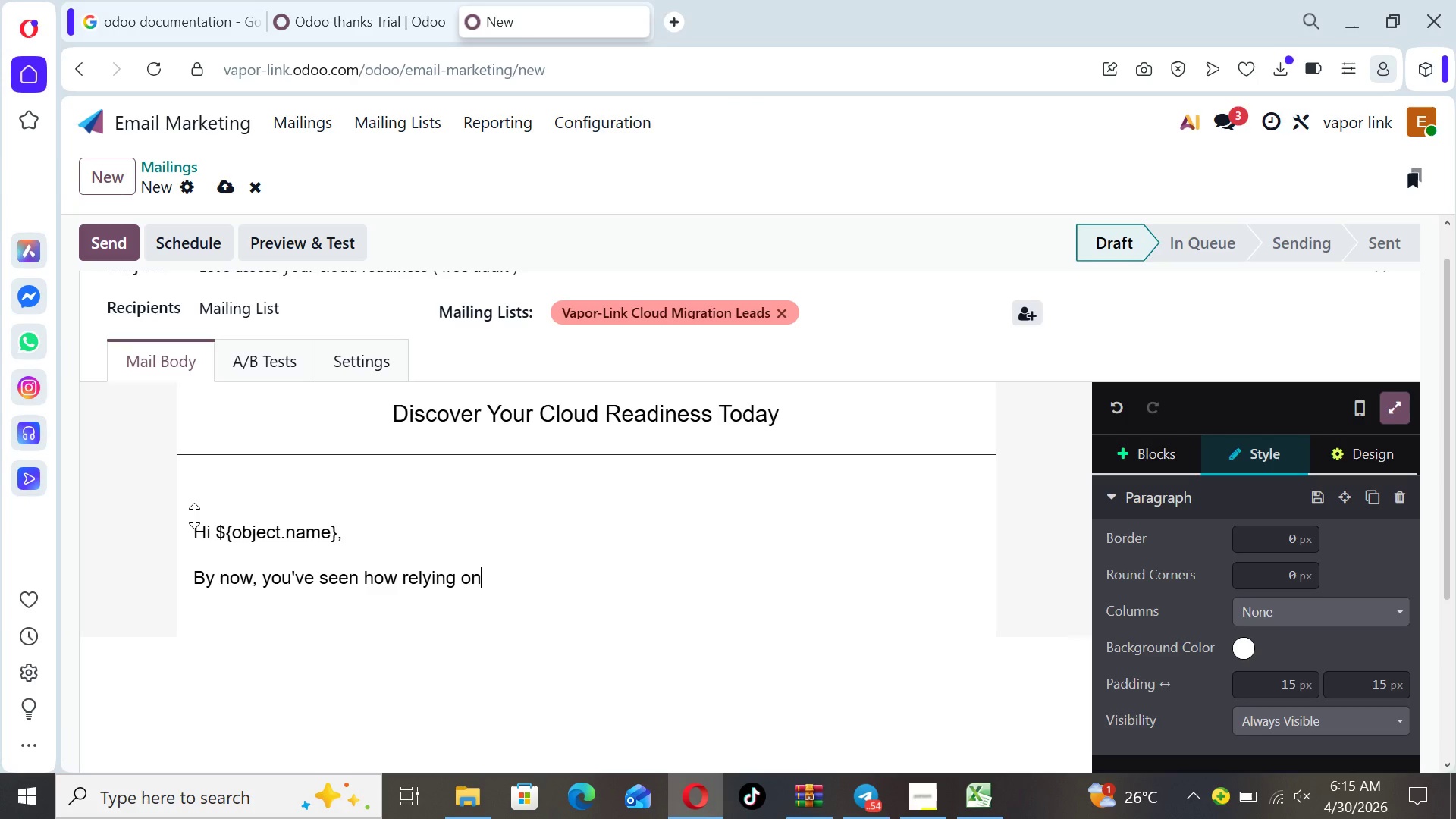 
type( ${object,x_infrastructure_type})
 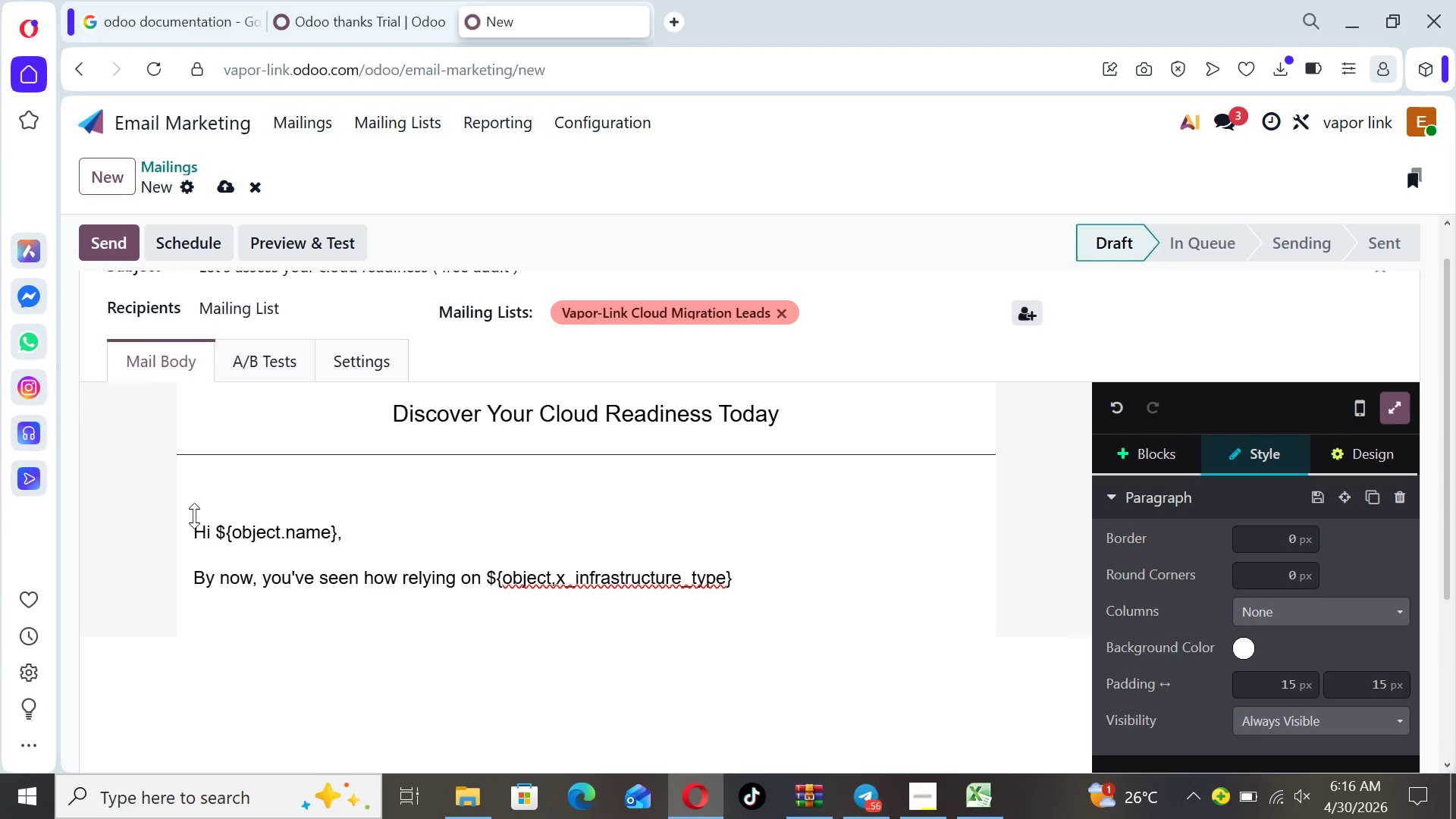 
wait(6.17)
 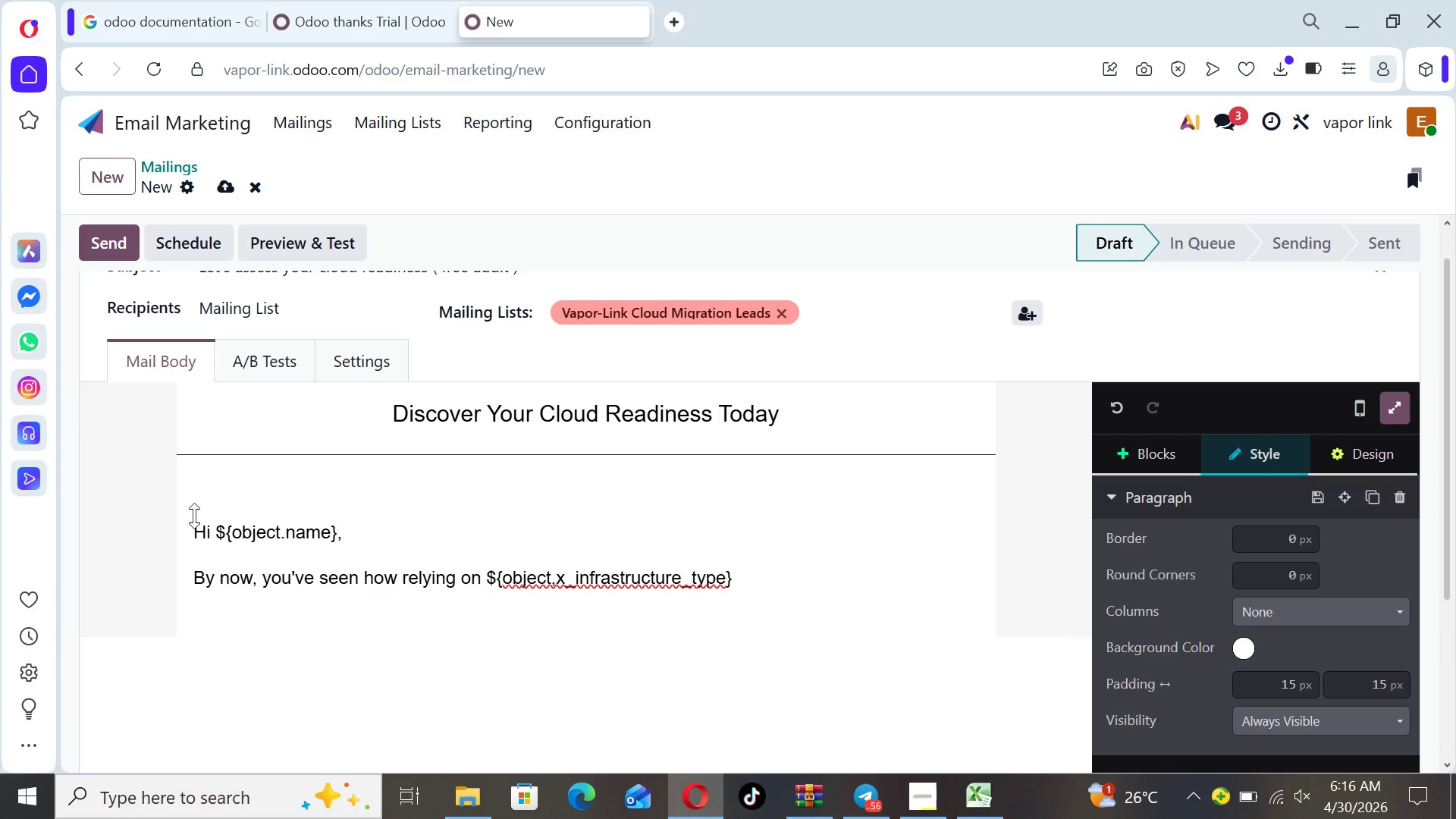 
type( can create risks )
 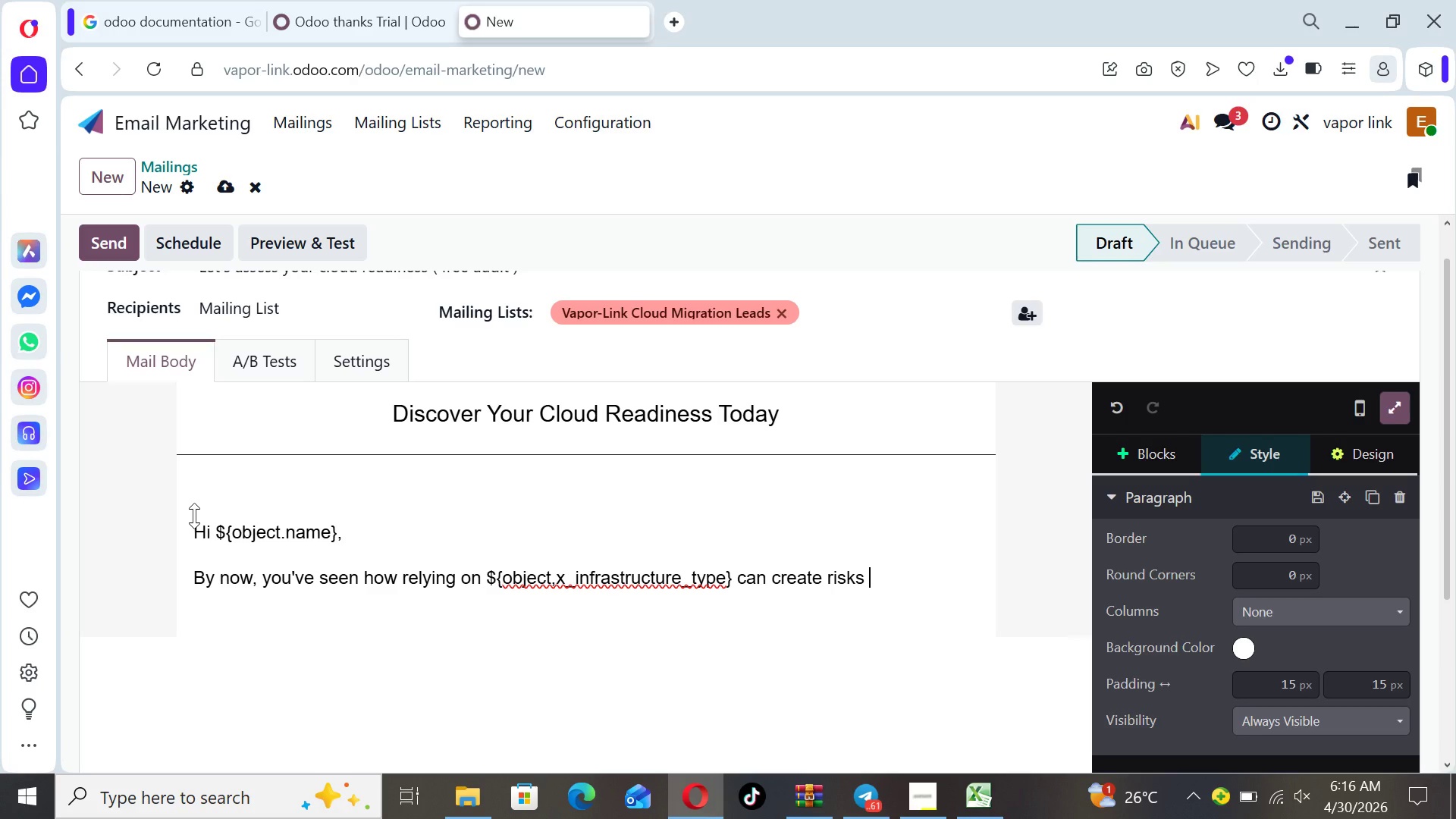 
wait(6.2)
 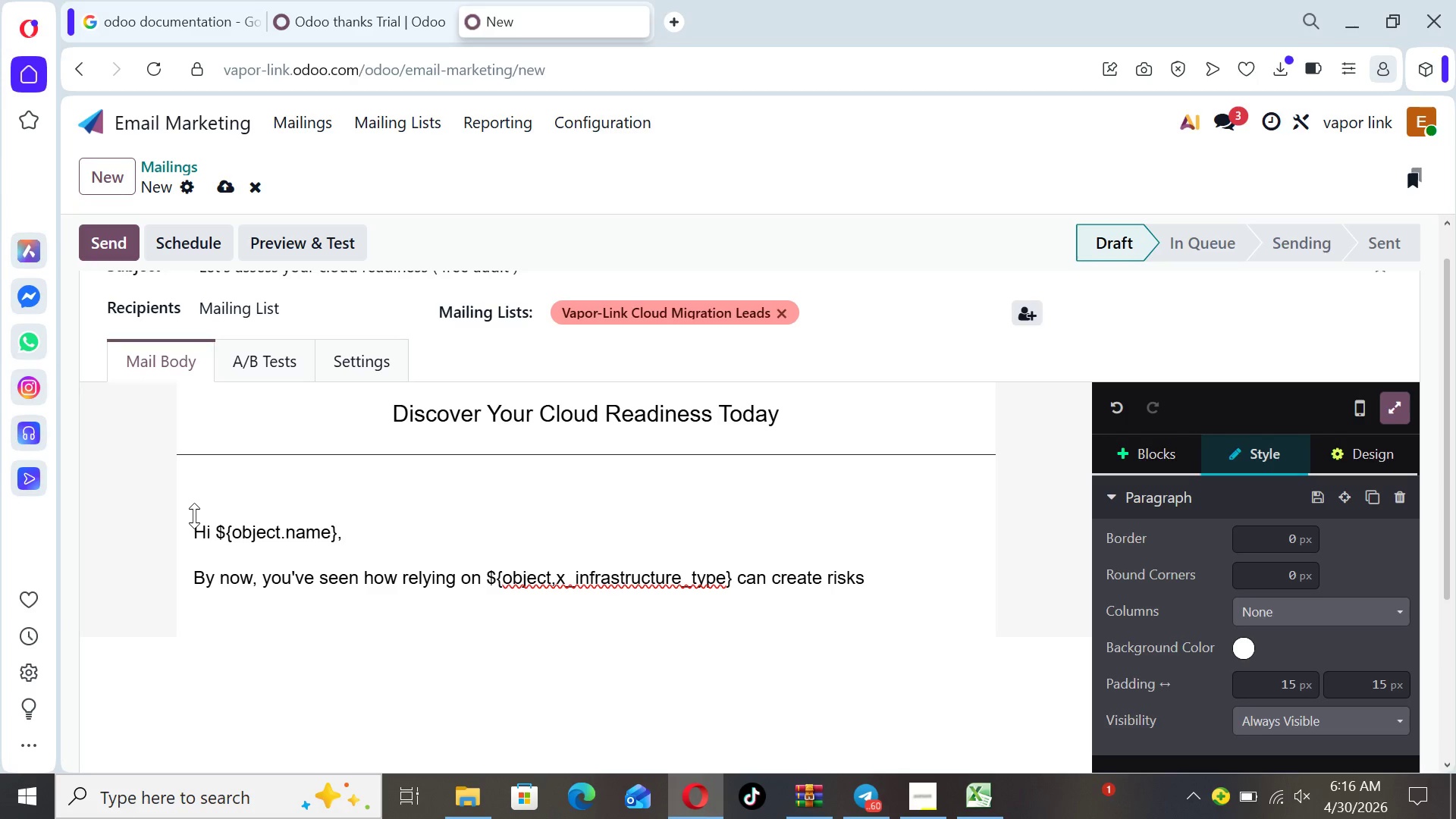 
key(Backspace)
type(--and how cloud )
 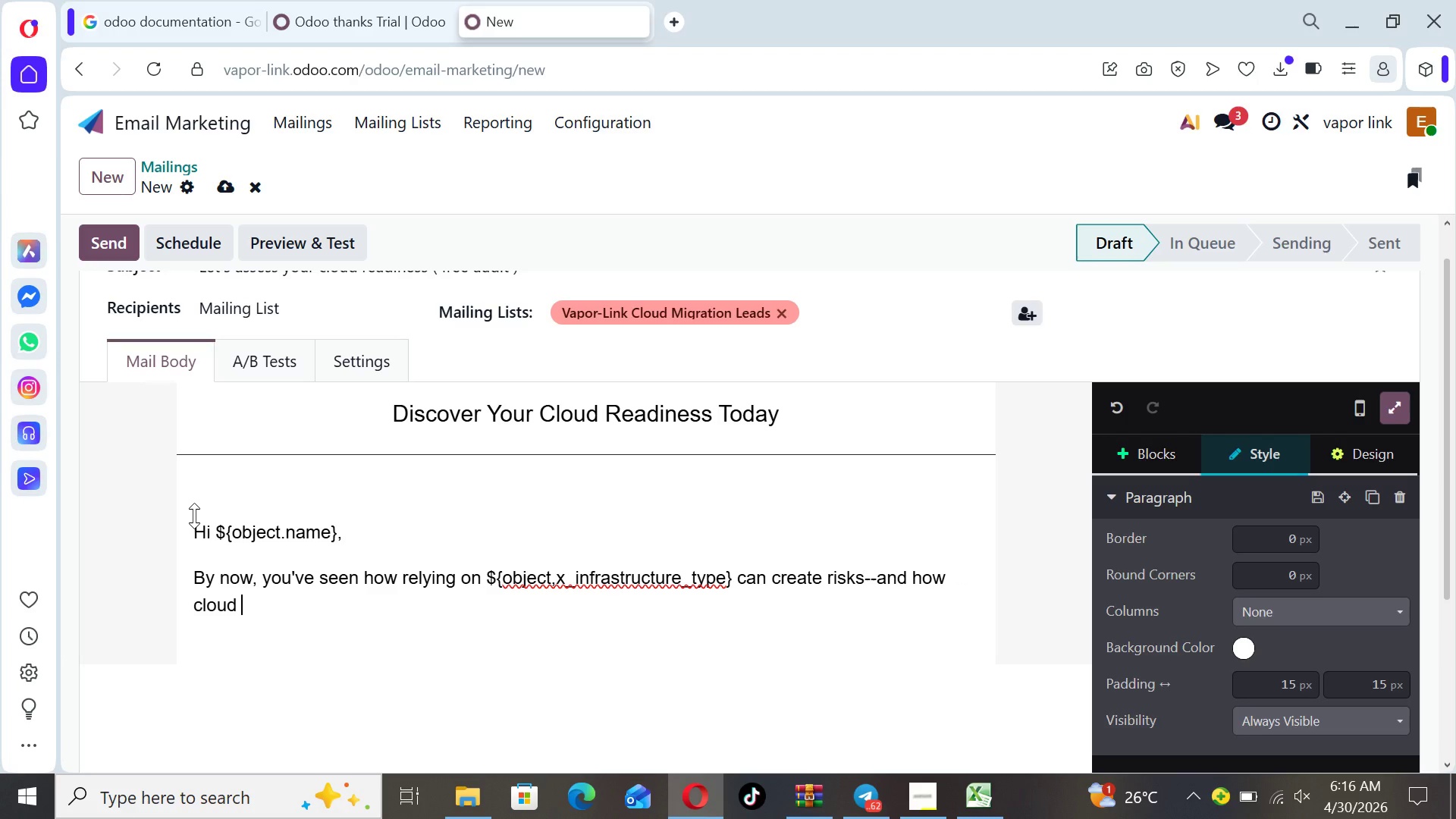 
wait(8.47)
 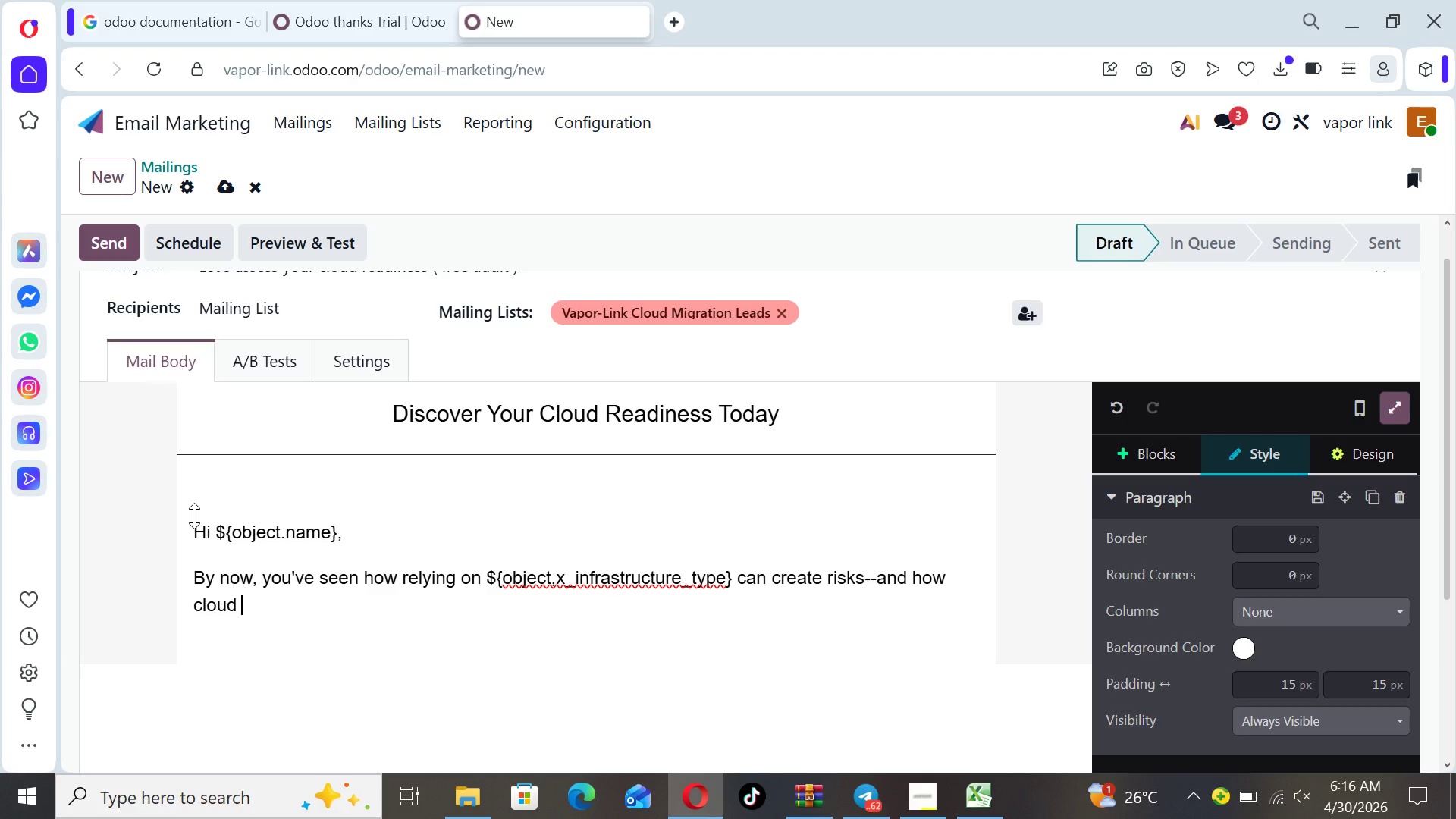 
type(solutions cam)
key(Backspace)
type(n )
 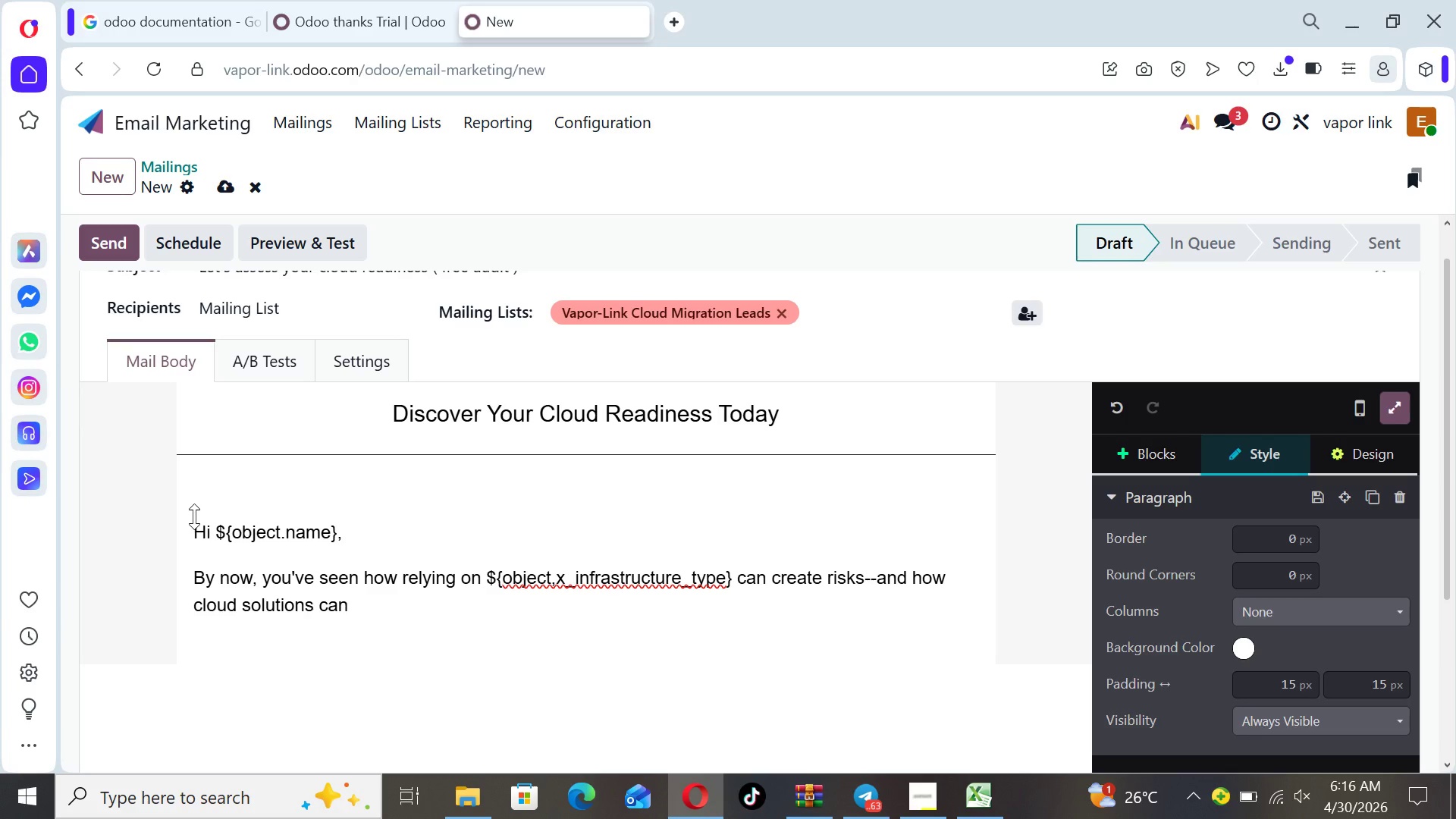 
wait(5.28)
 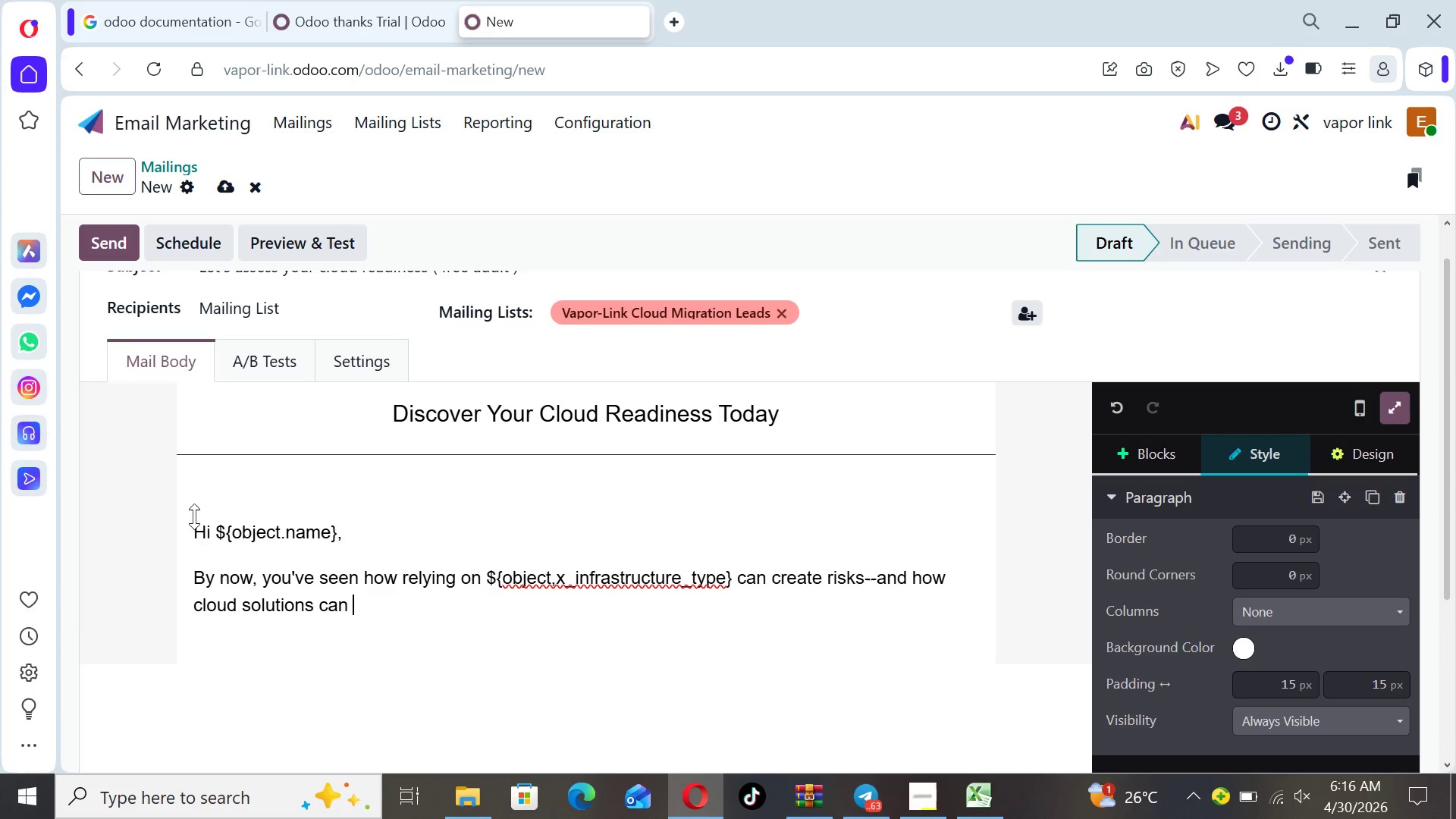 
type(transform your operations.)
 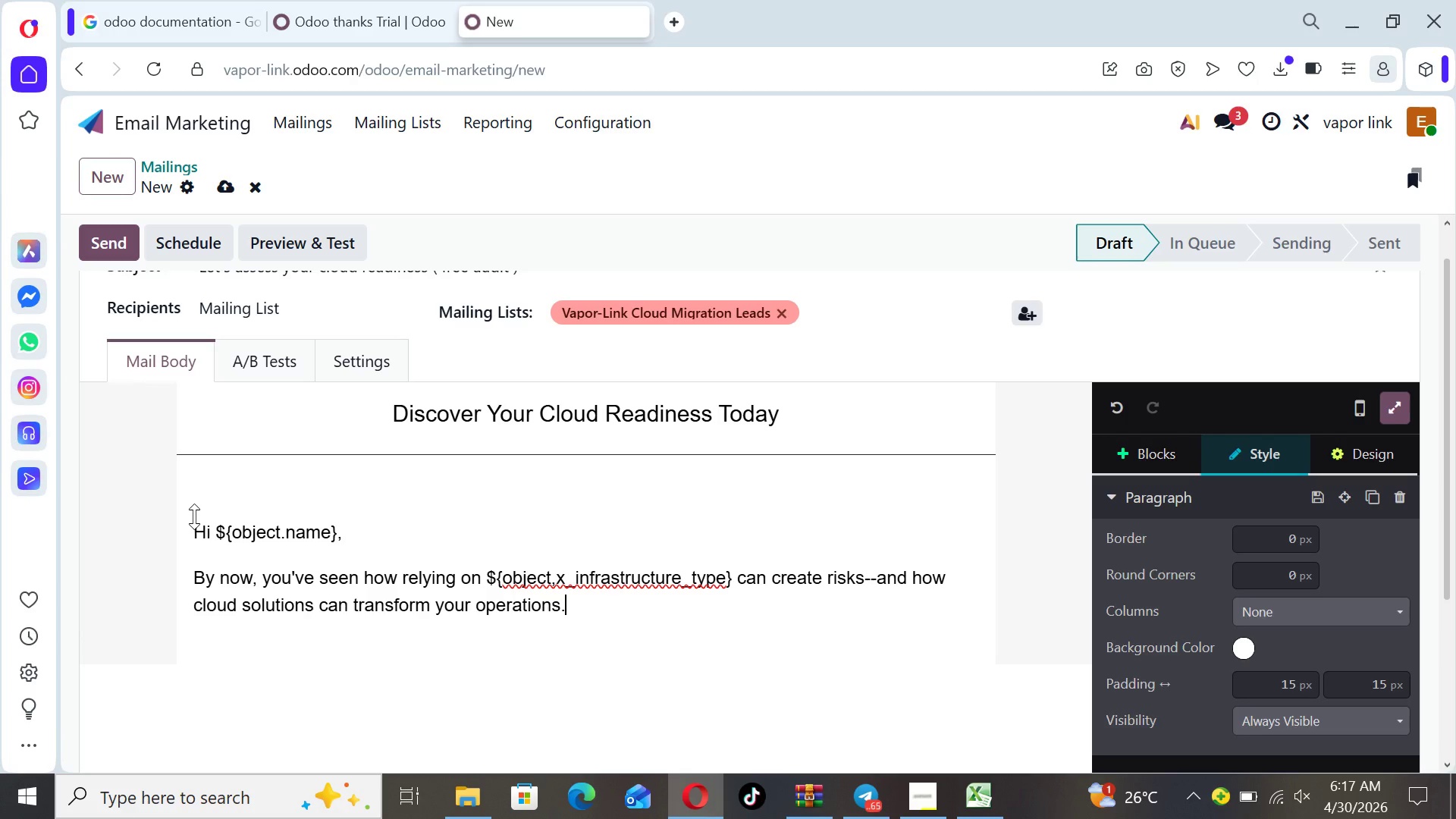 
key(Enter)
 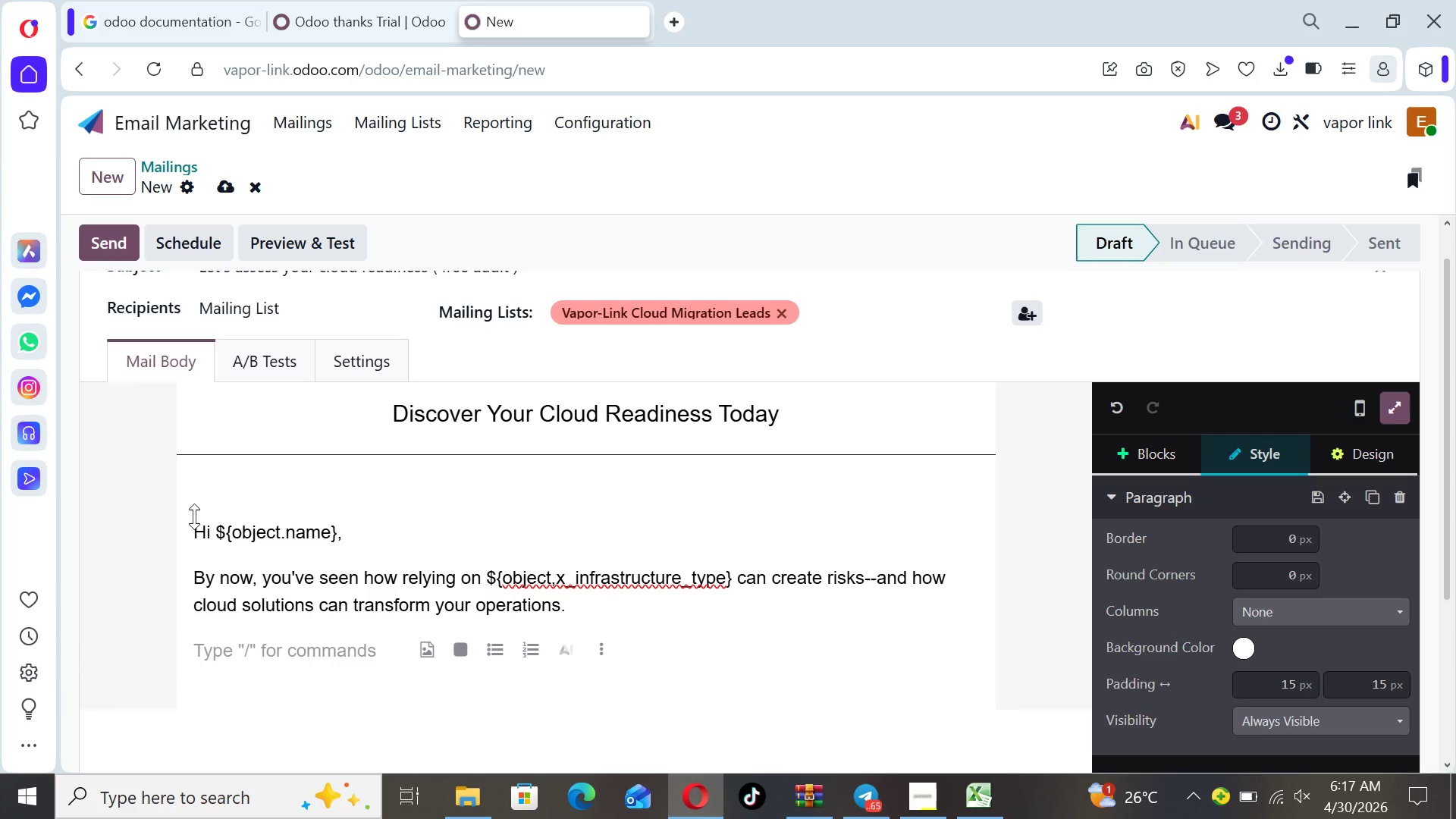 
type(The next step is simpe)
key(Backspace)
type(le.)
 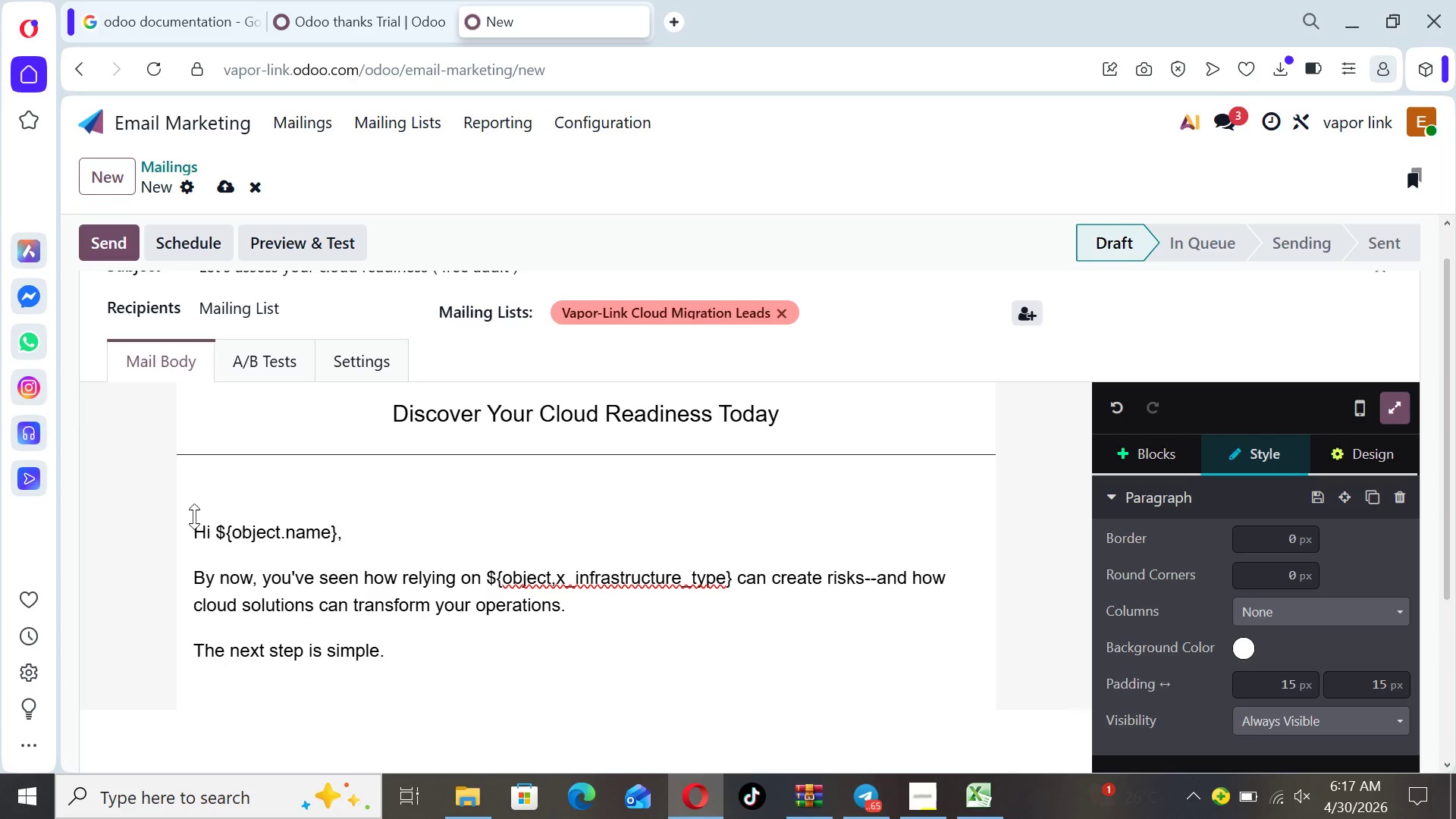 
key(Enter)
 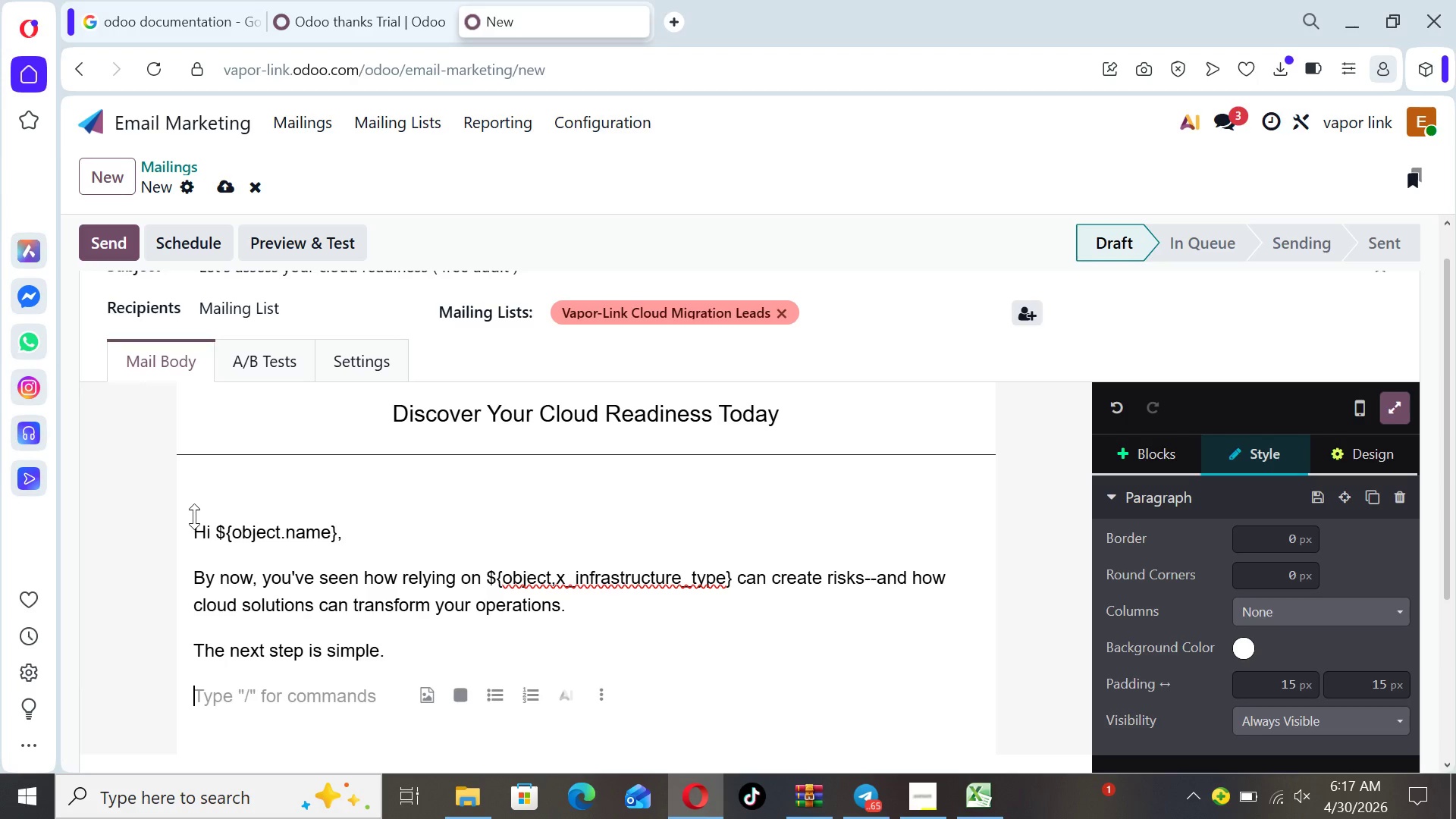 
type(We're offering )
 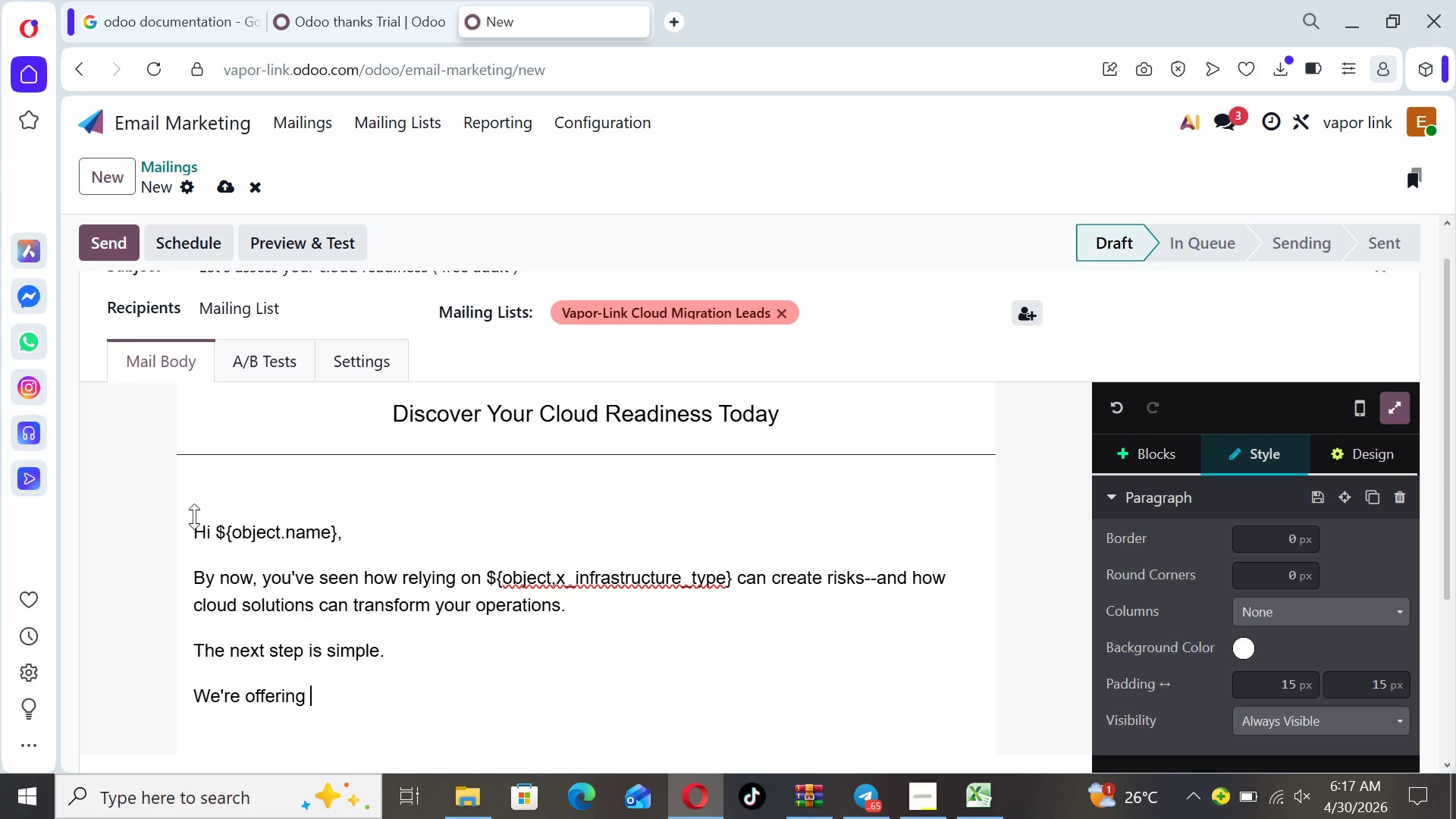 
key(A)
 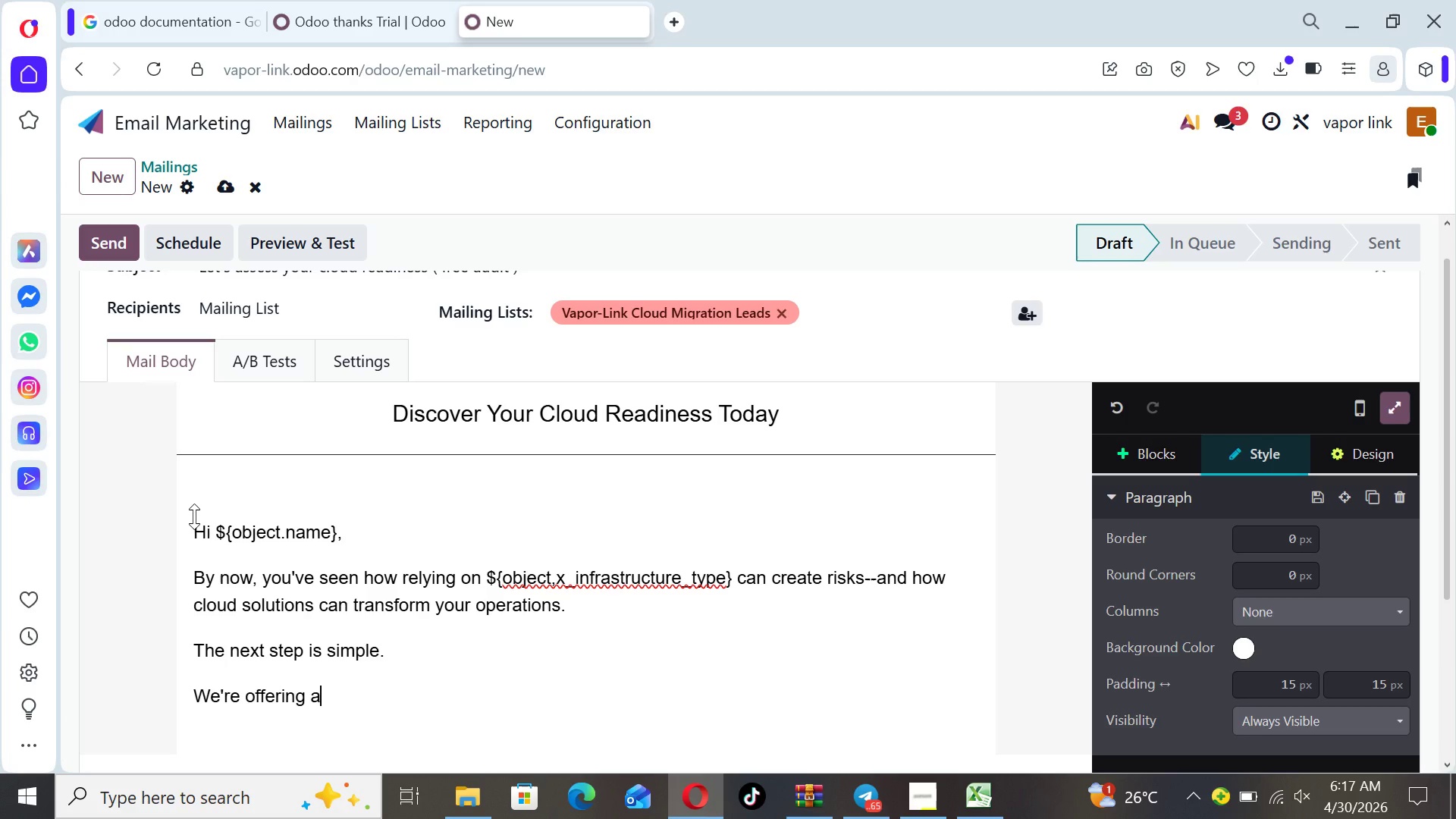 
key(Space)
 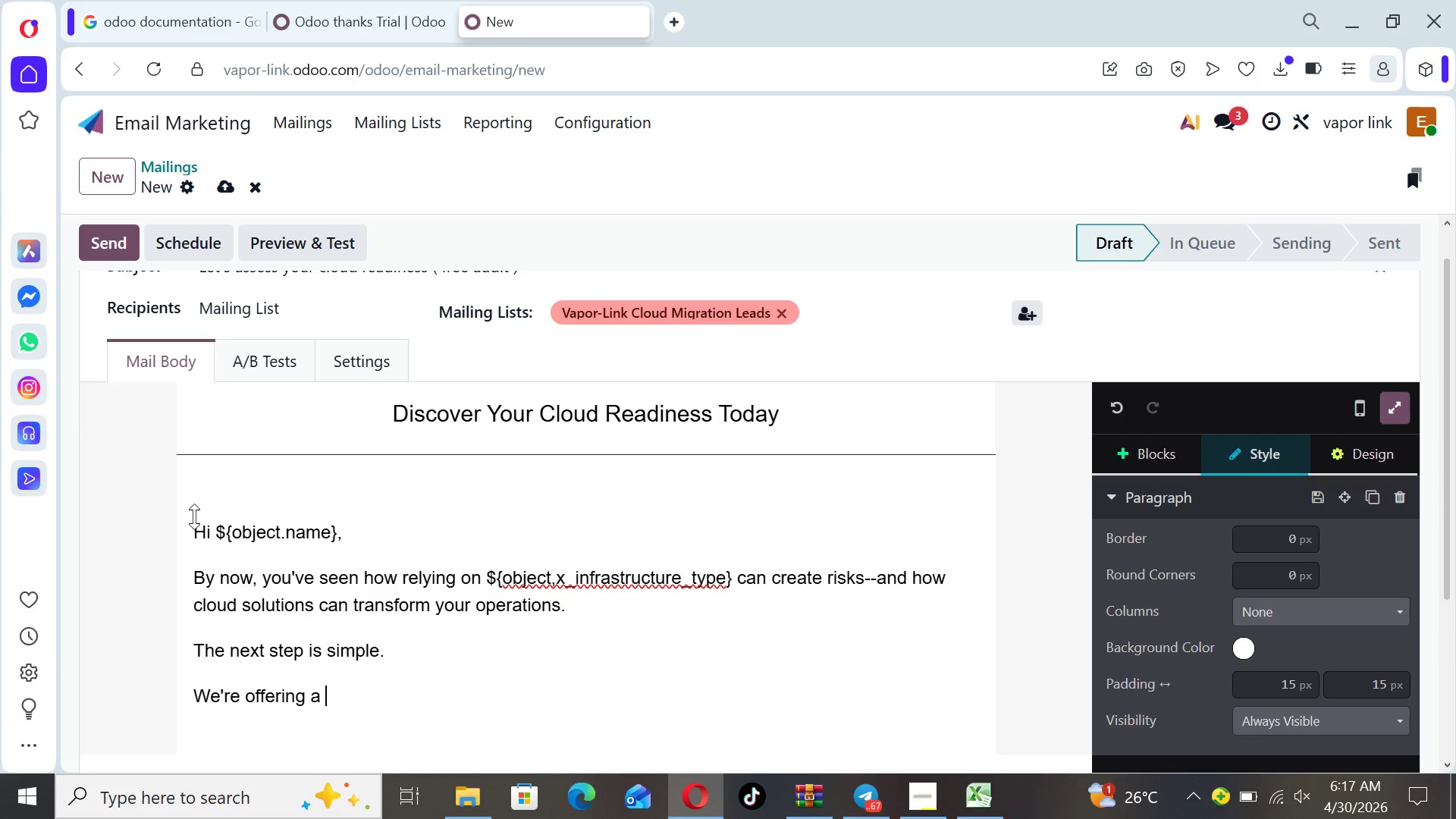 
wait(10.69)
 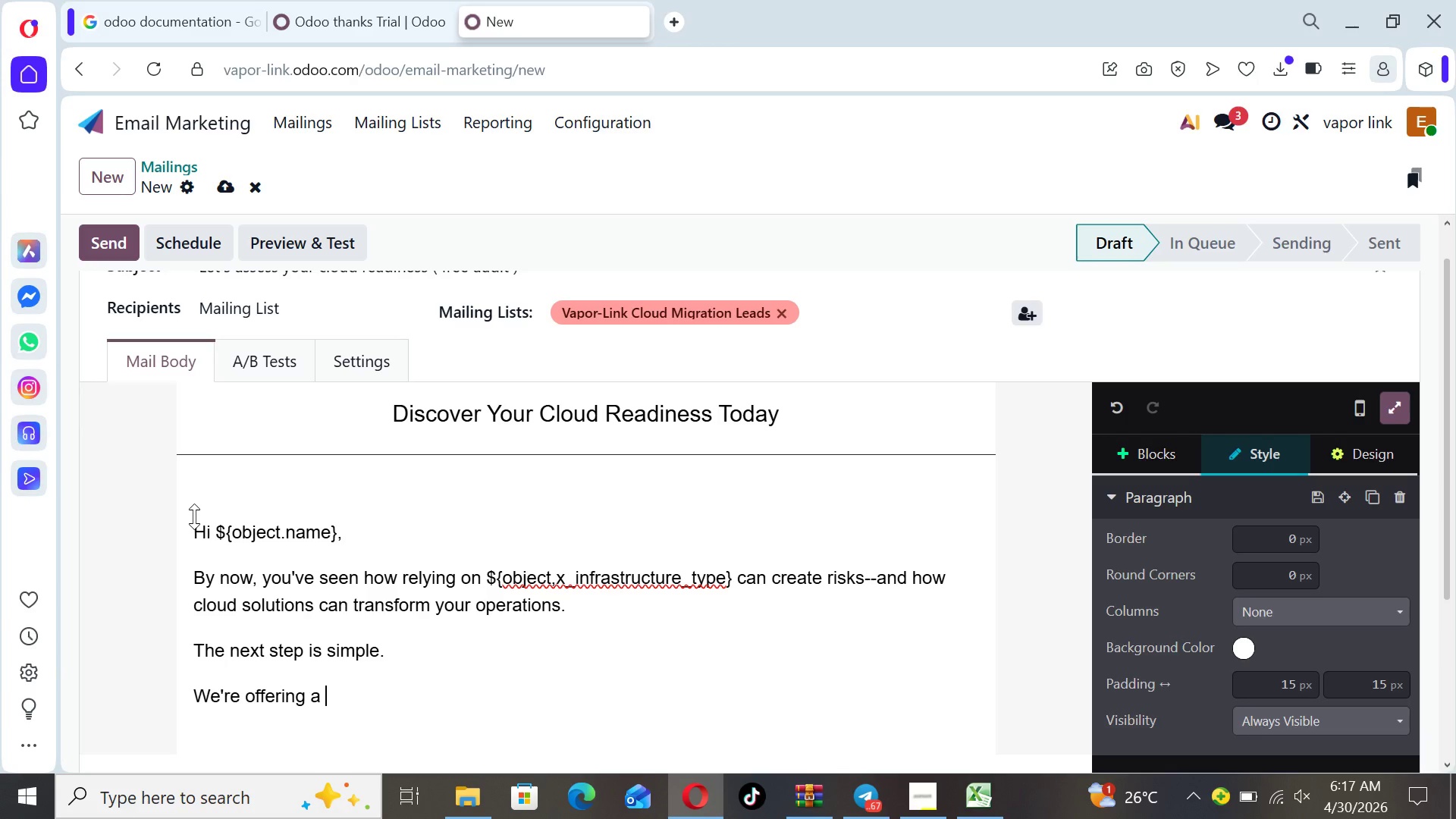 
type(******v)
key(Backspace)
type(**)
 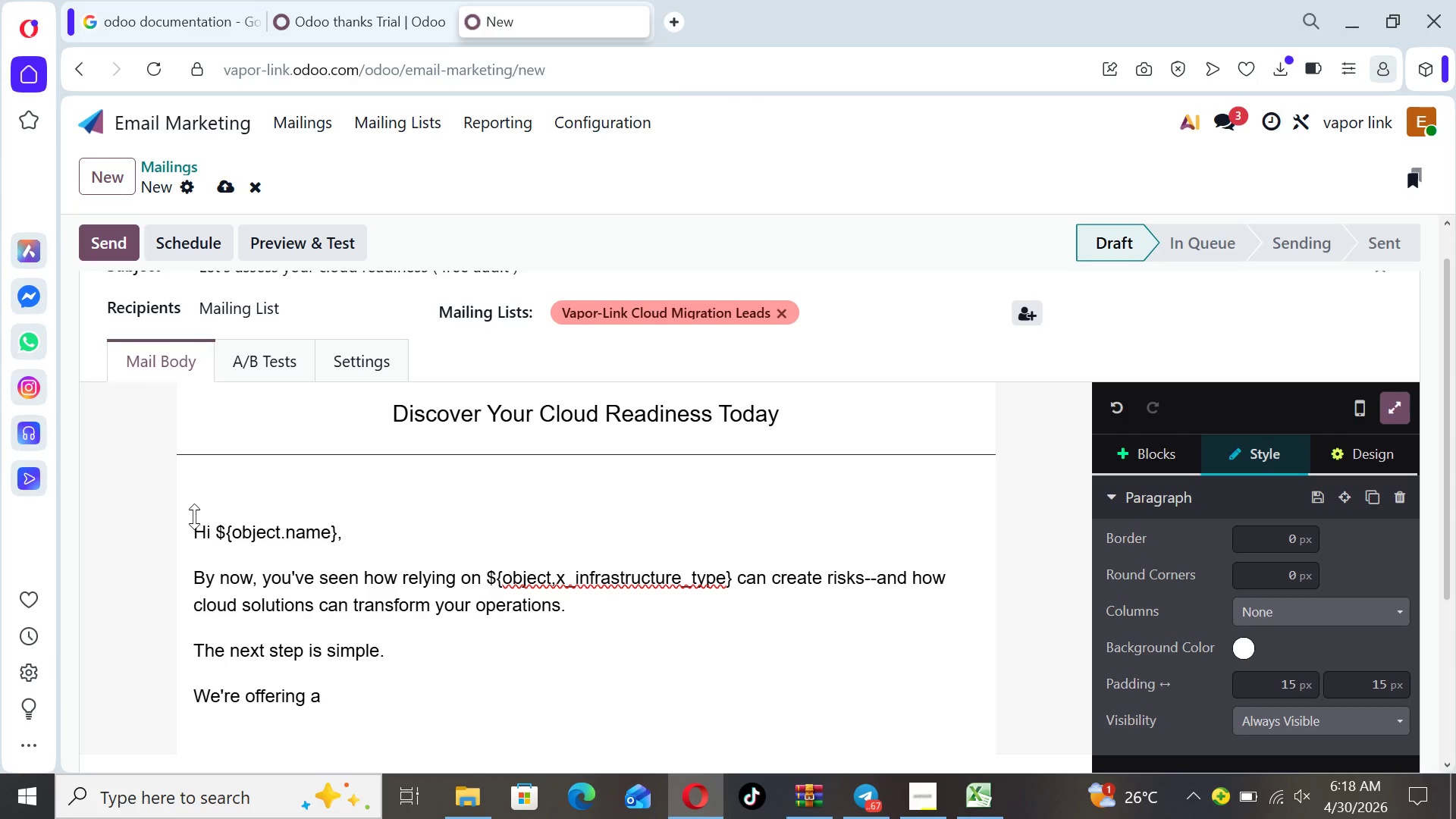 
key(Control+8)
 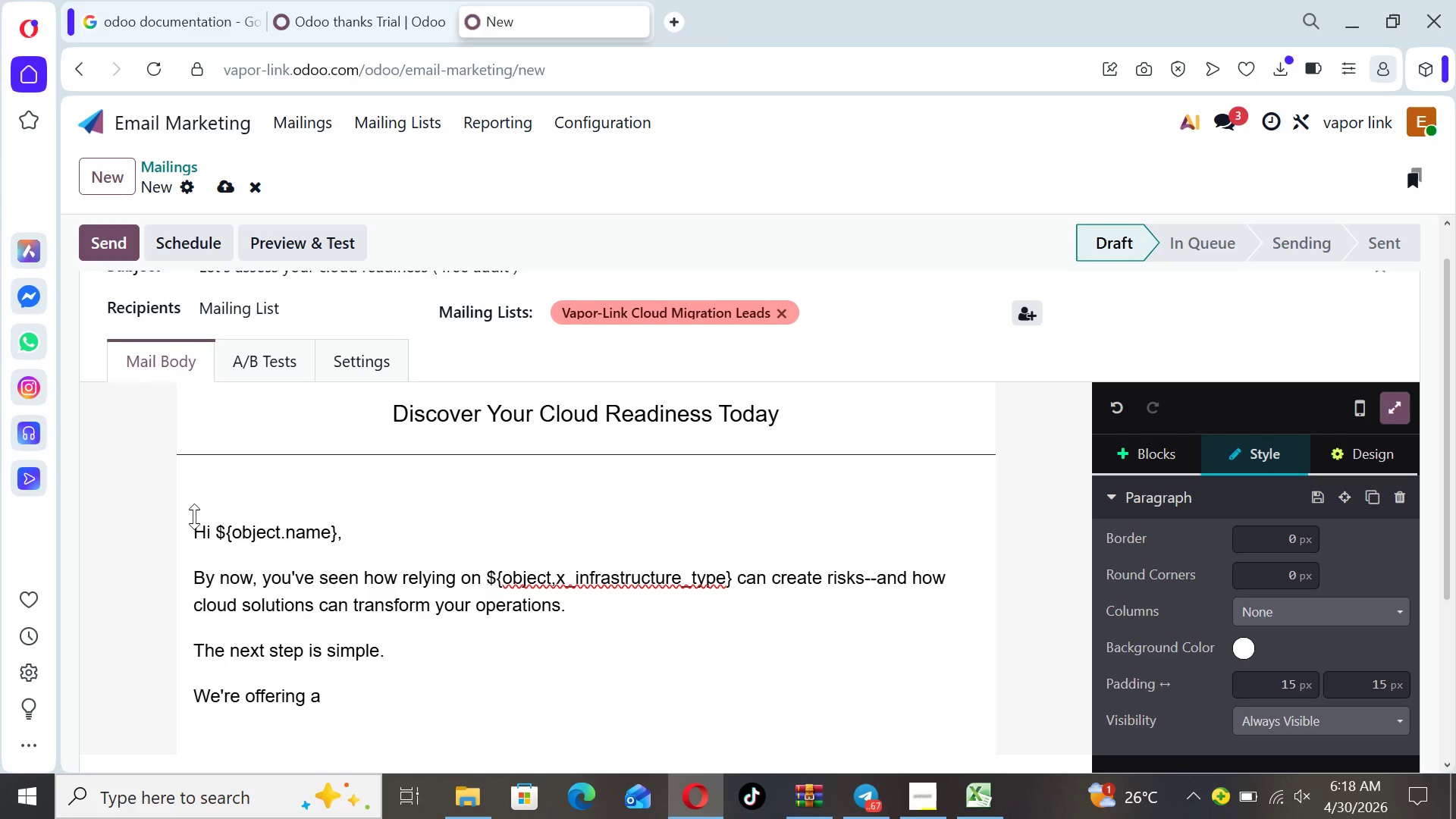 
key(Control+8)
 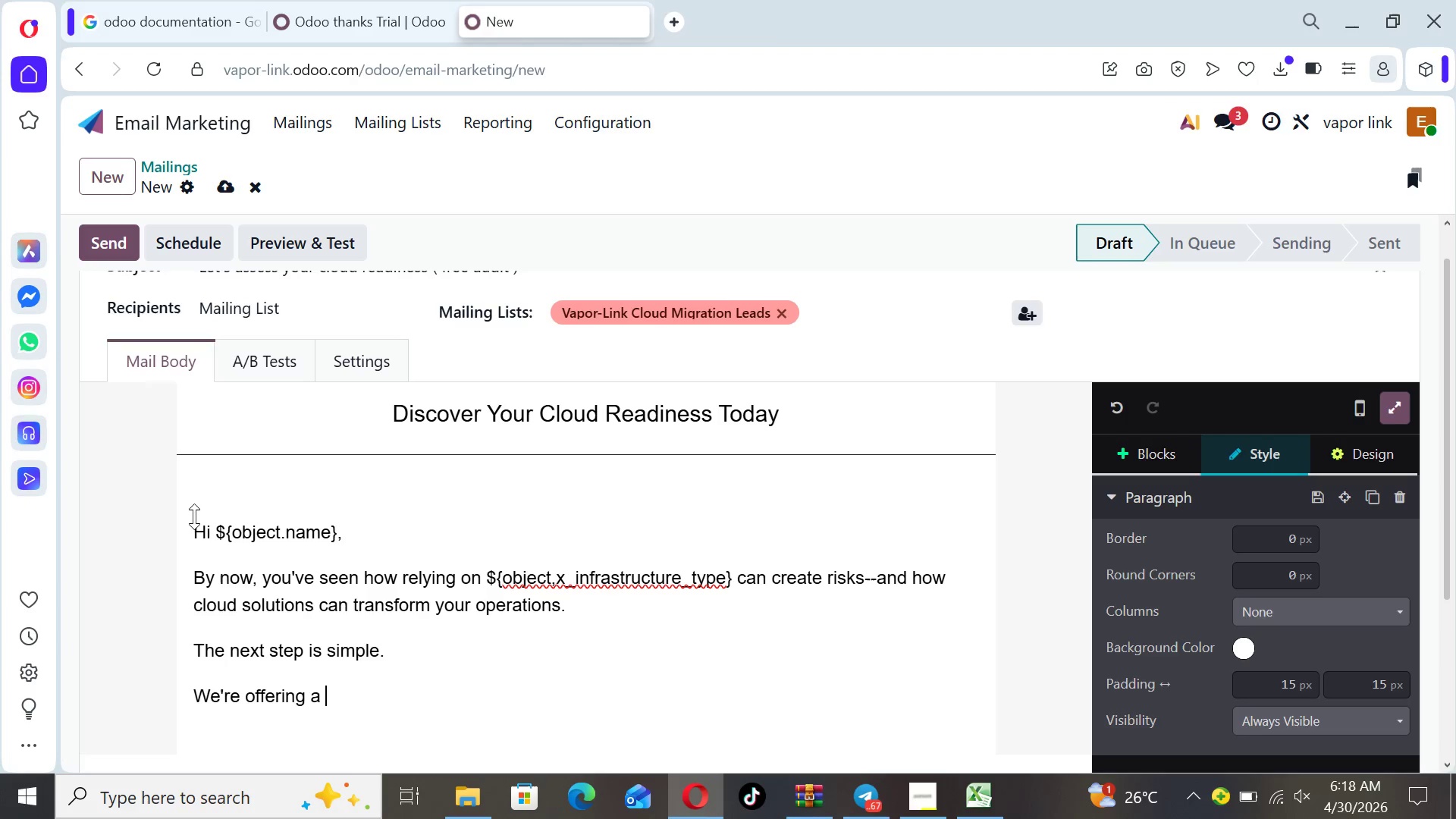 
type(free 8)
key(Backspace)
type(cloud )
 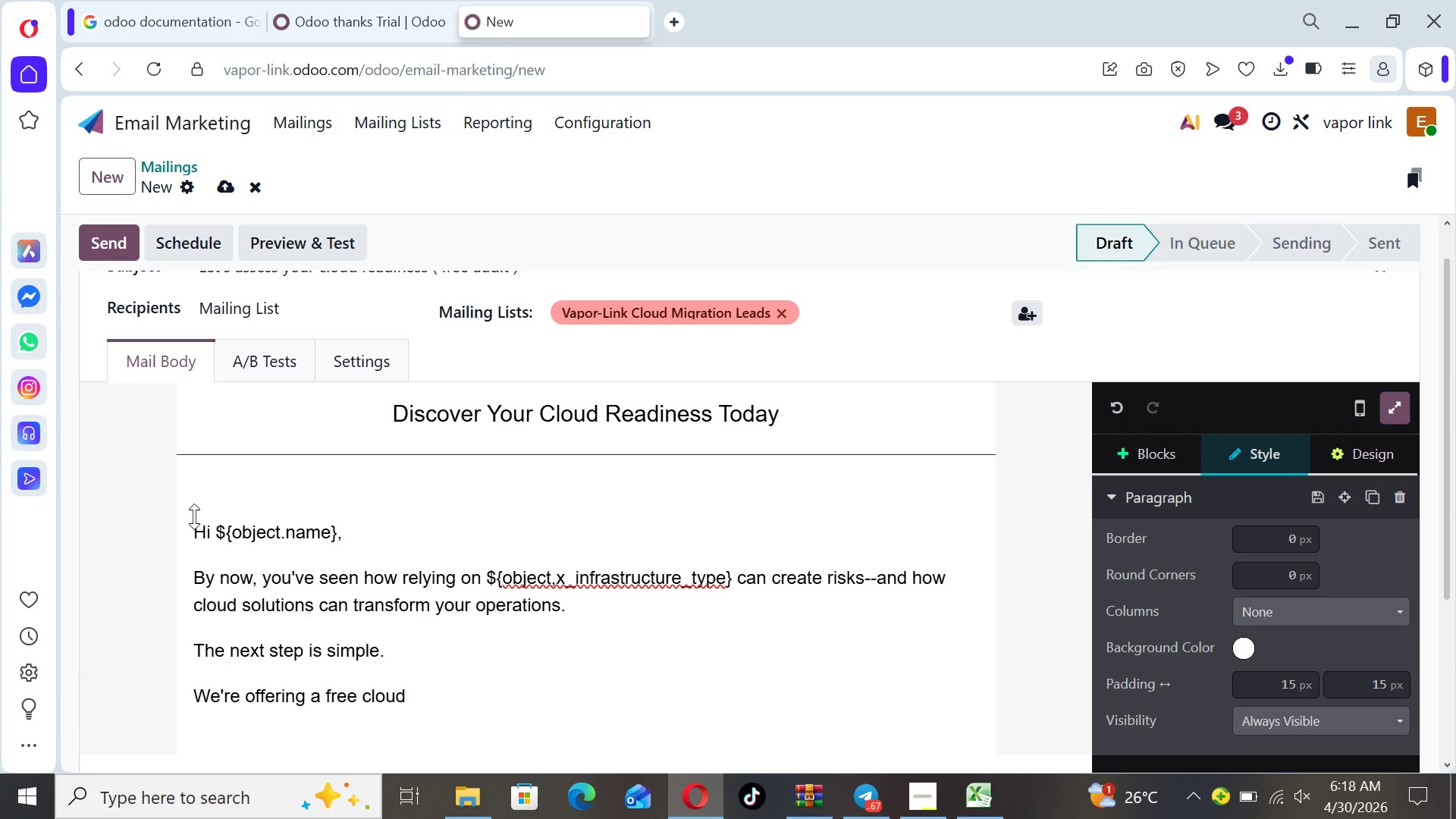 
wait(6.28)
 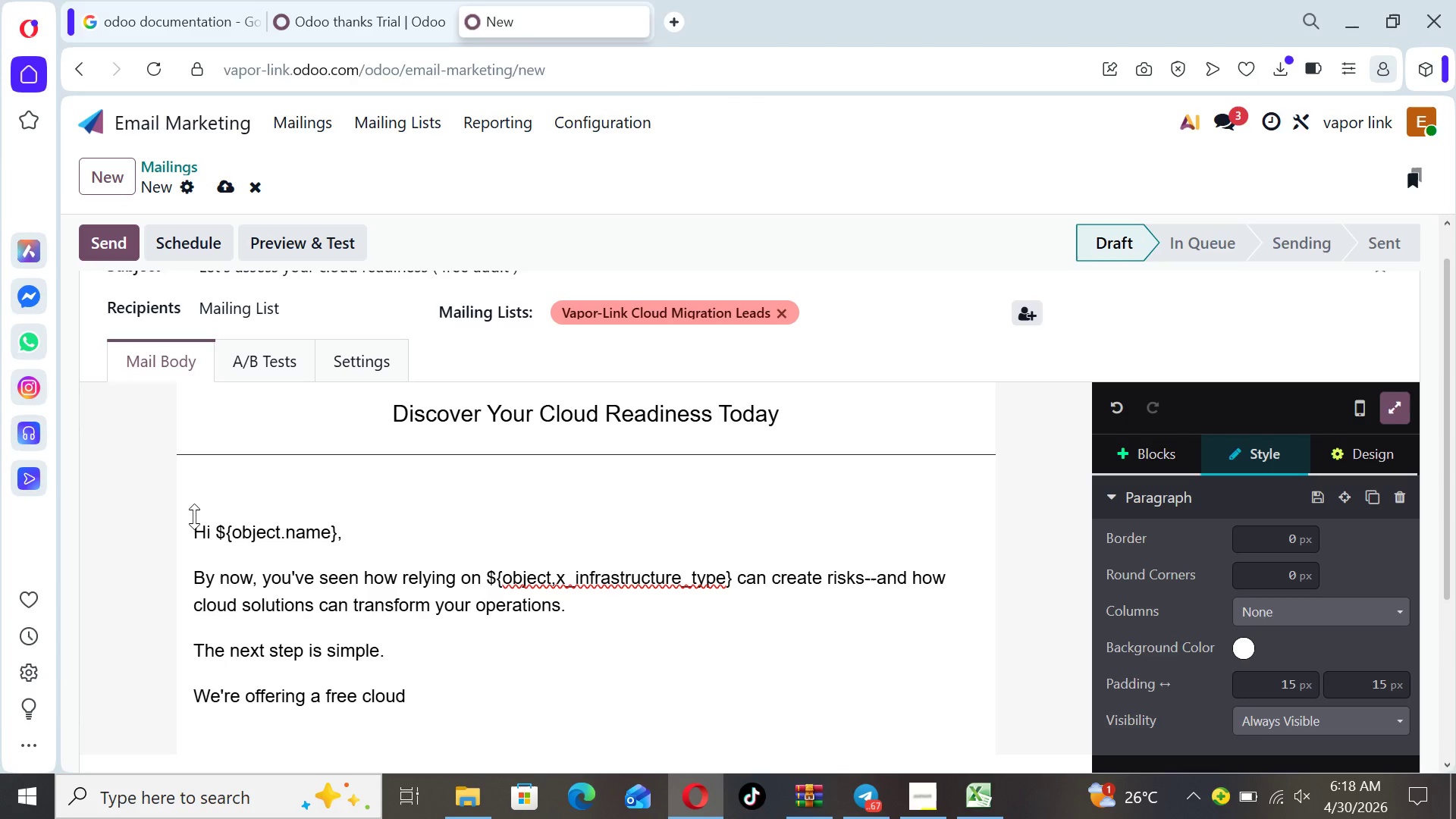 
key(ArrowLeft)
 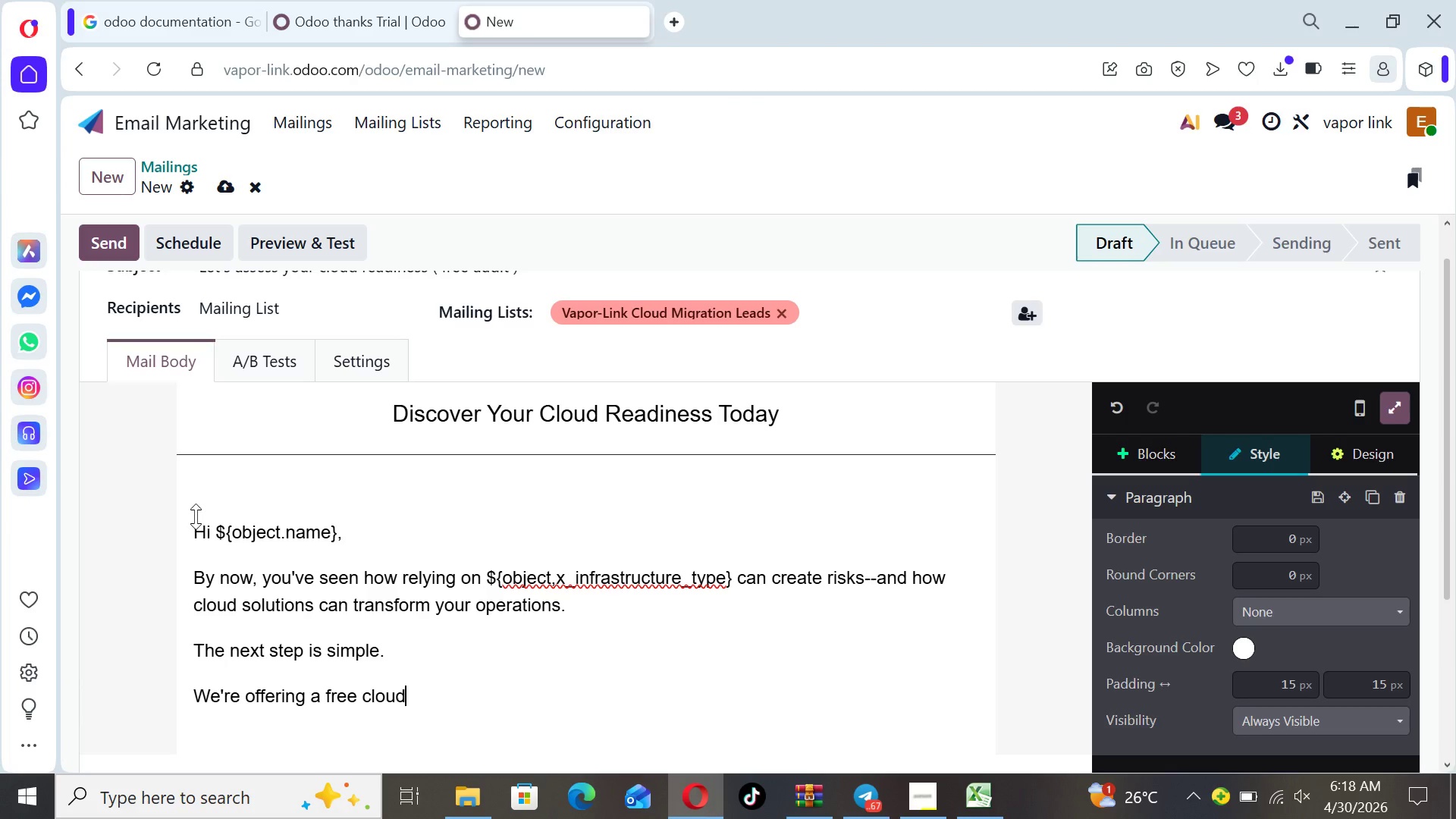 
key(ArrowLeft)
 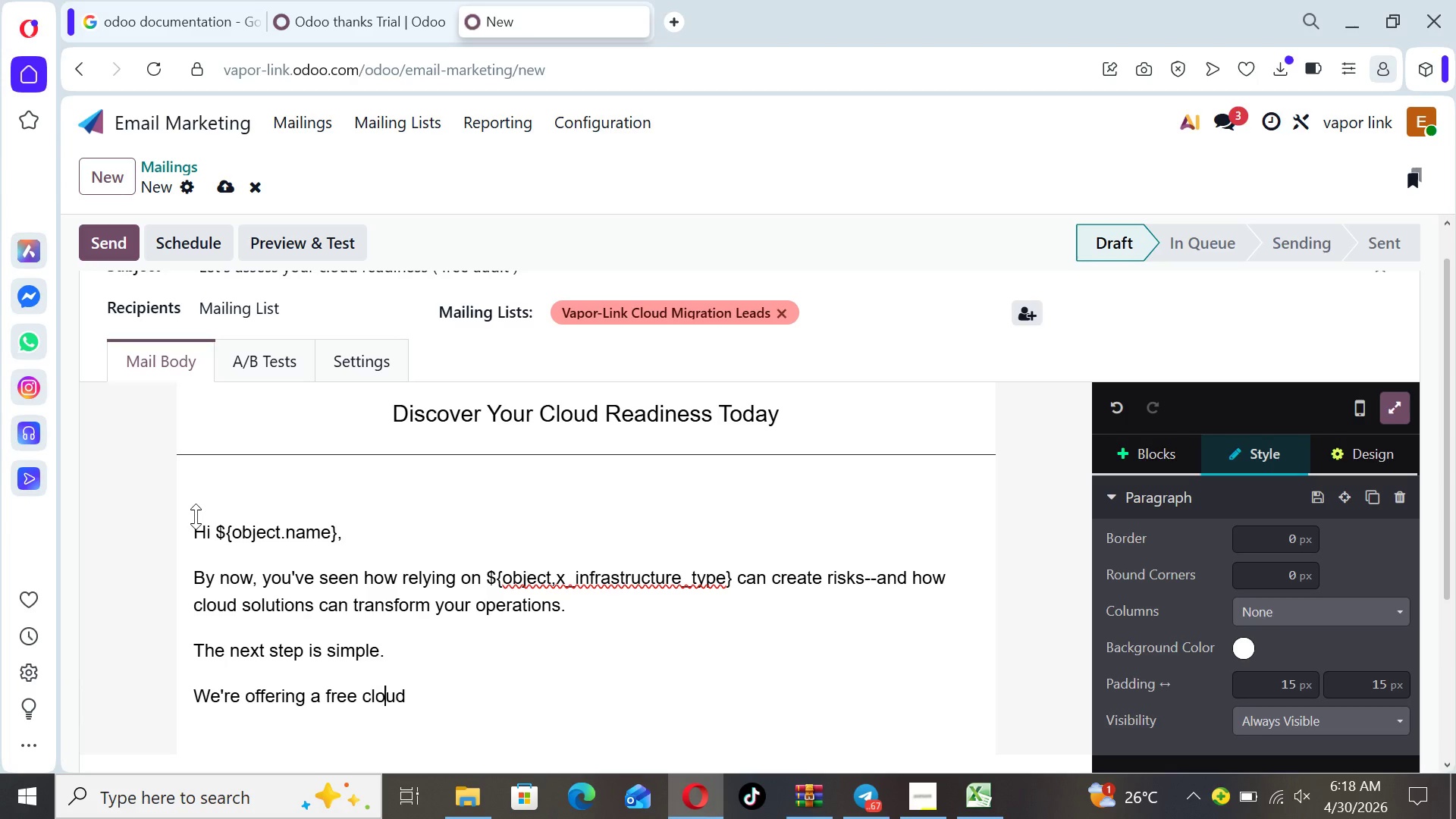 
key(ArrowLeft)
 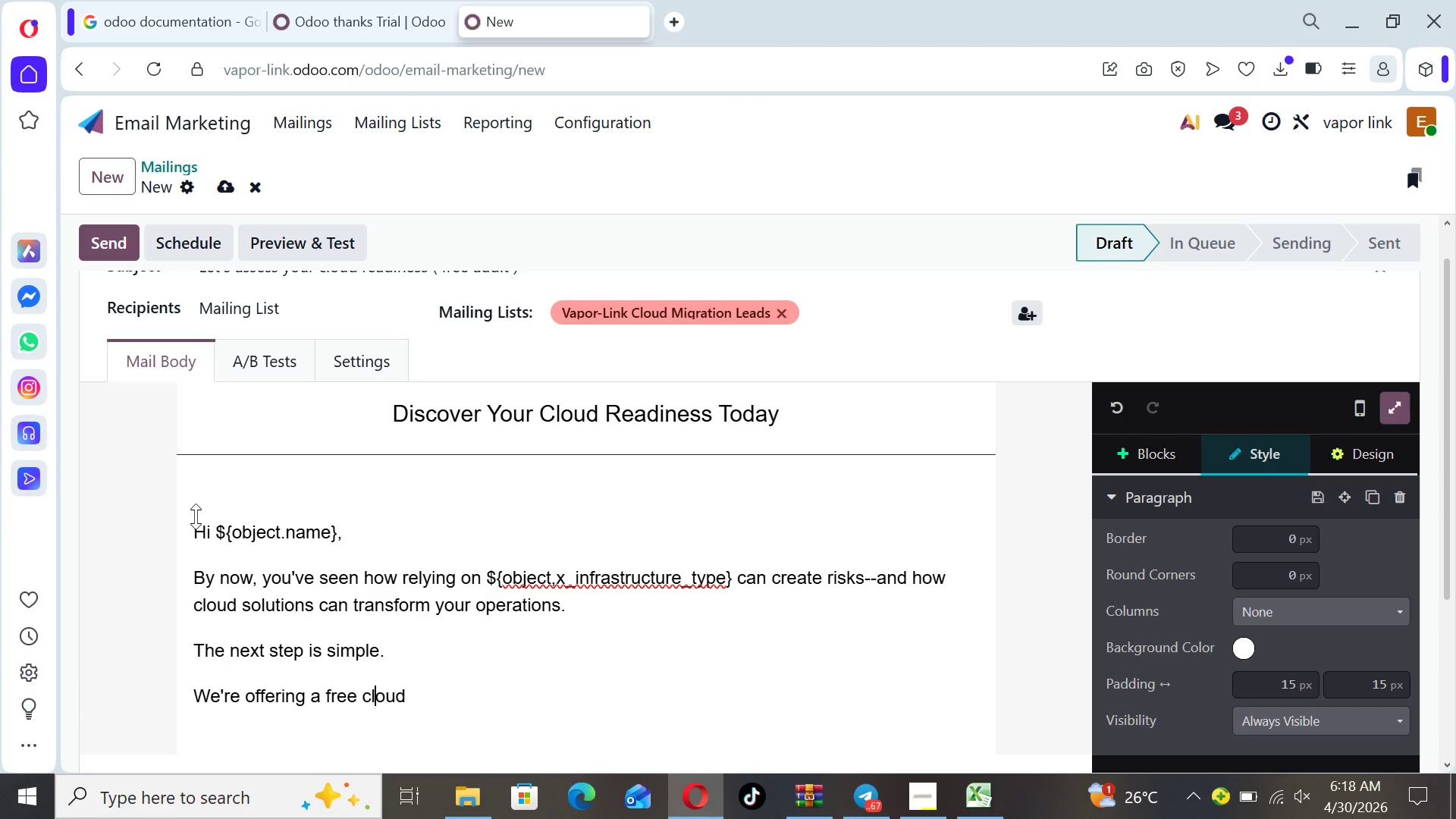 
key(ArrowLeft)
 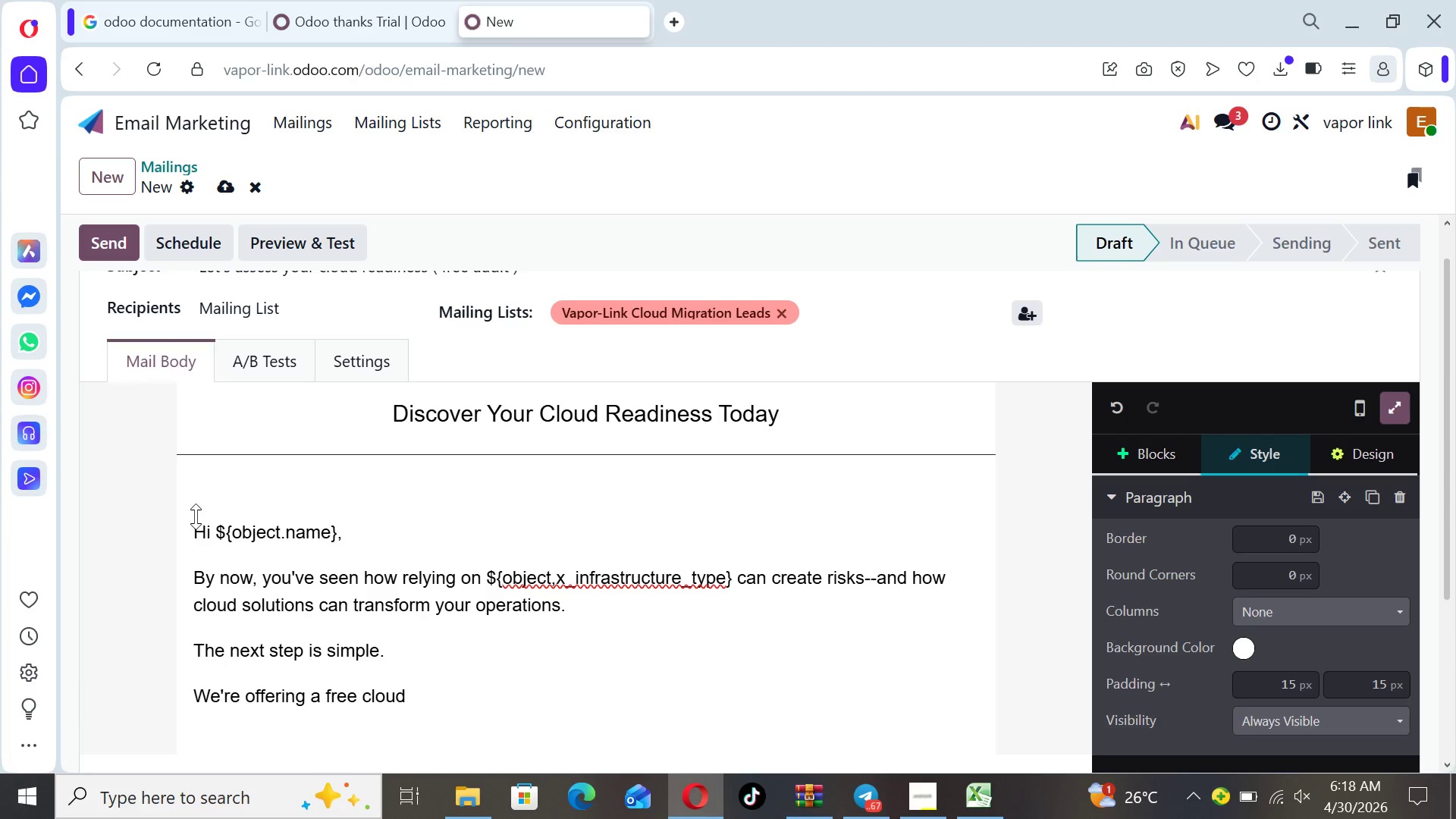 
key(ArrowLeft)
 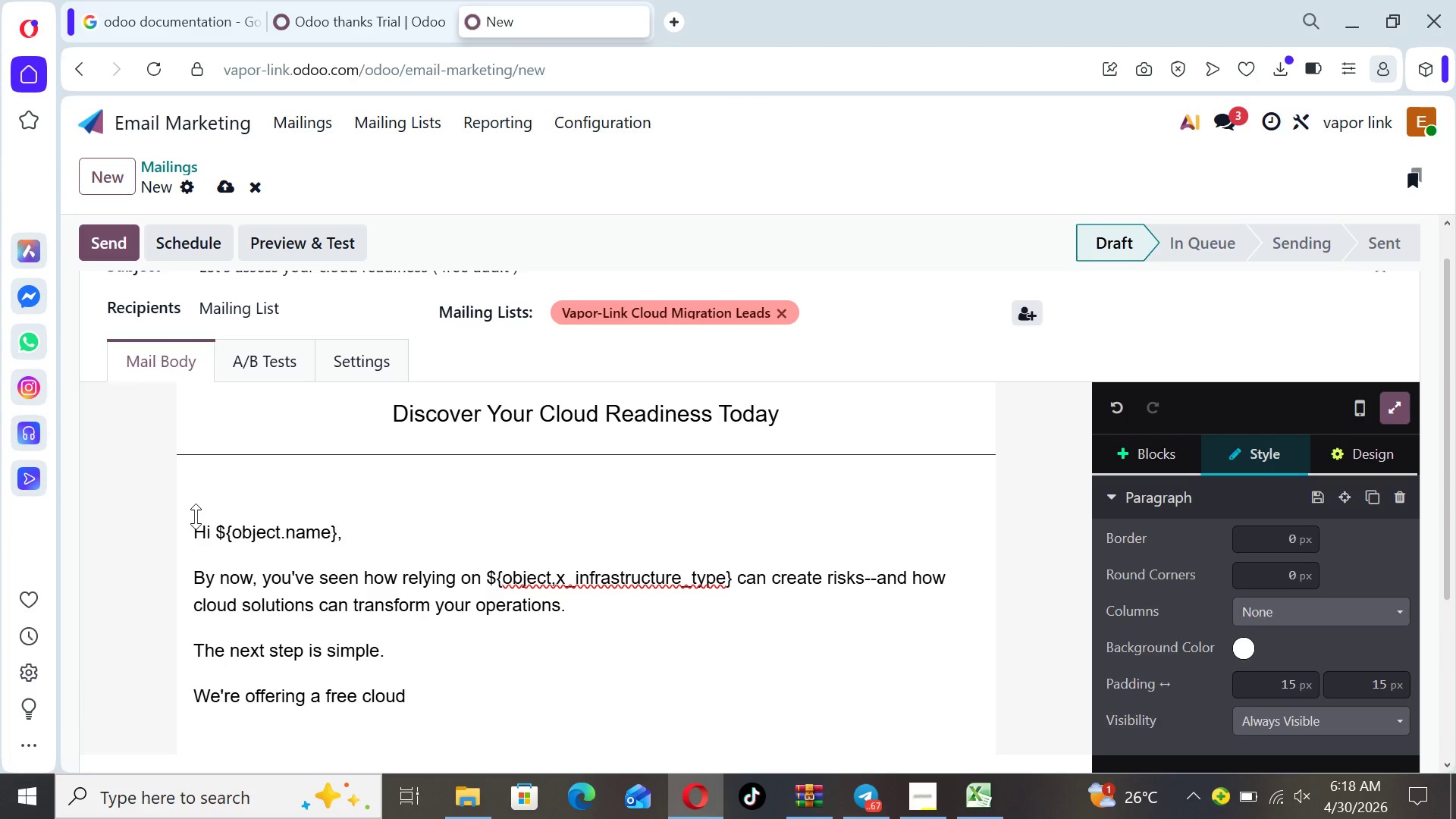 
key(Backspace)
 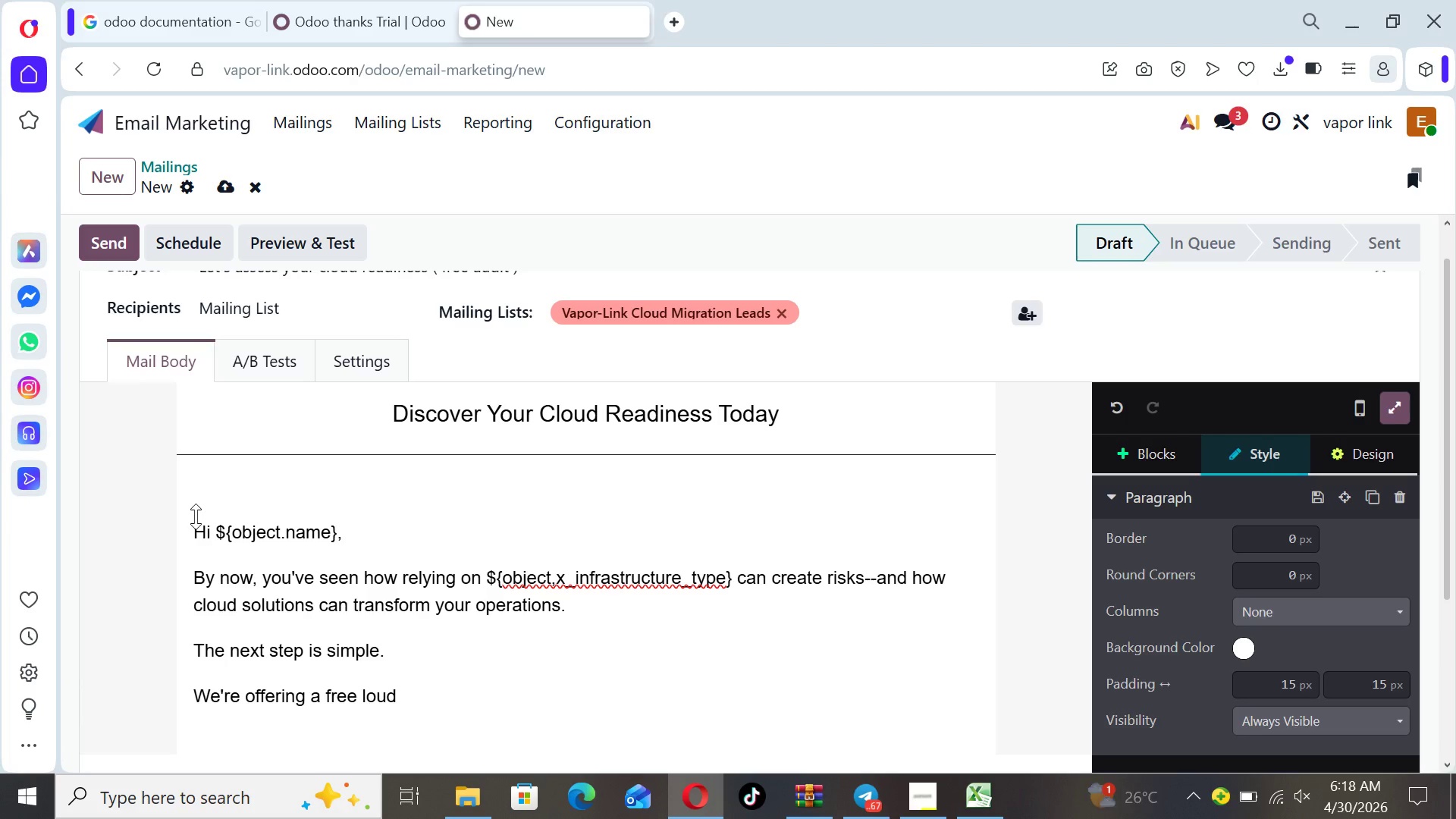 
key(CapsLock)
 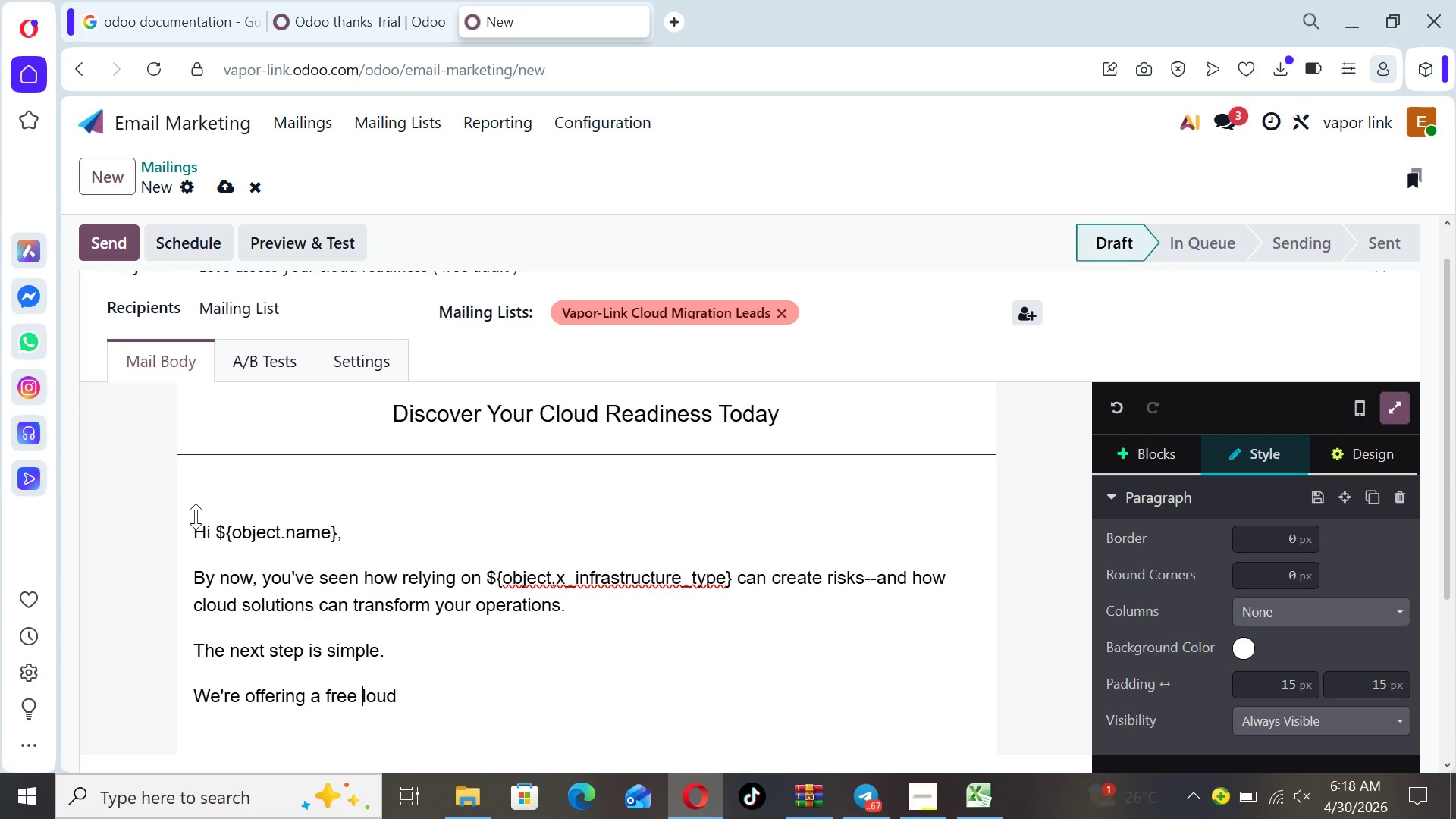 
key(C)
 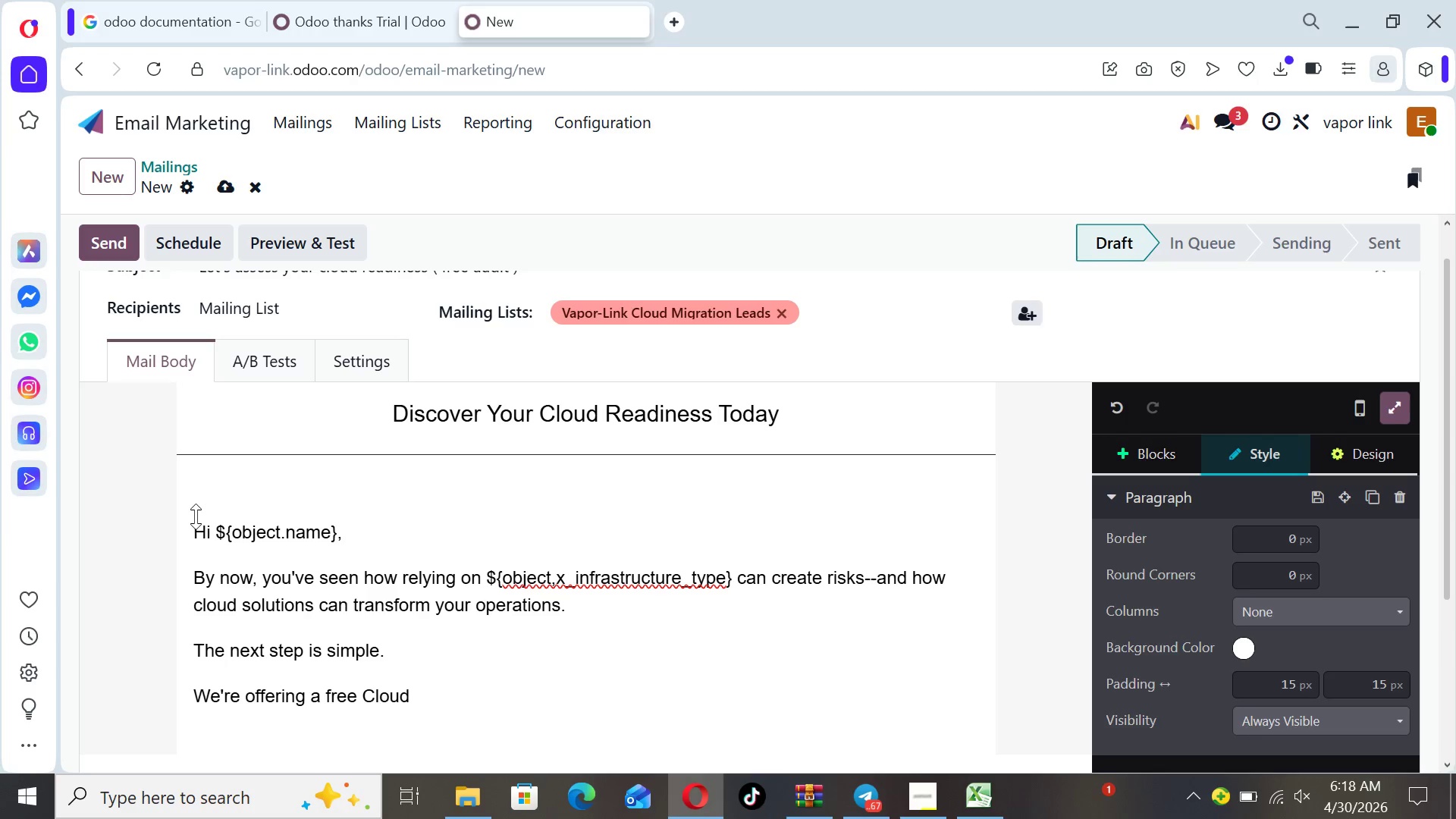 
key(ArrowRight)
 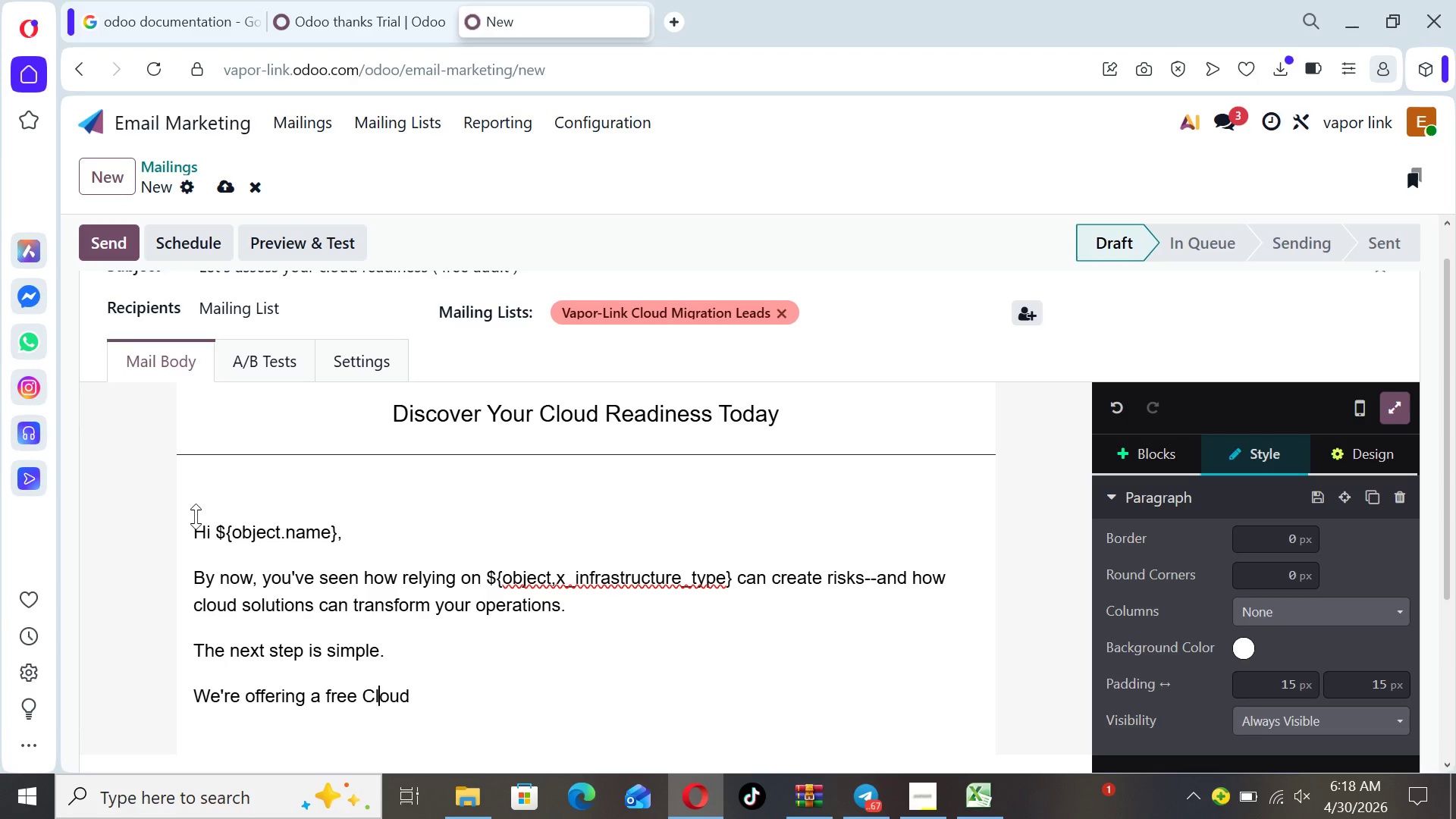 
key(ArrowRight)
 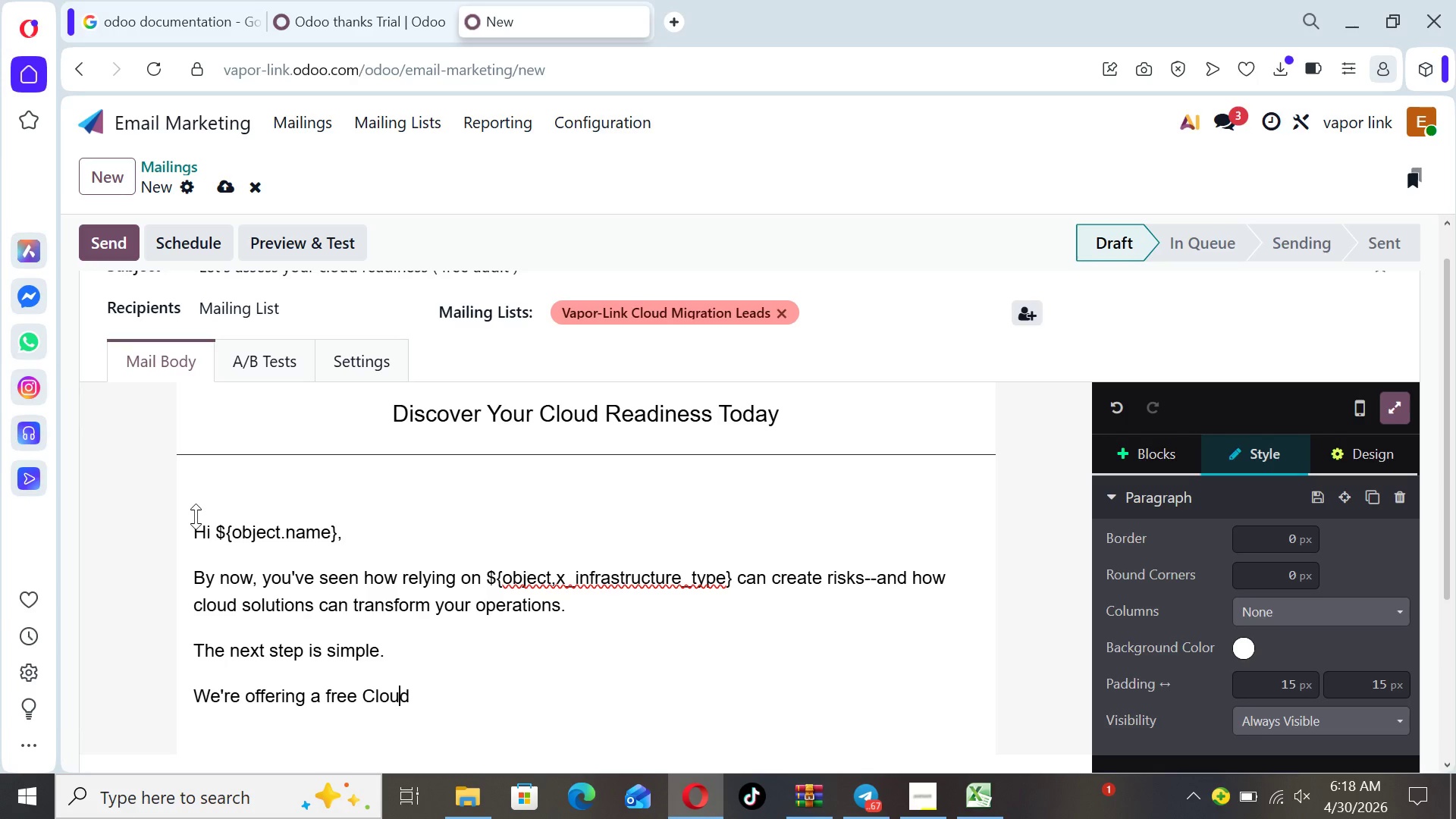 
key(ArrowRight)
 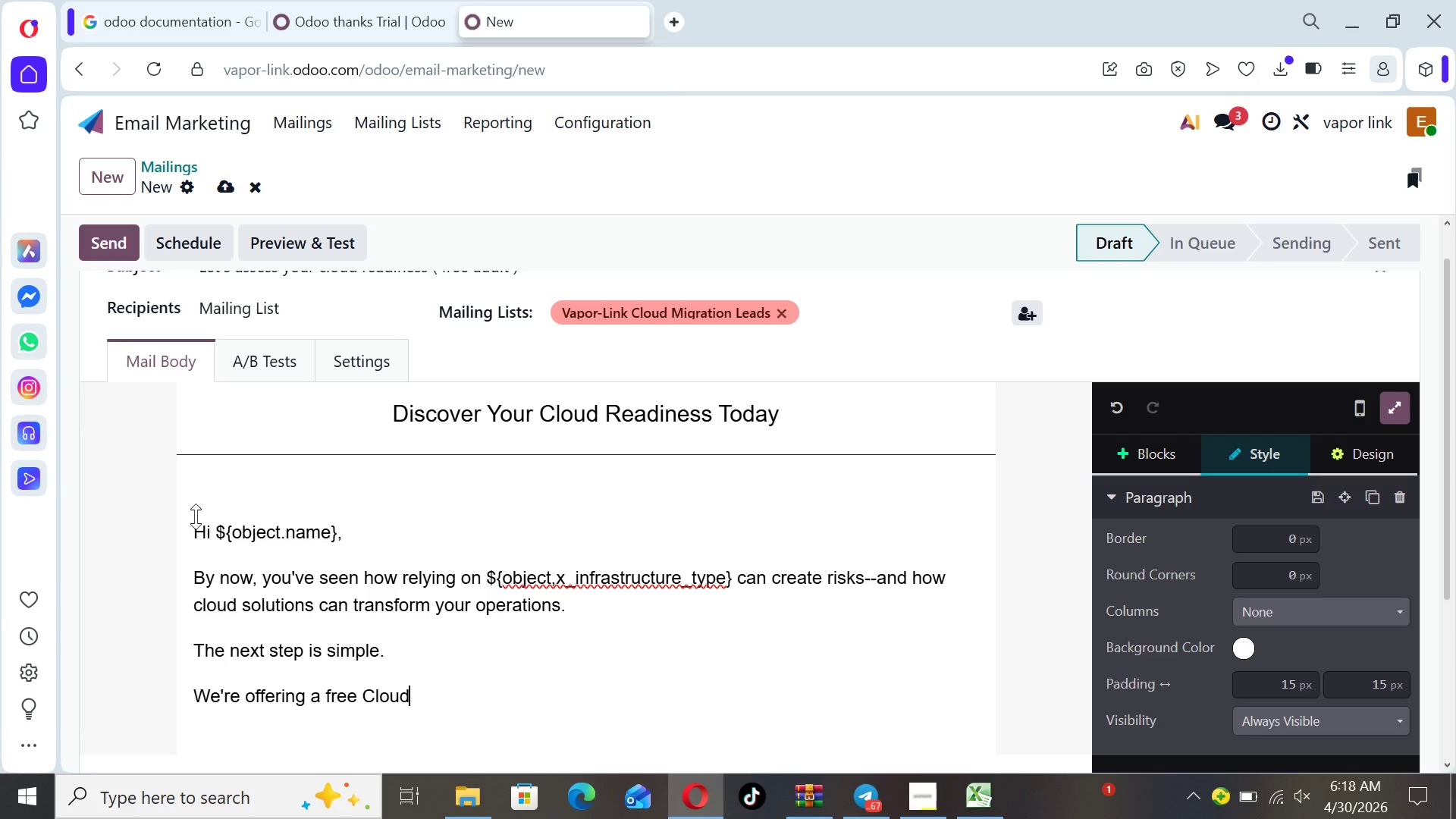 
key(ArrowRight)
 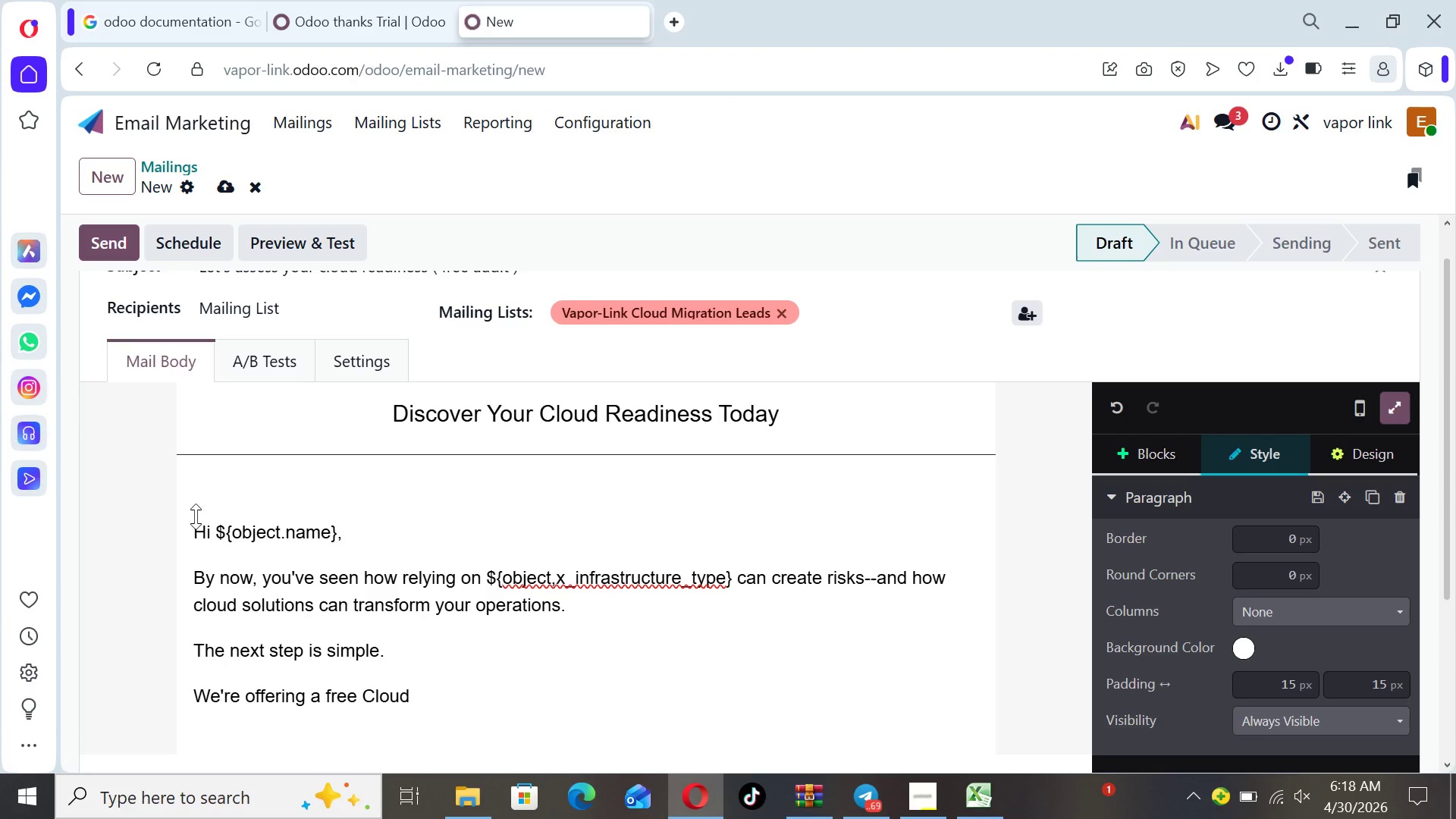 
type( r)
key(Backspace)
type(Readiness Audit)
 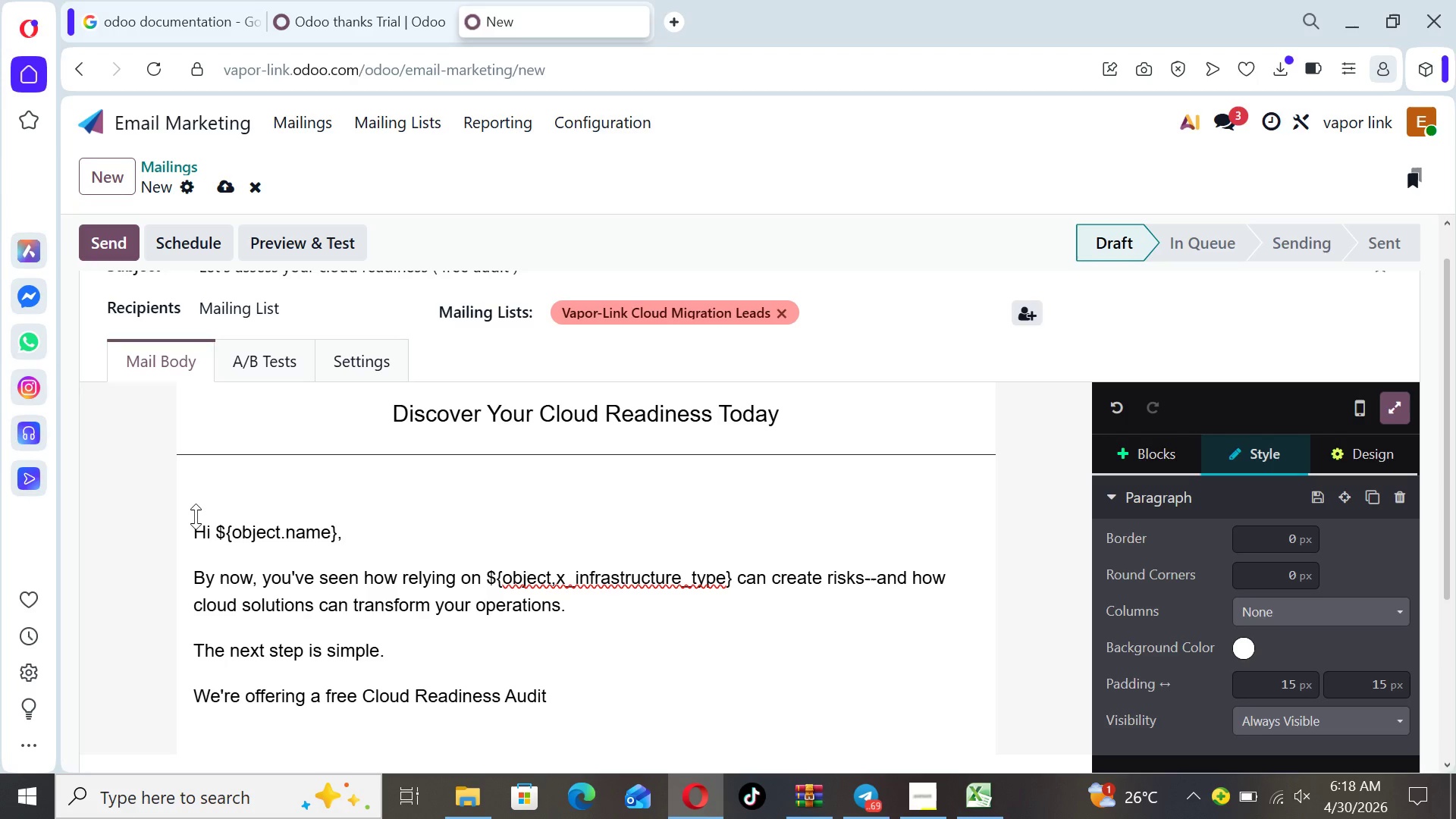 
type( for local businesses;)
 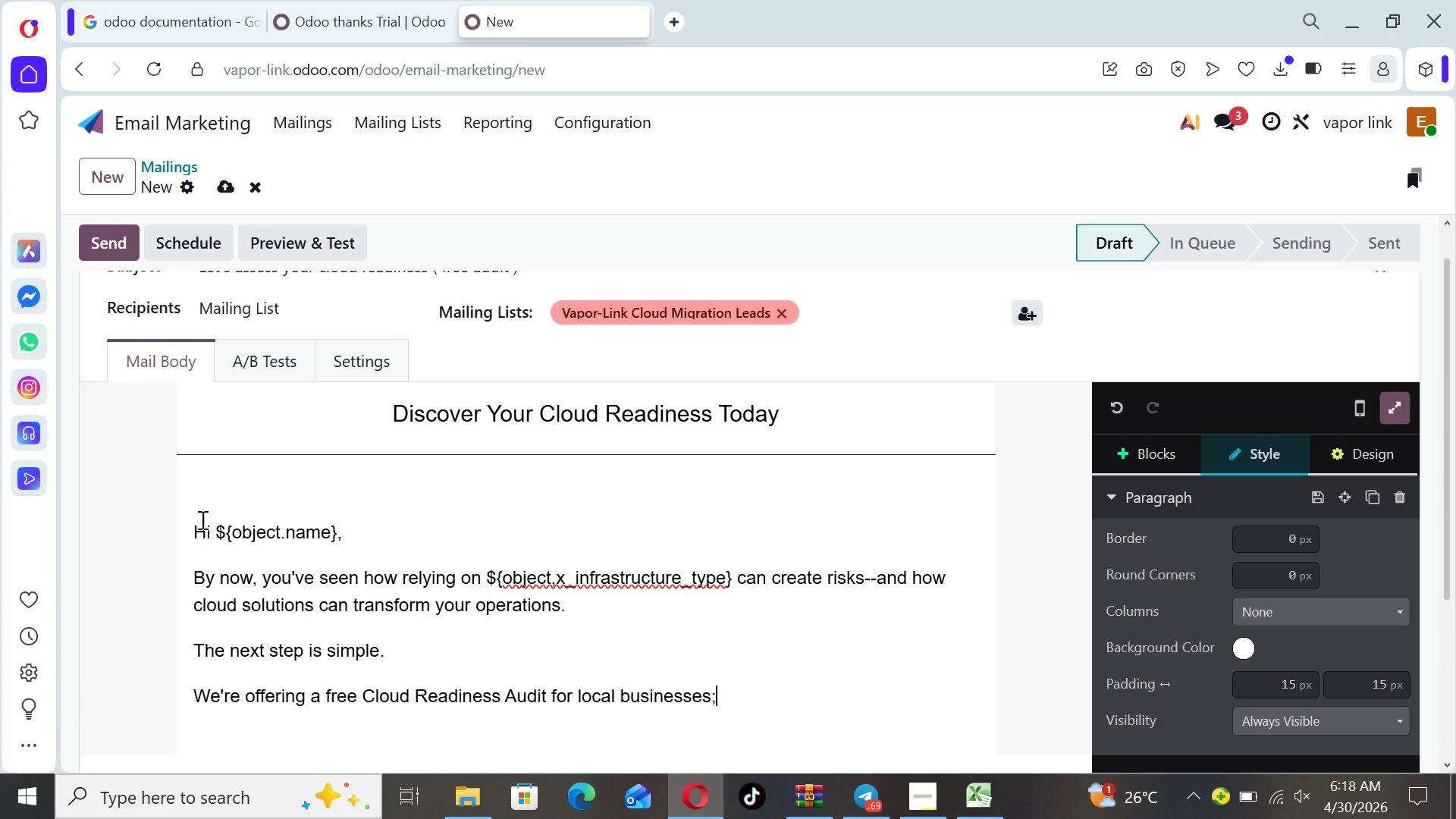 
key(Backspace)
 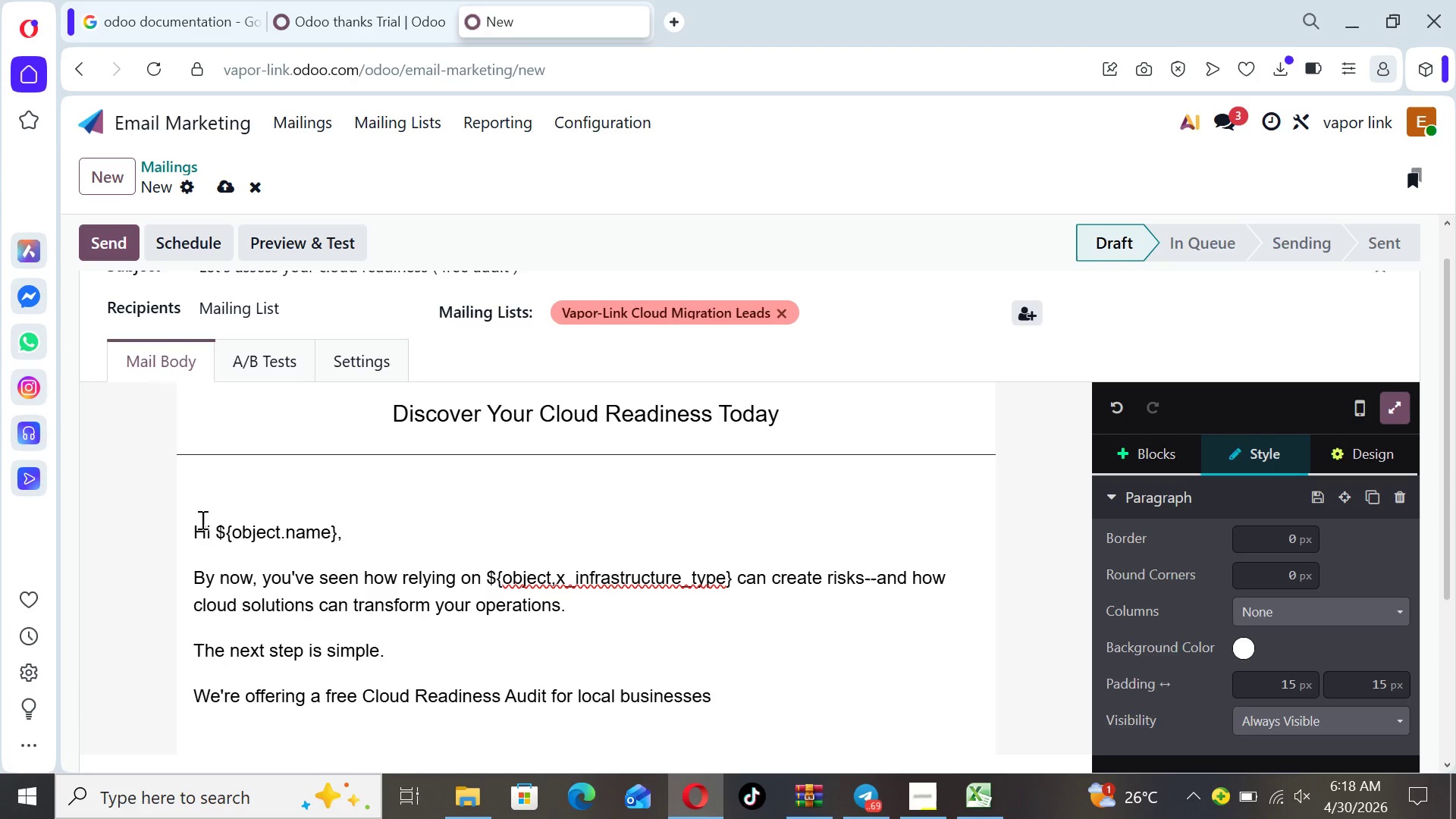 
key(Period)
 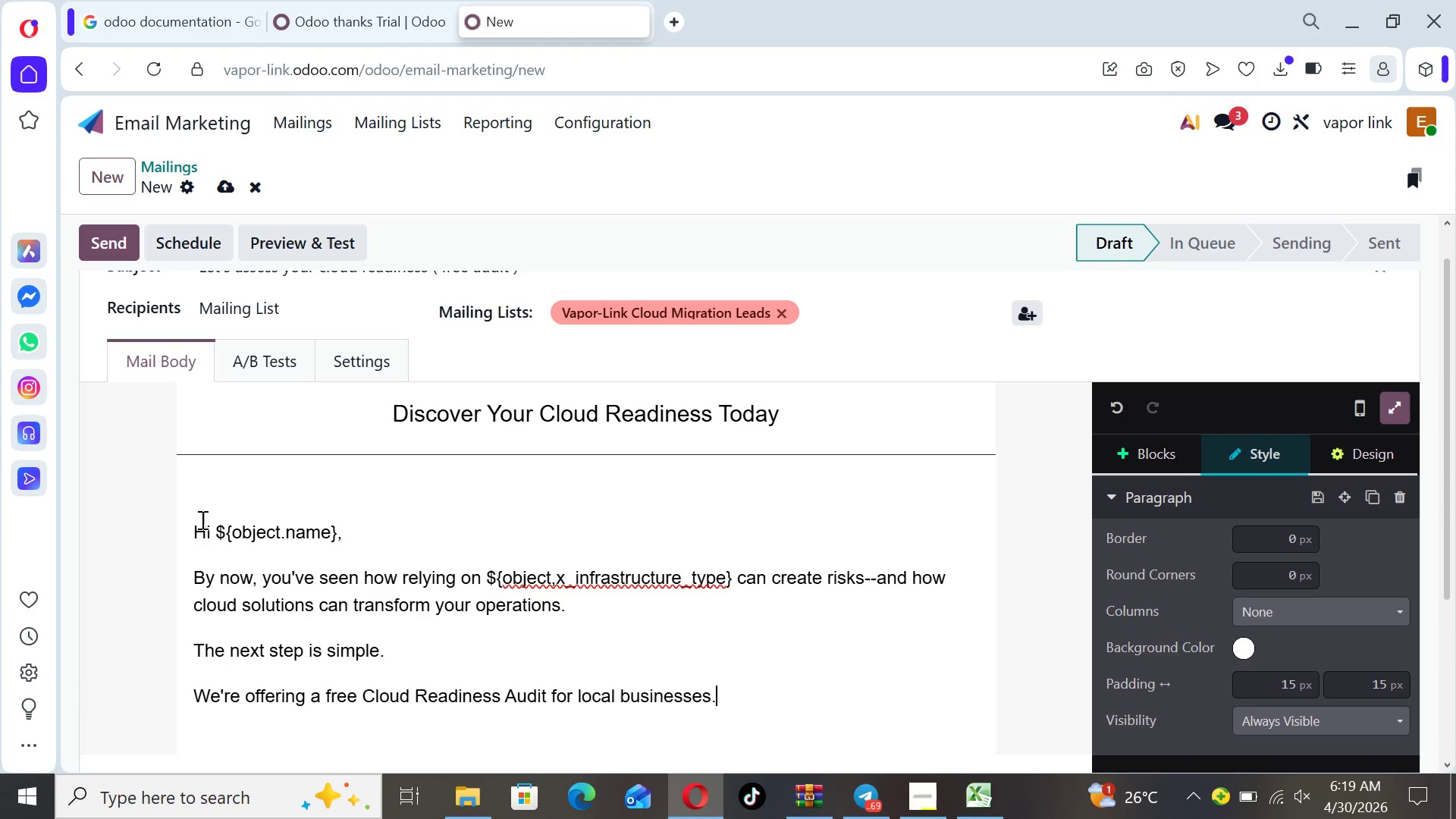 
key(Enter)
 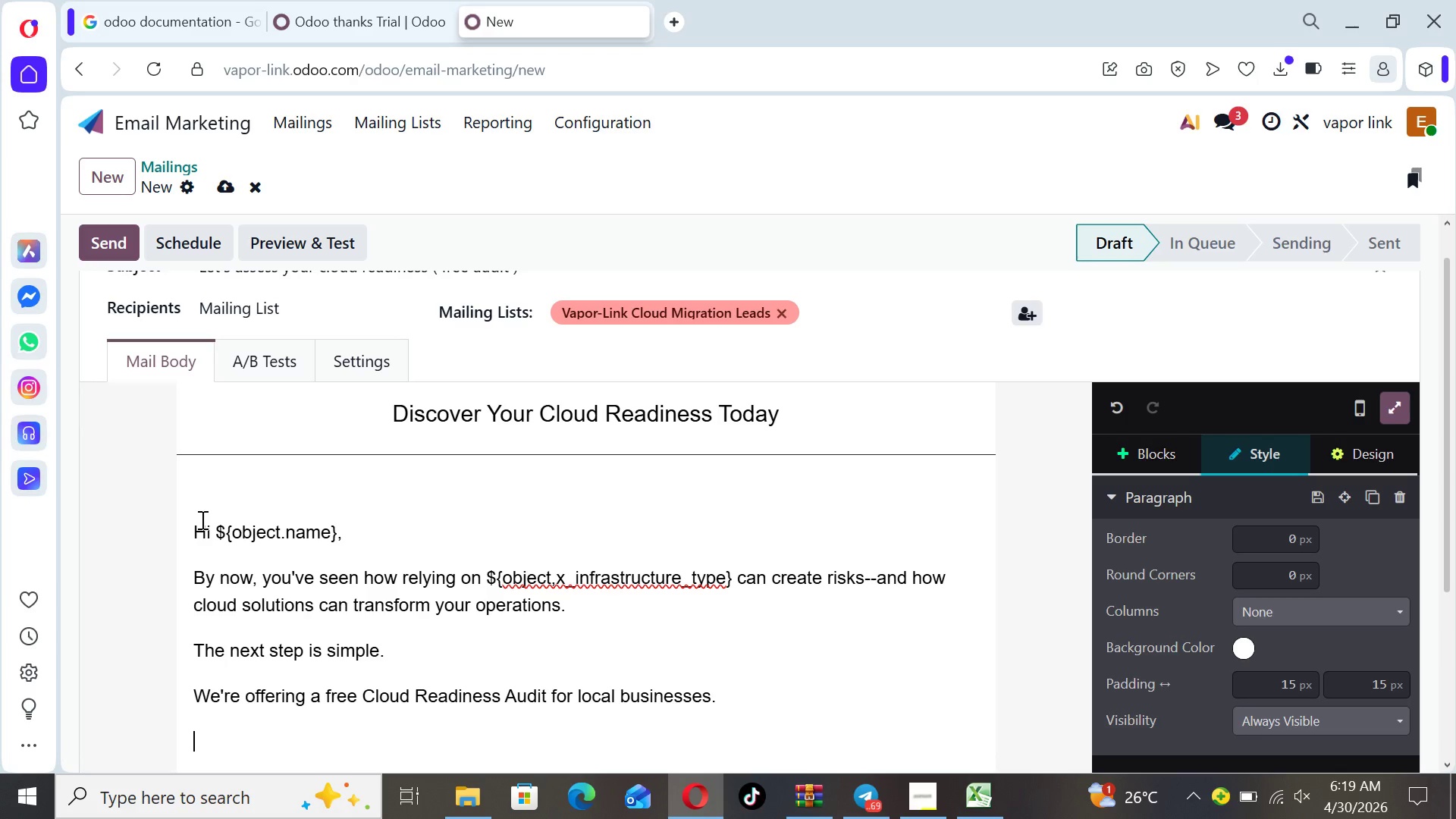 
type(In this session)
 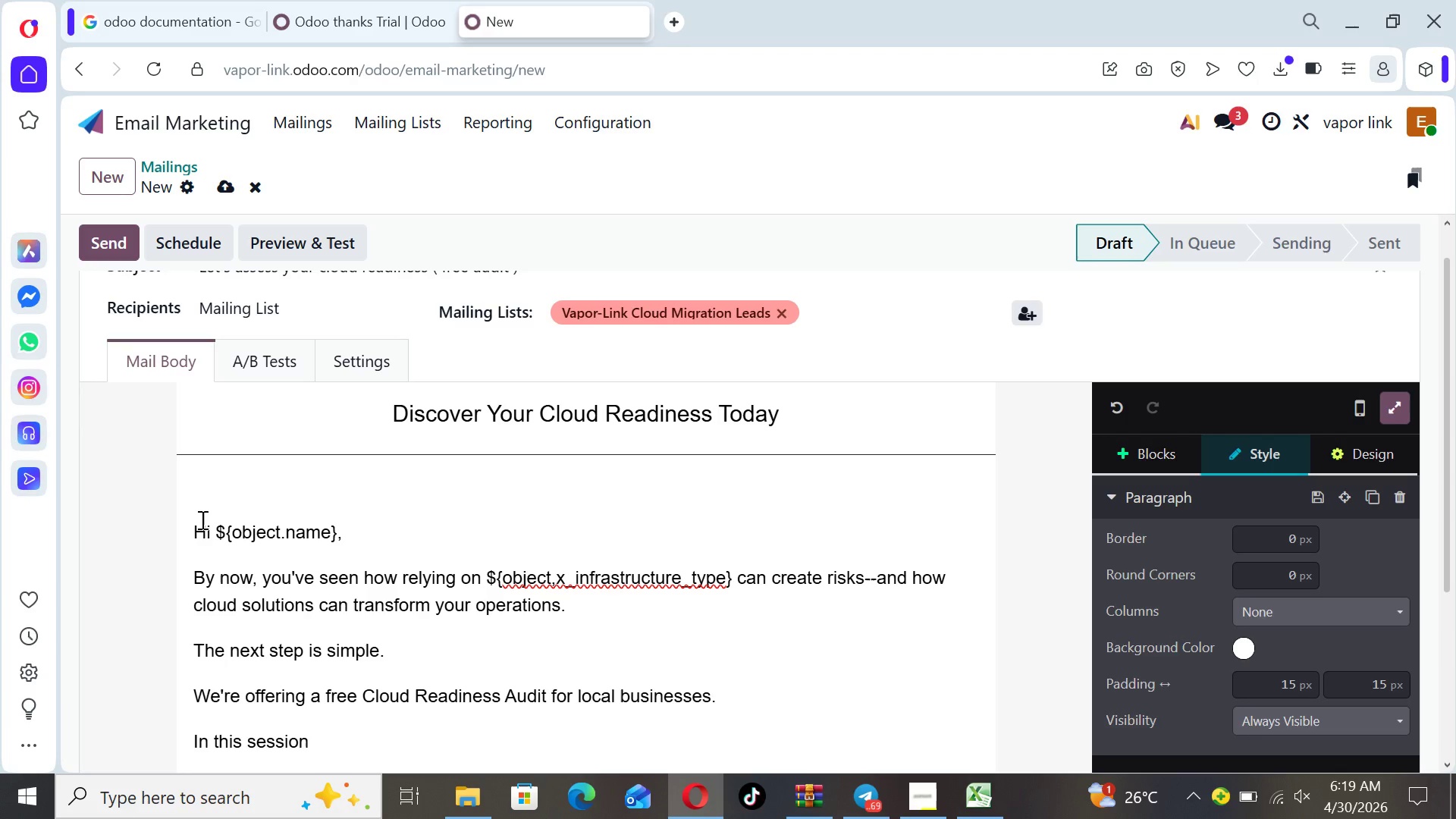 
type(, we will:)
 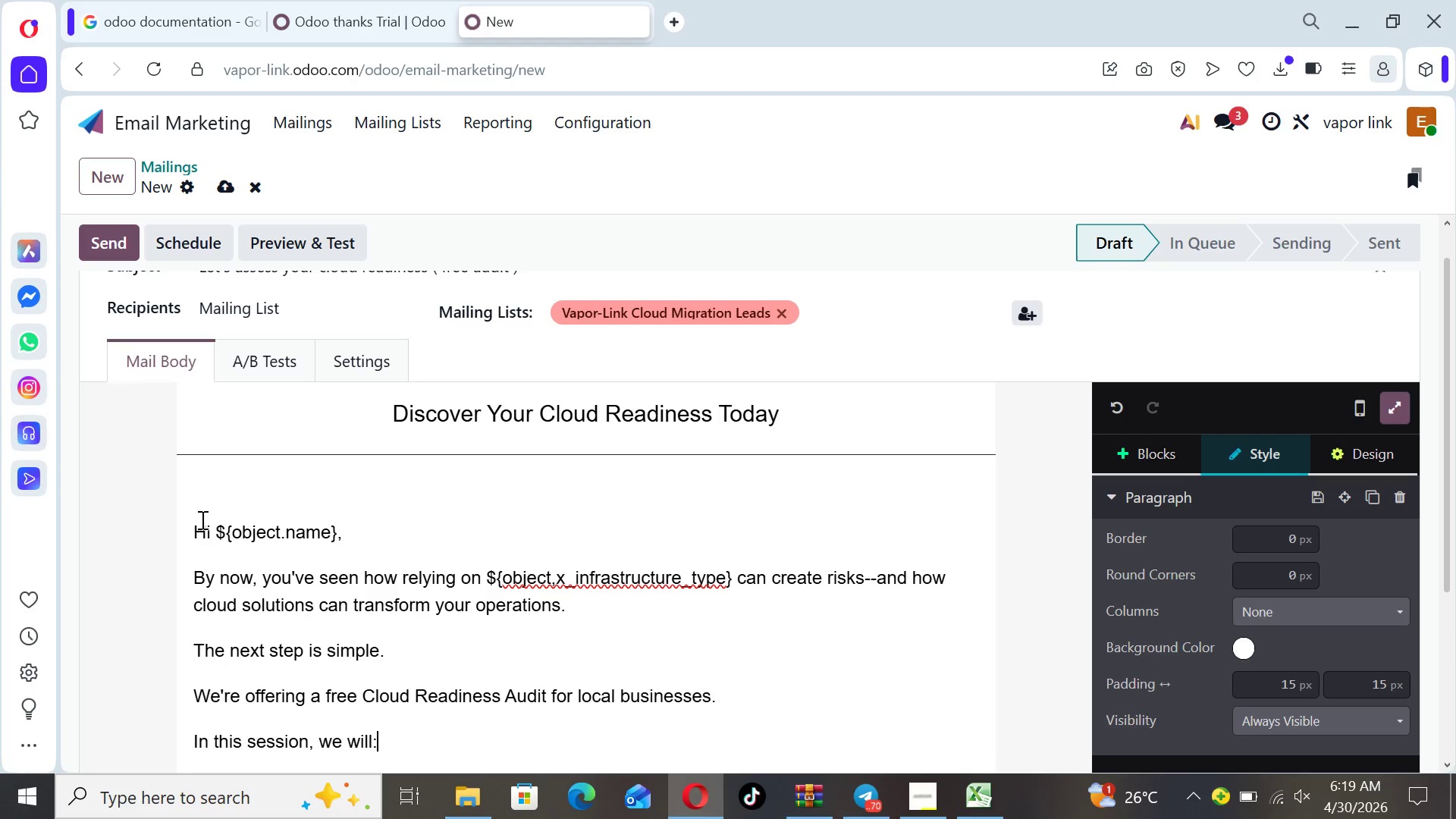 
key(Enter)
 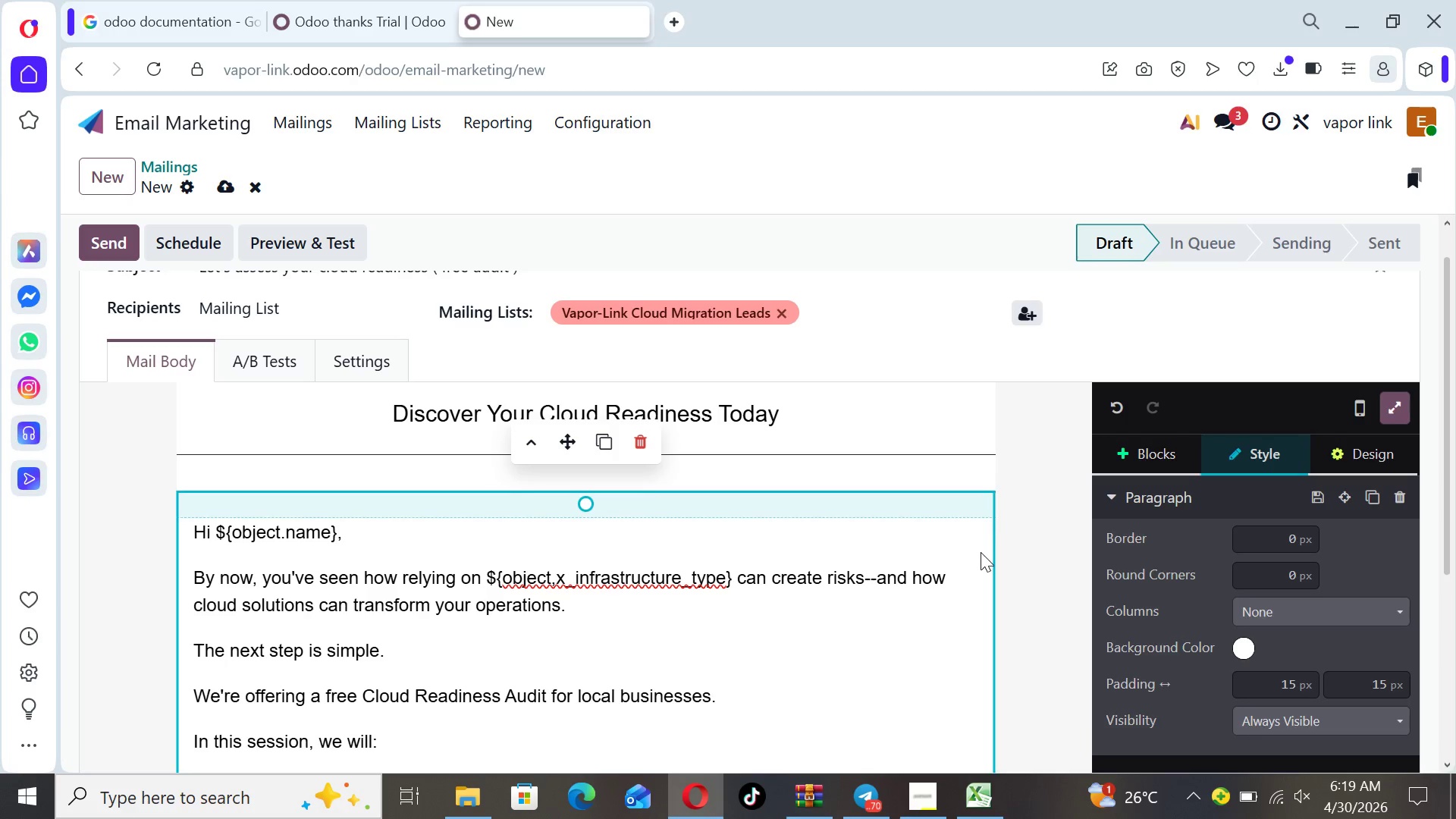 
left_click([1029, 592])
 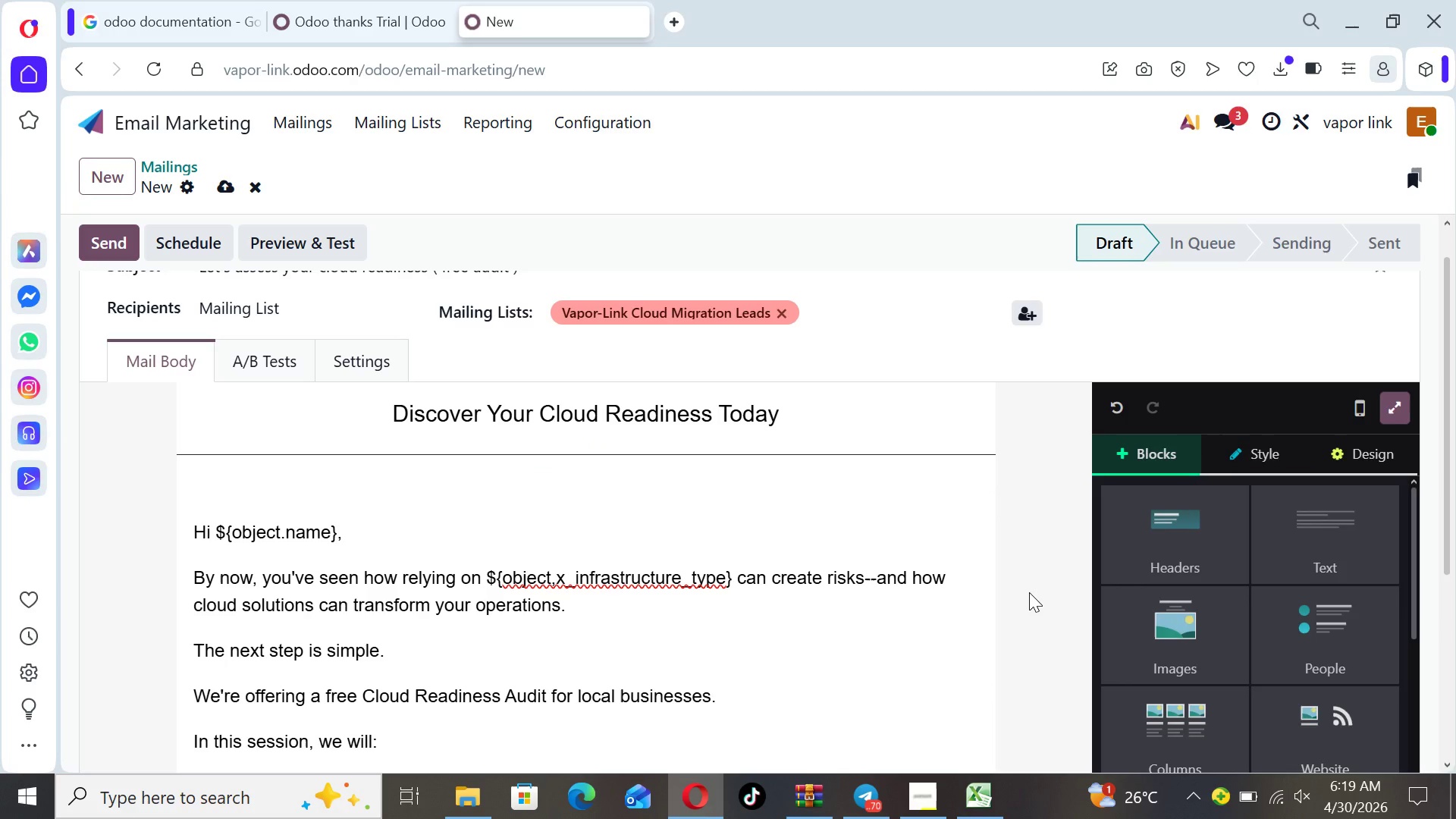 
hold_key(key=ArrowDown, duration=0.42)
 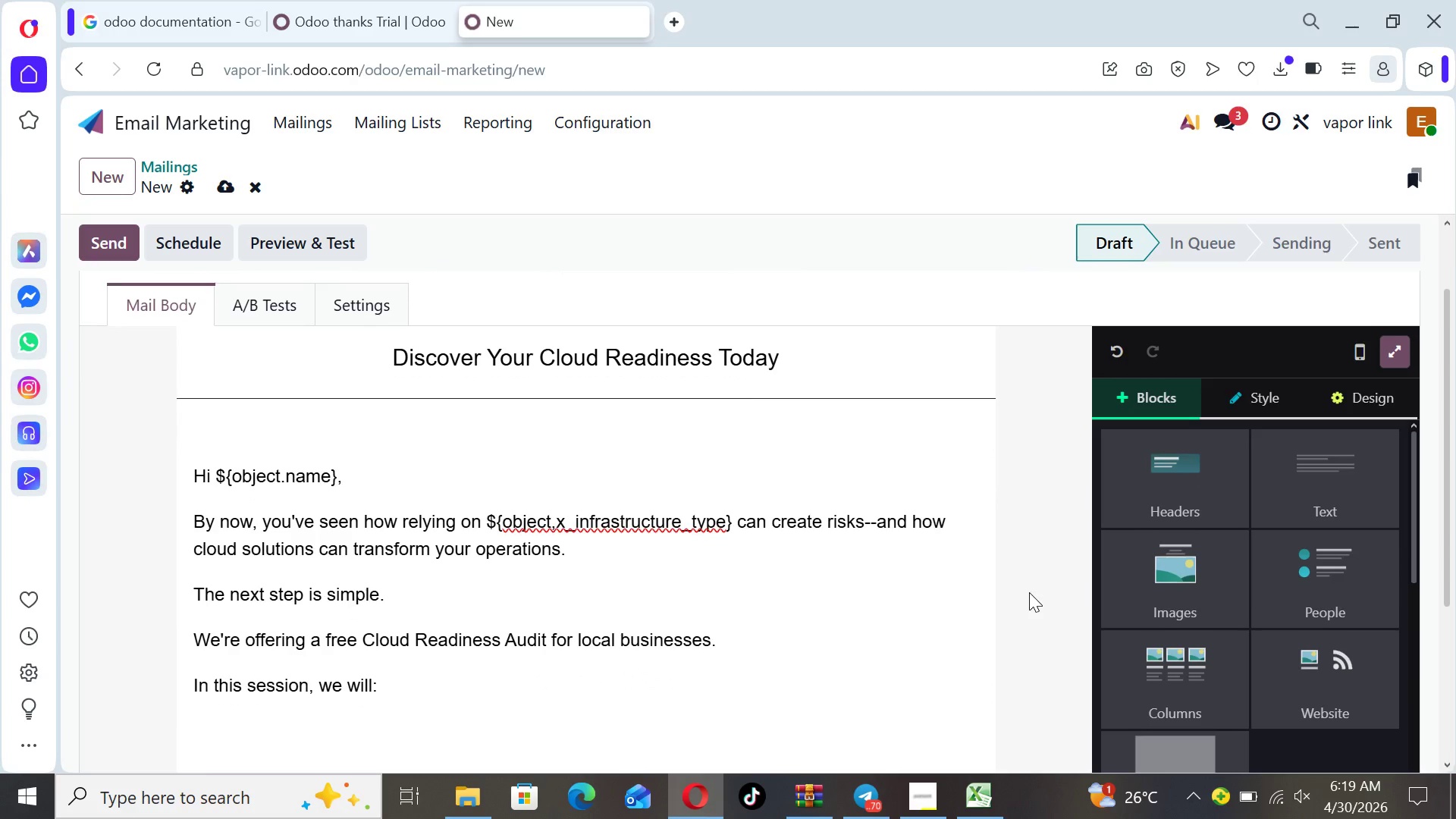 
key(ArrowDown)
 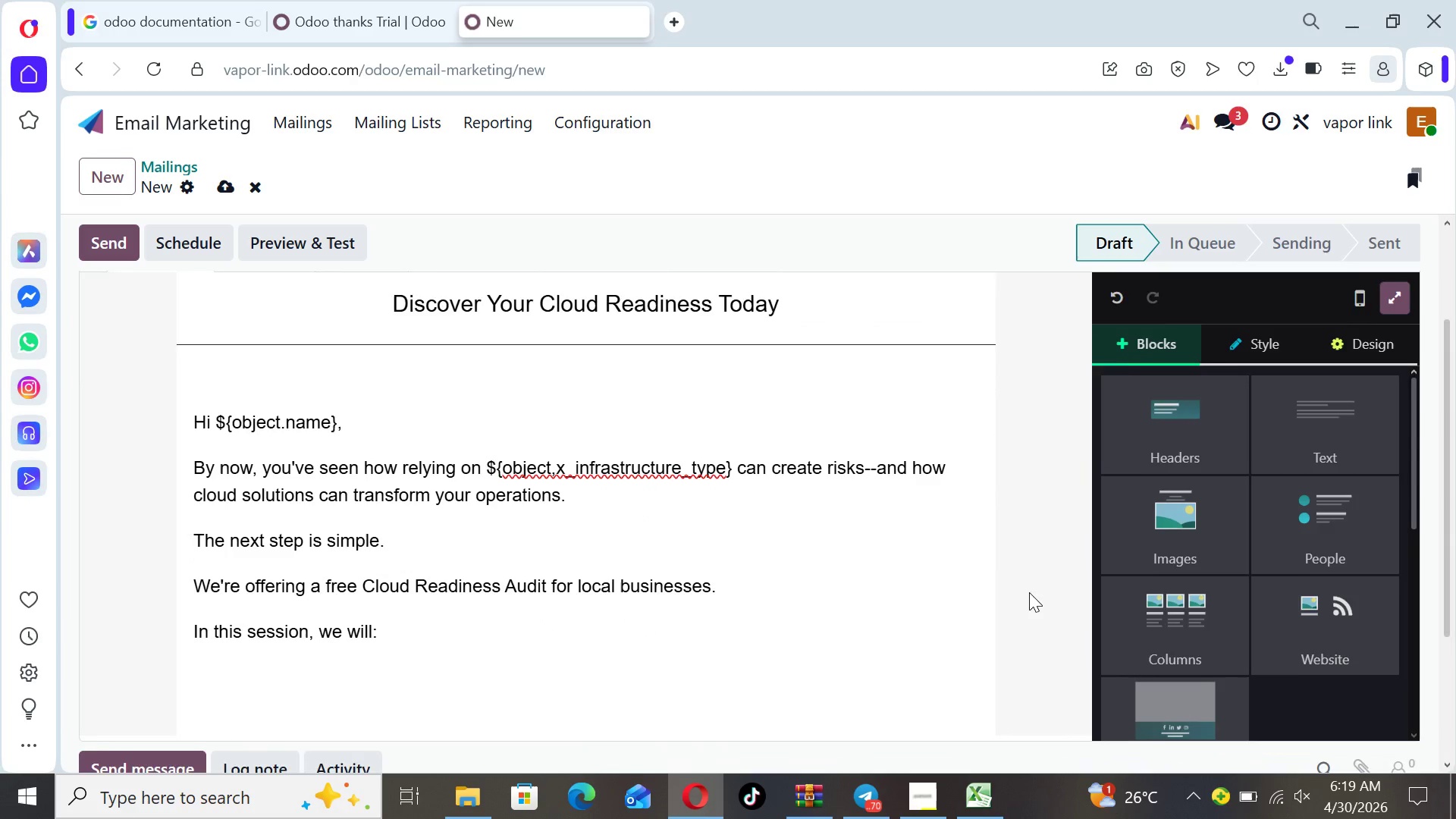 
key(ArrowDown)
 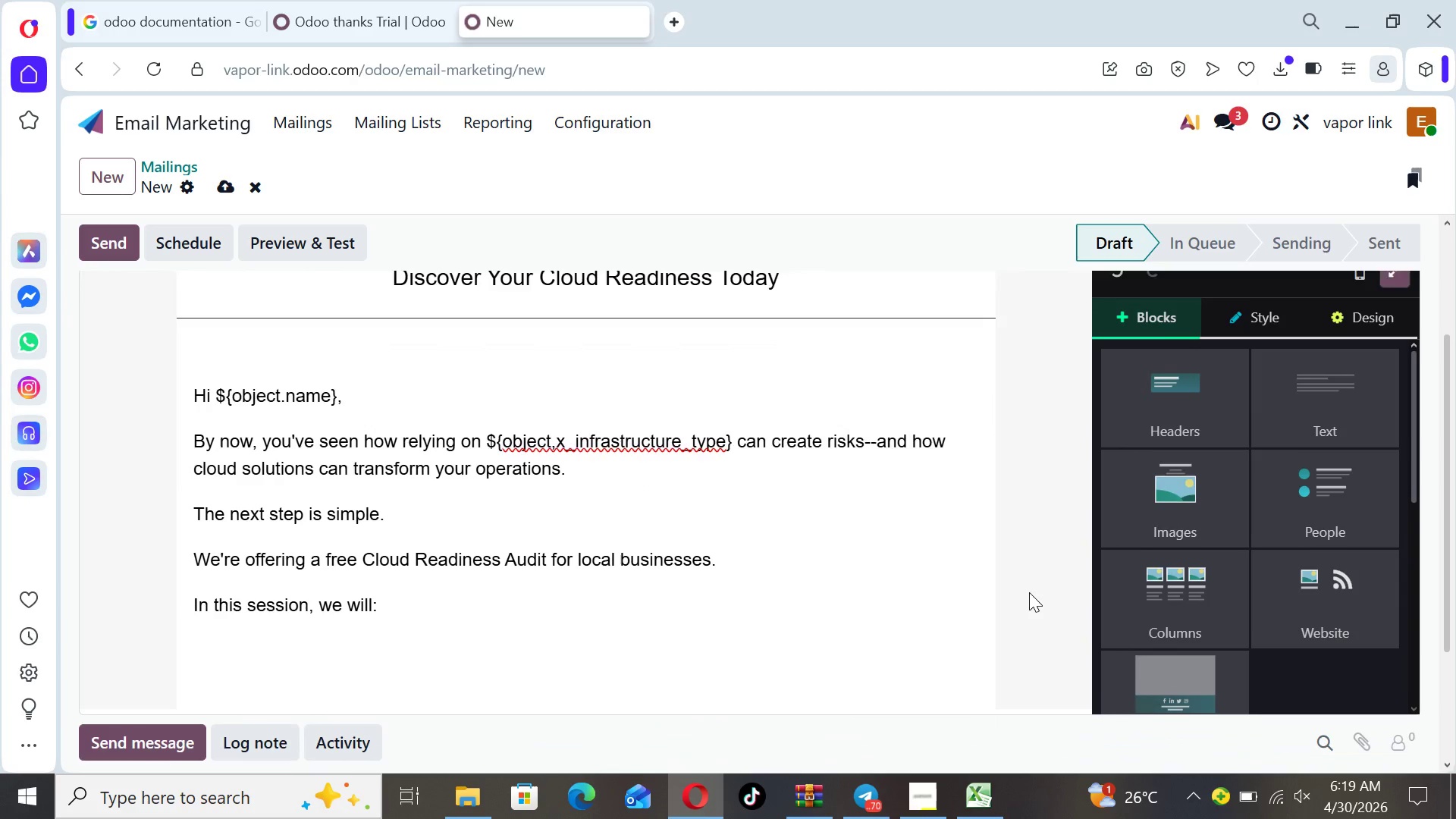 
key(ArrowDown)
 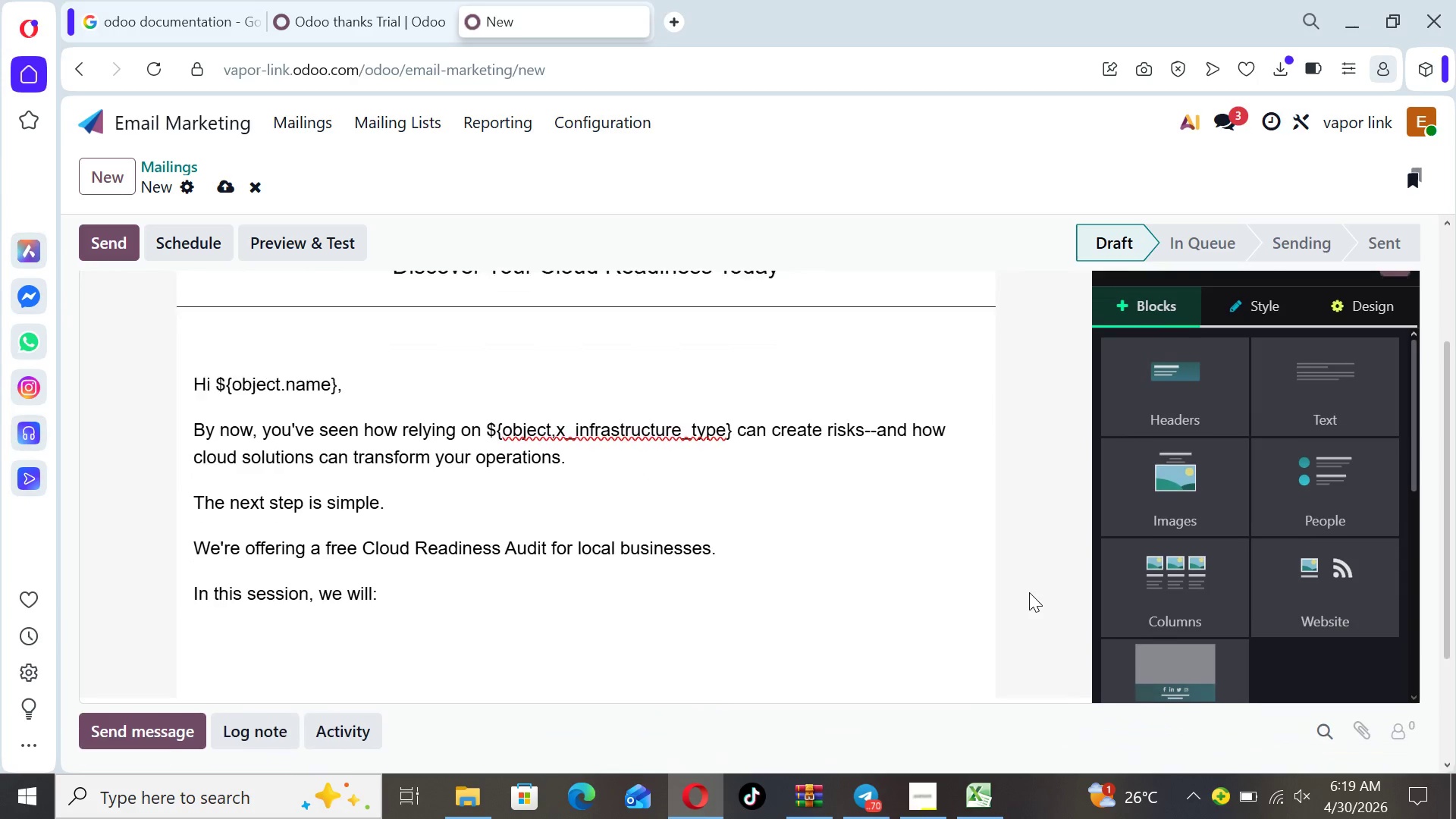 
key(ArrowDown)
 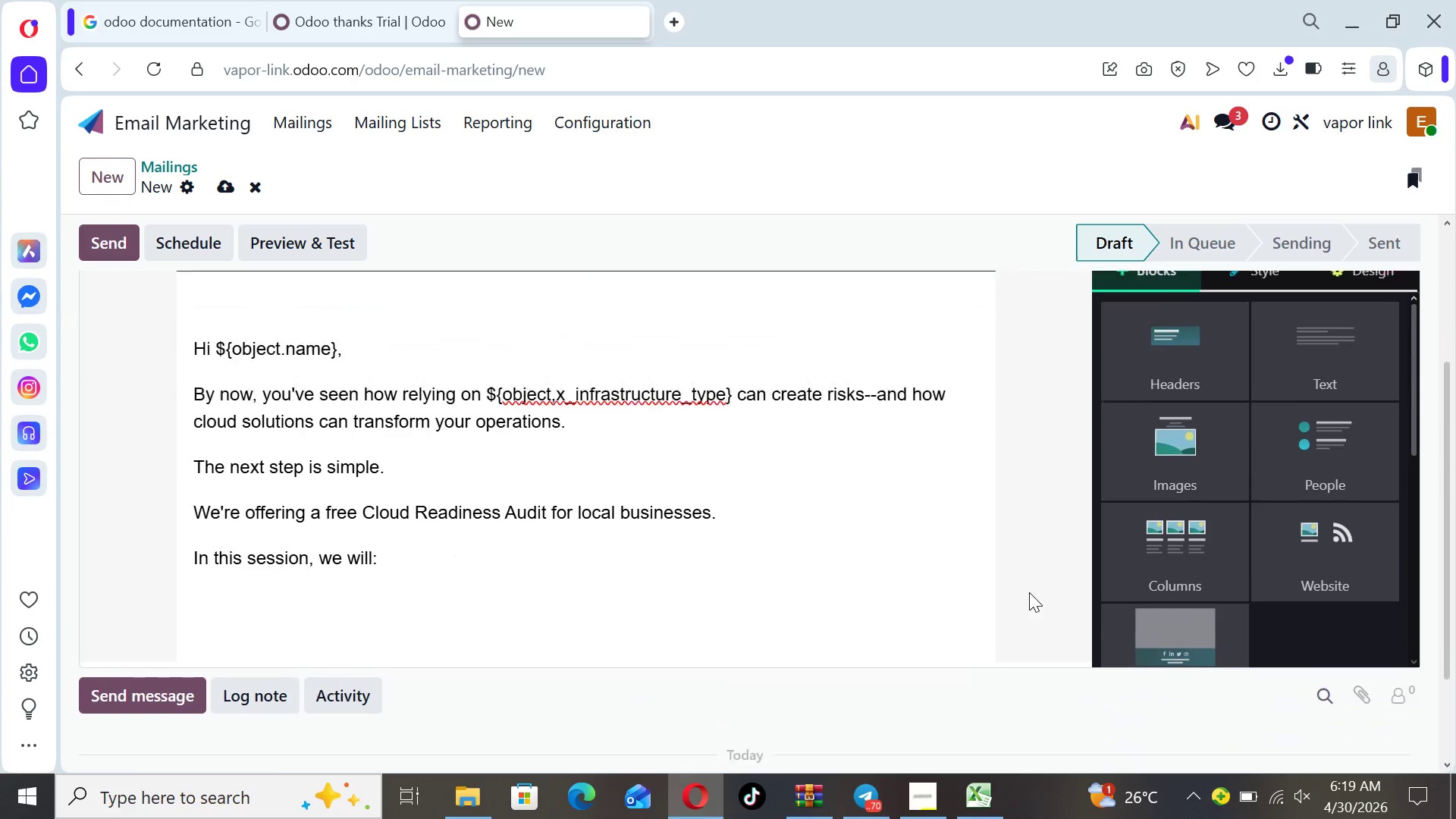 
key(ArrowDown)
 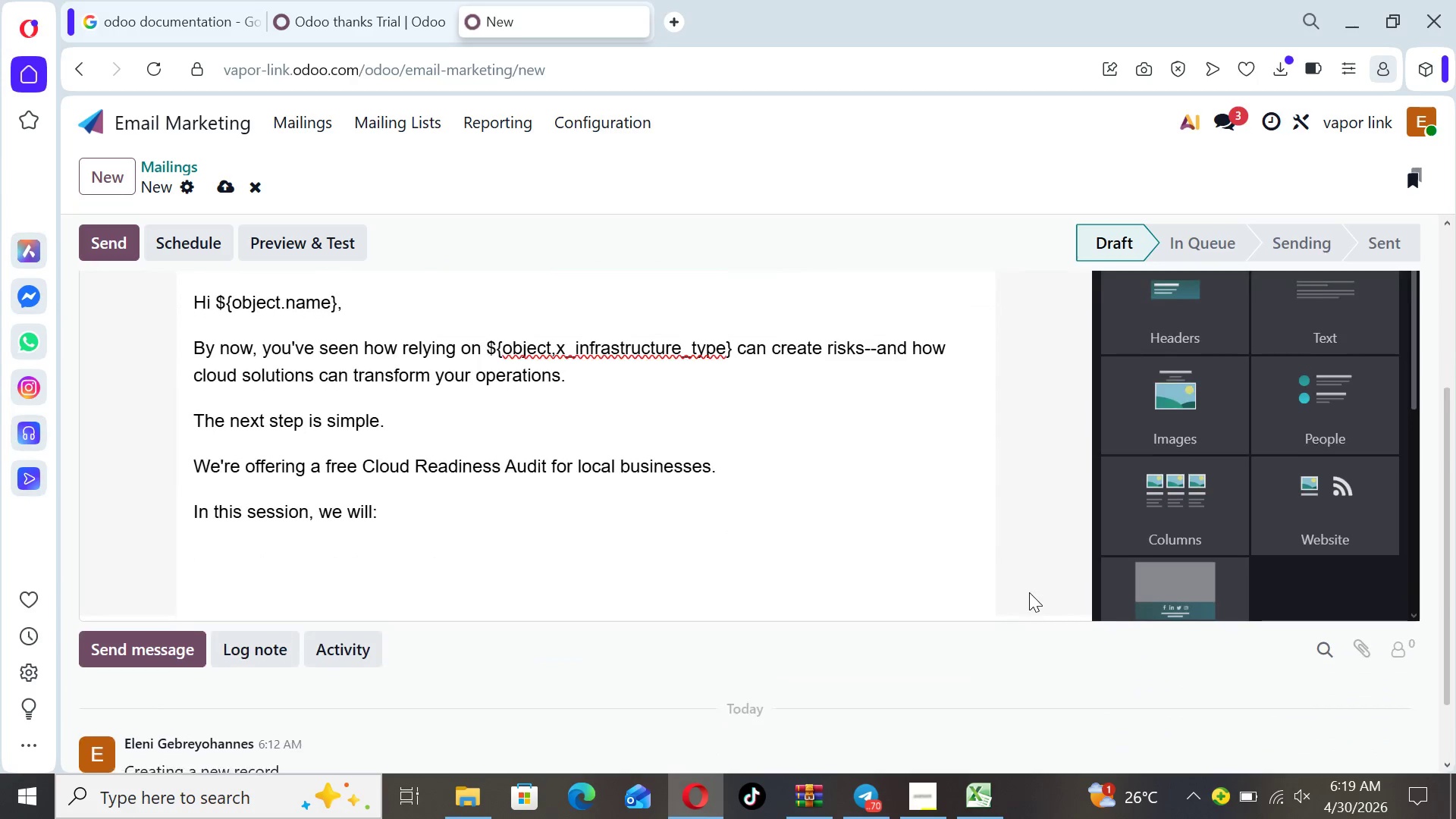 
key(ArrowDown)
 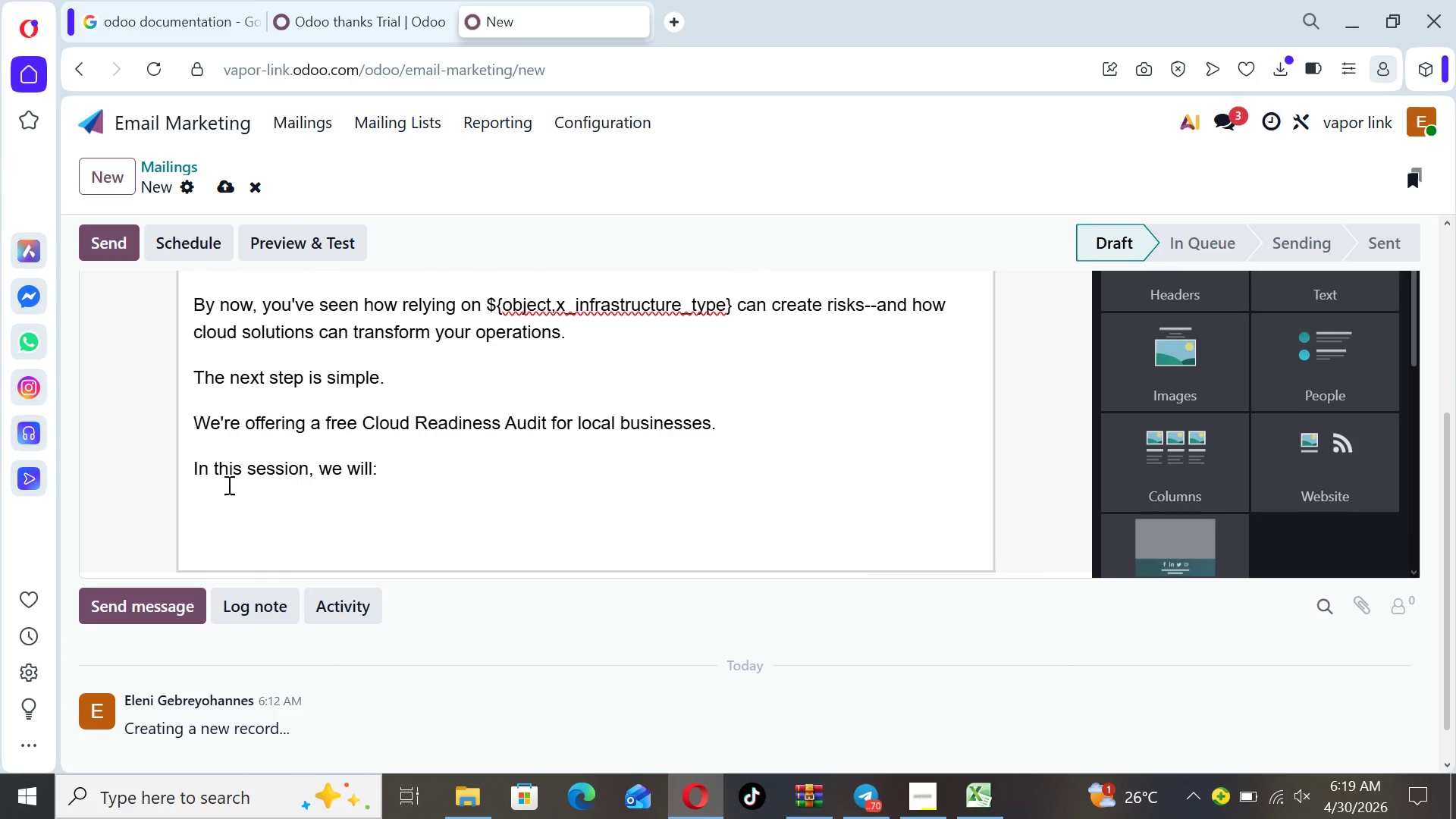 
left_click([202, 493])
 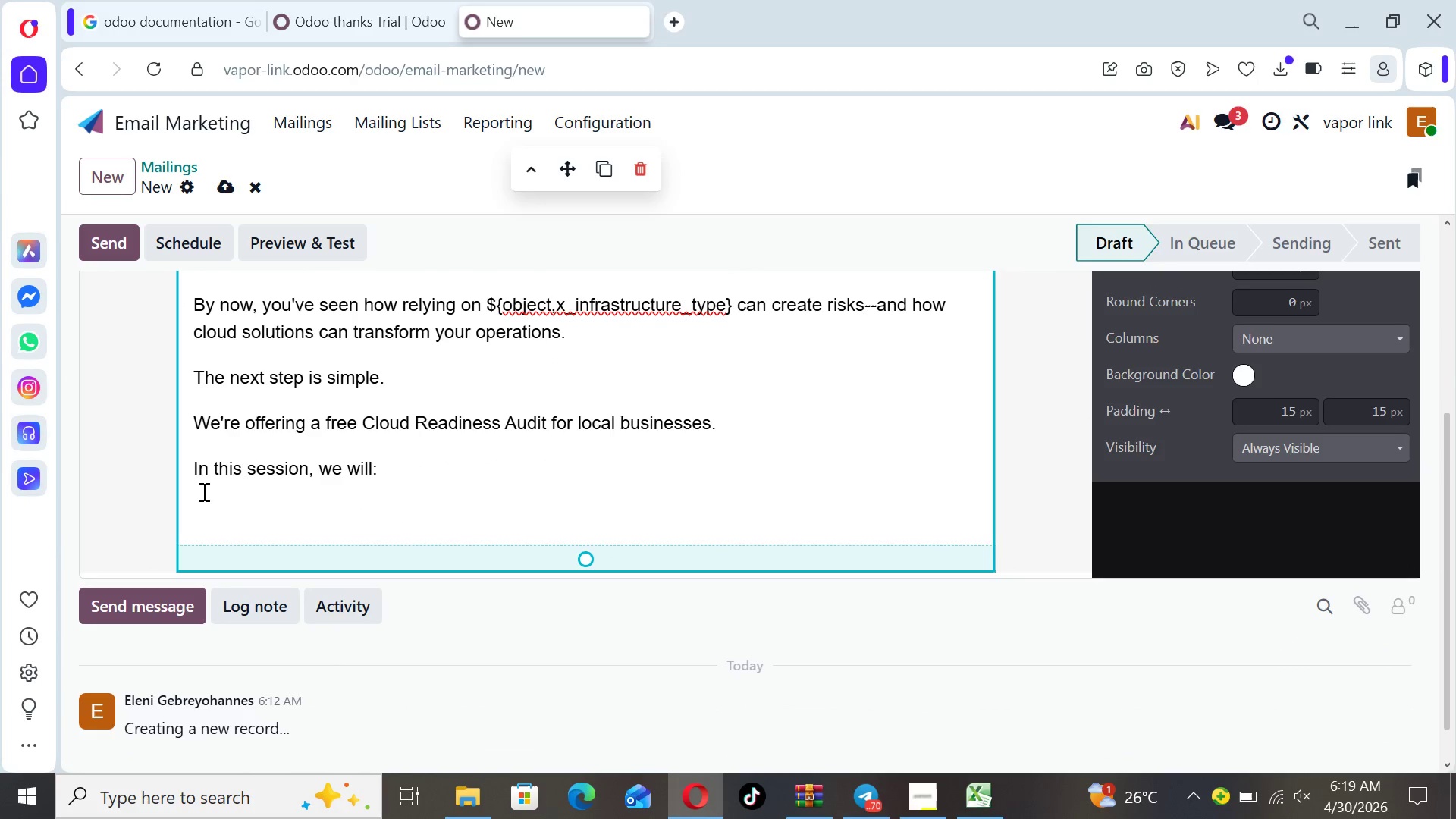 
key(Minus)
 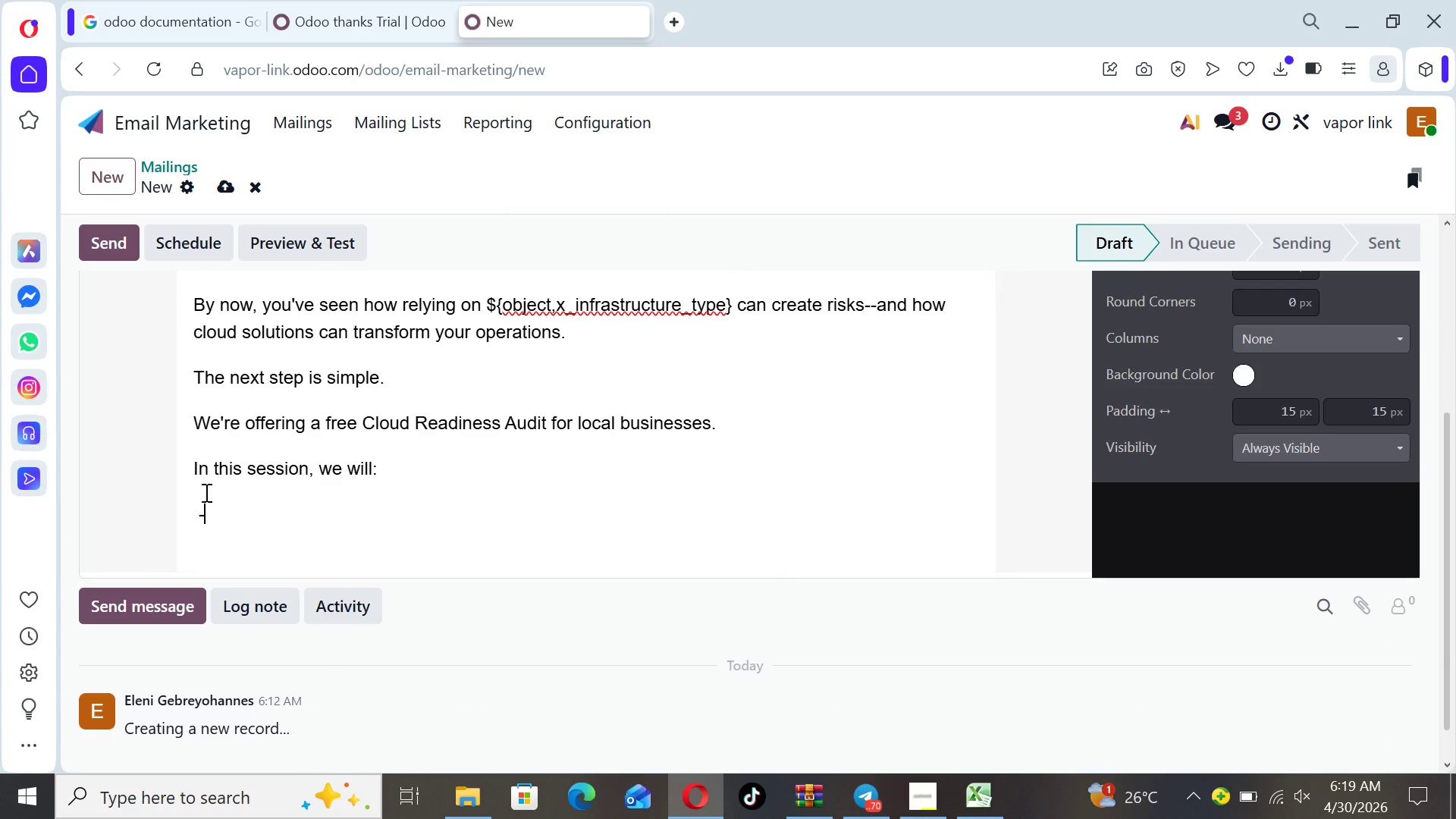 
key(Space)
 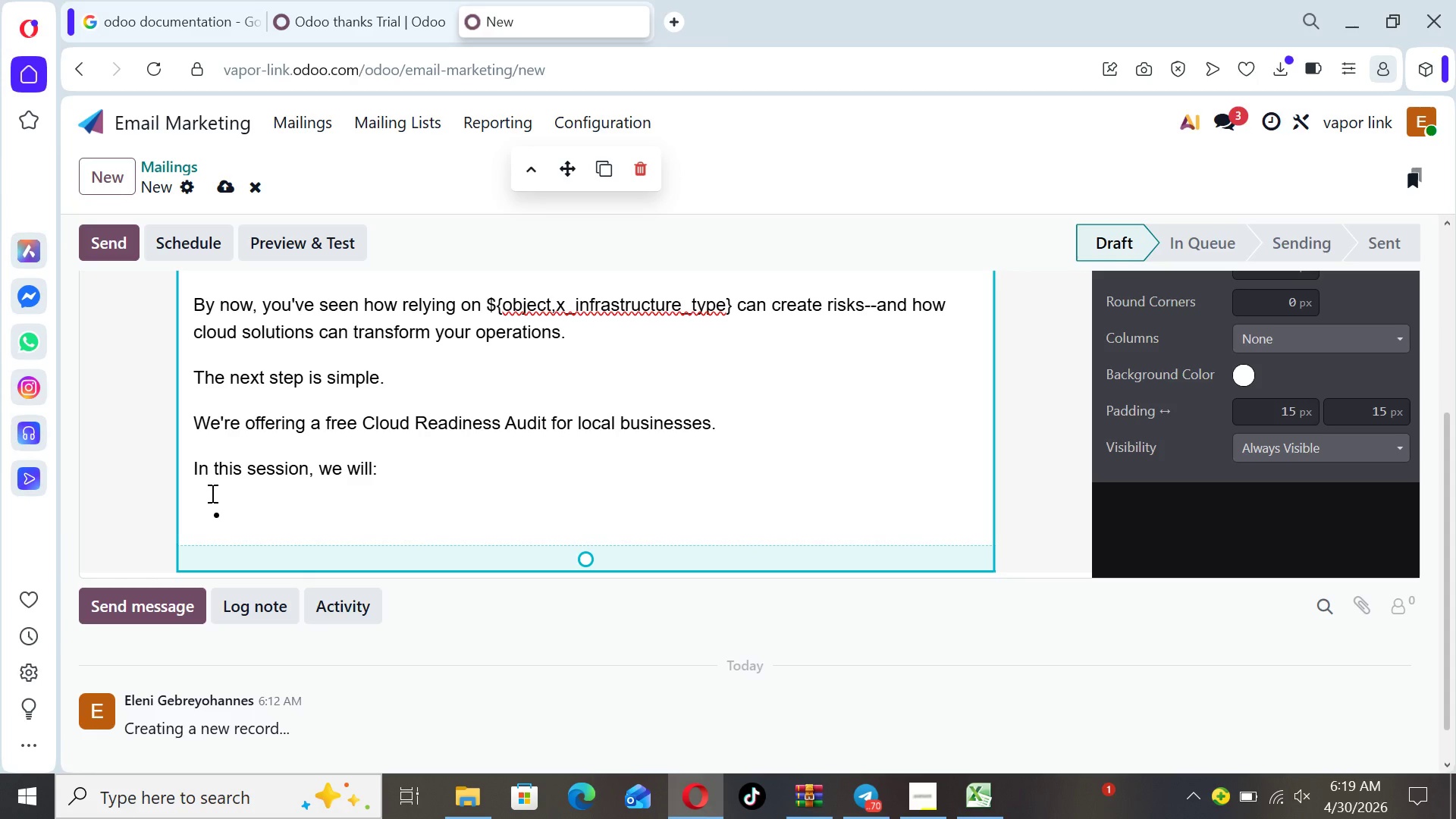 
type(Evaluate your current )
 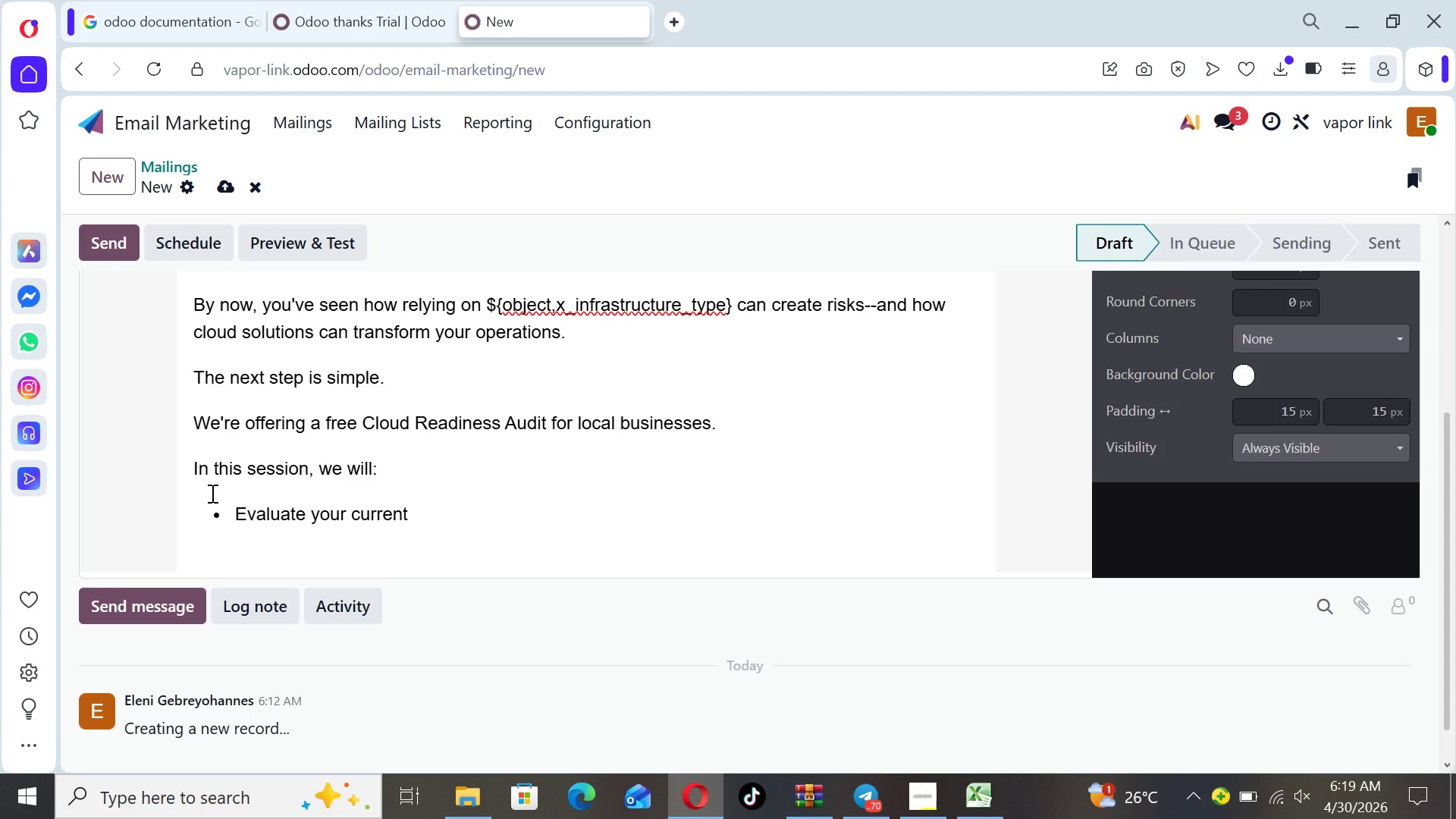 
type(Infrastructure)
 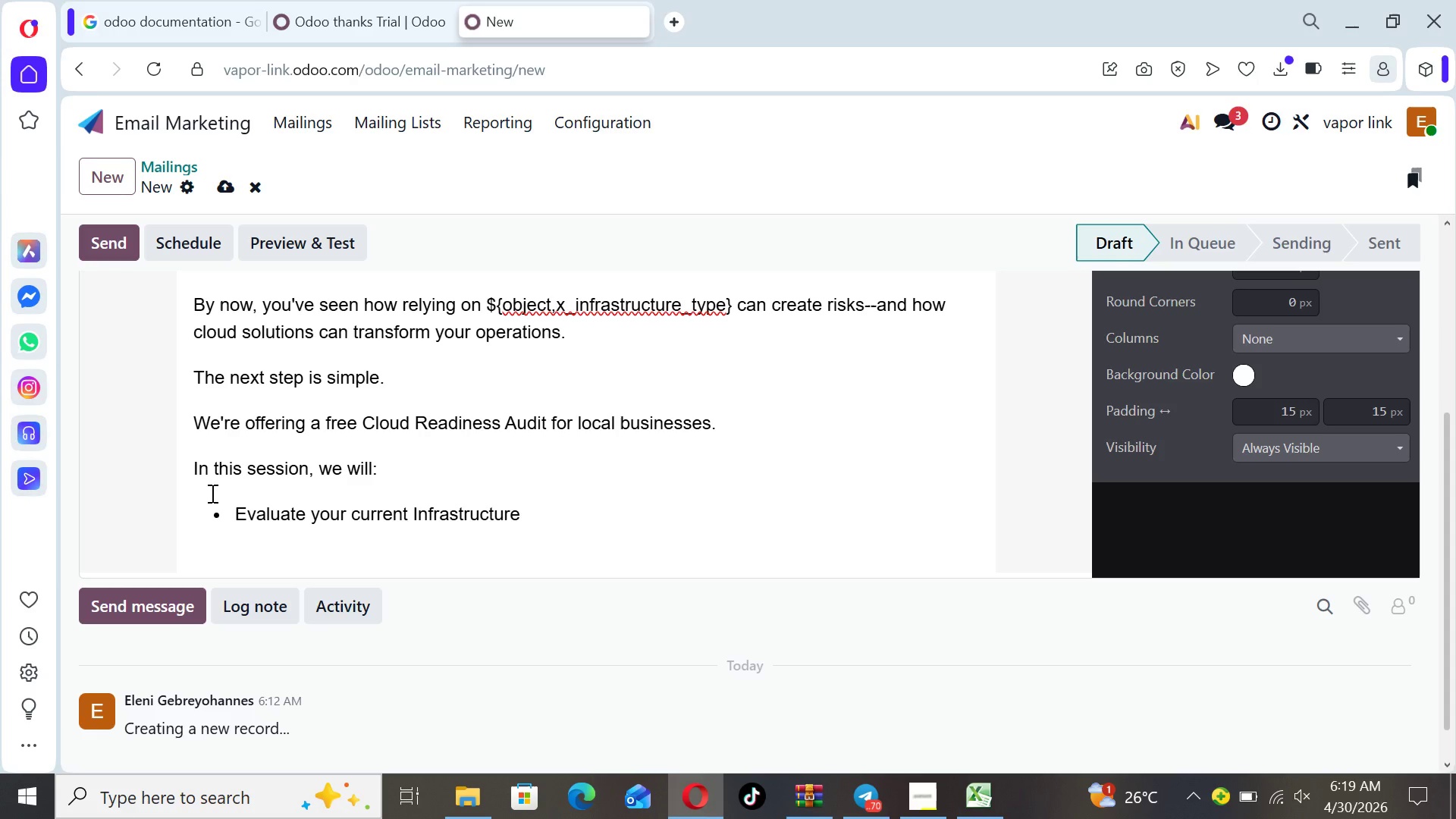 
key(Enter)
 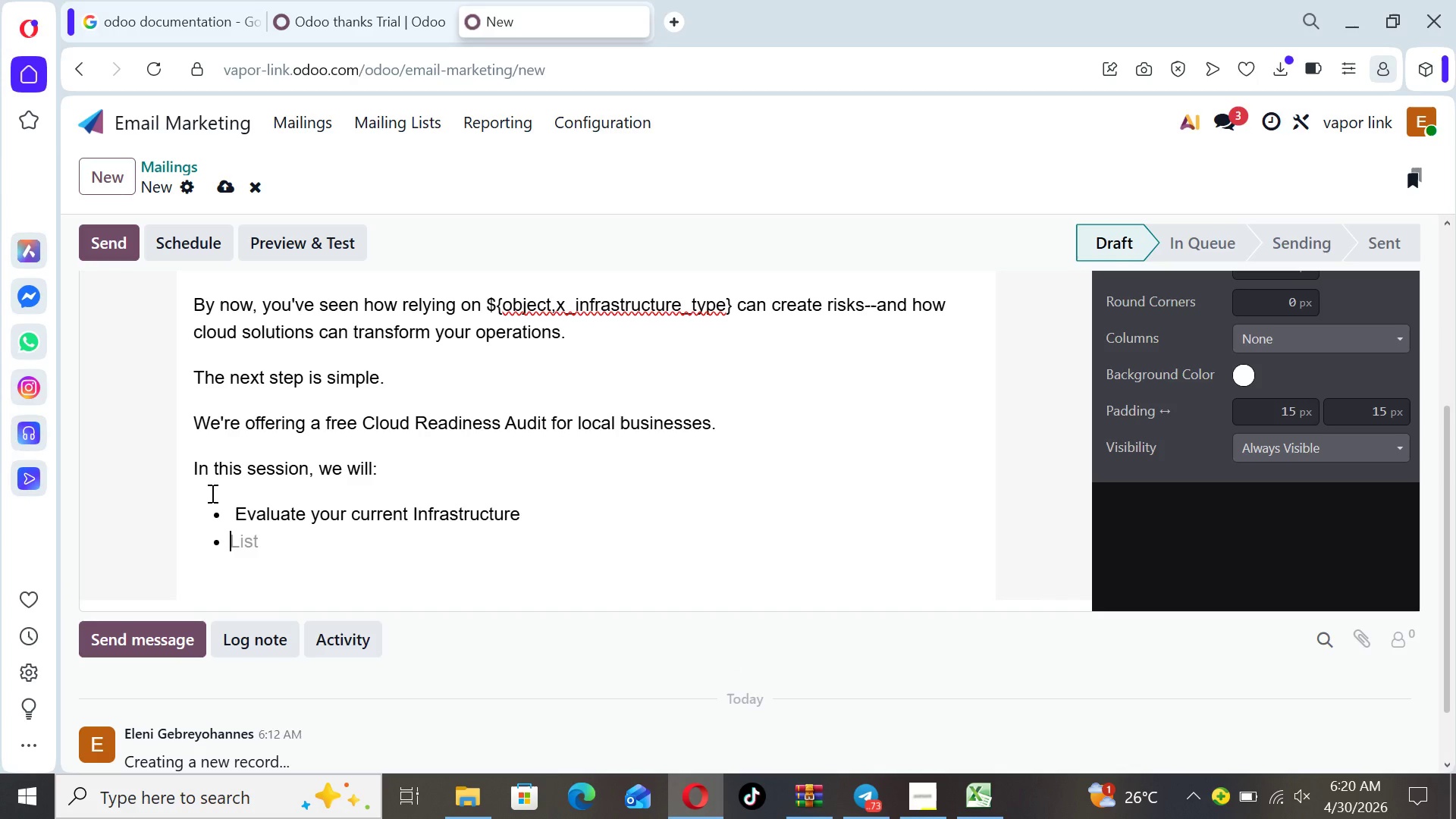 
wait(6.11)
 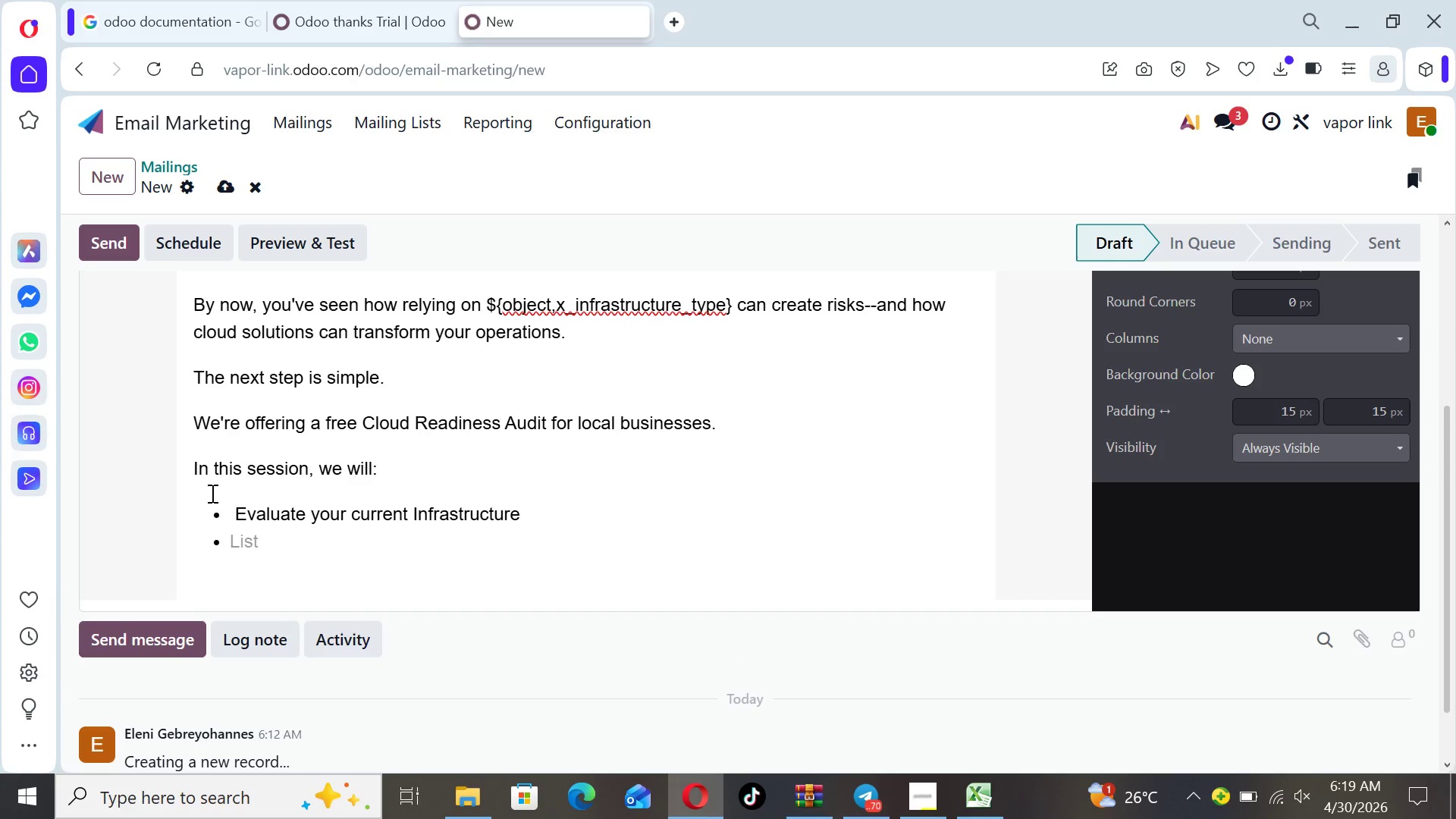 
type(Identify potential )
 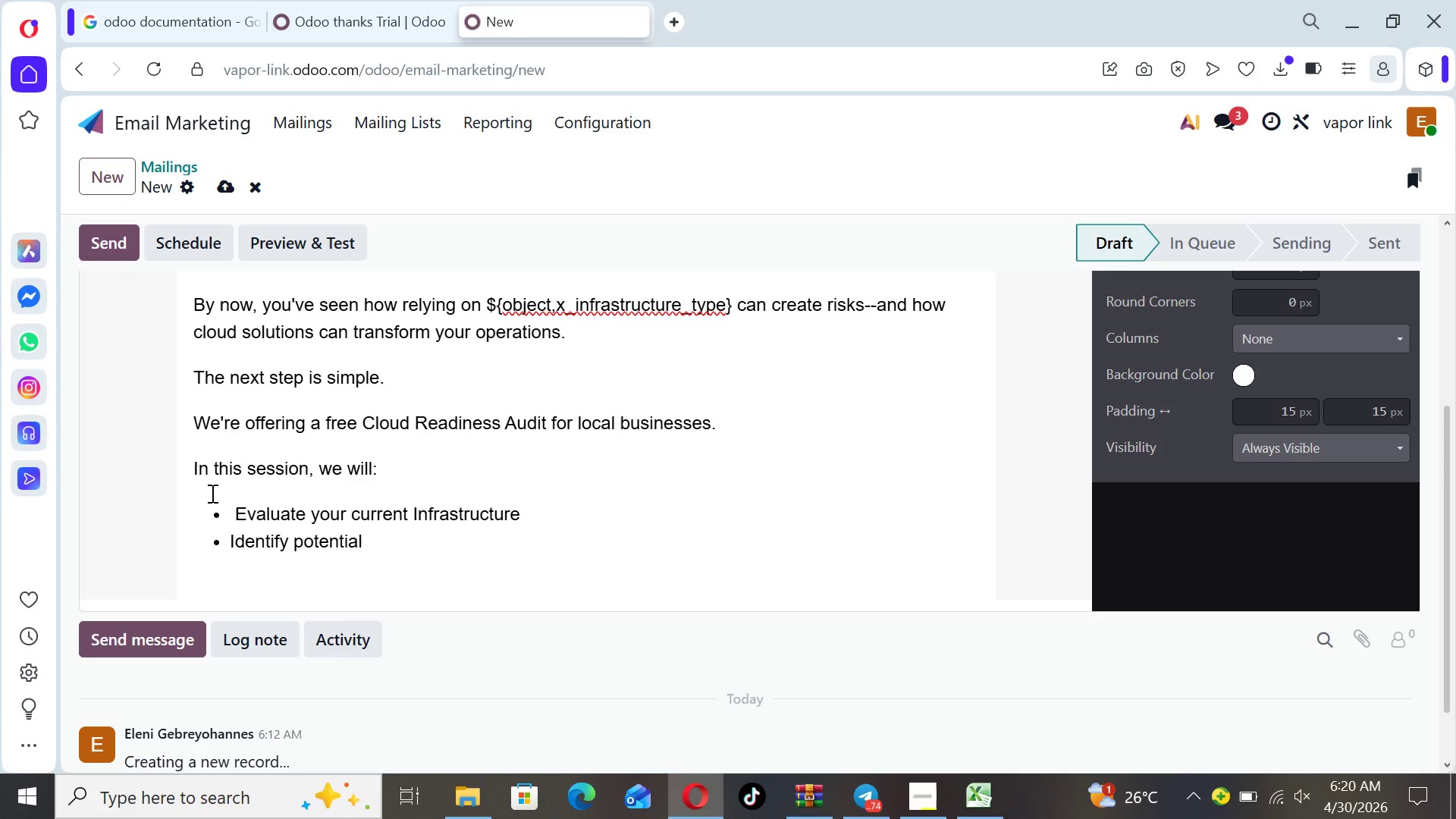 
type(risks and )
 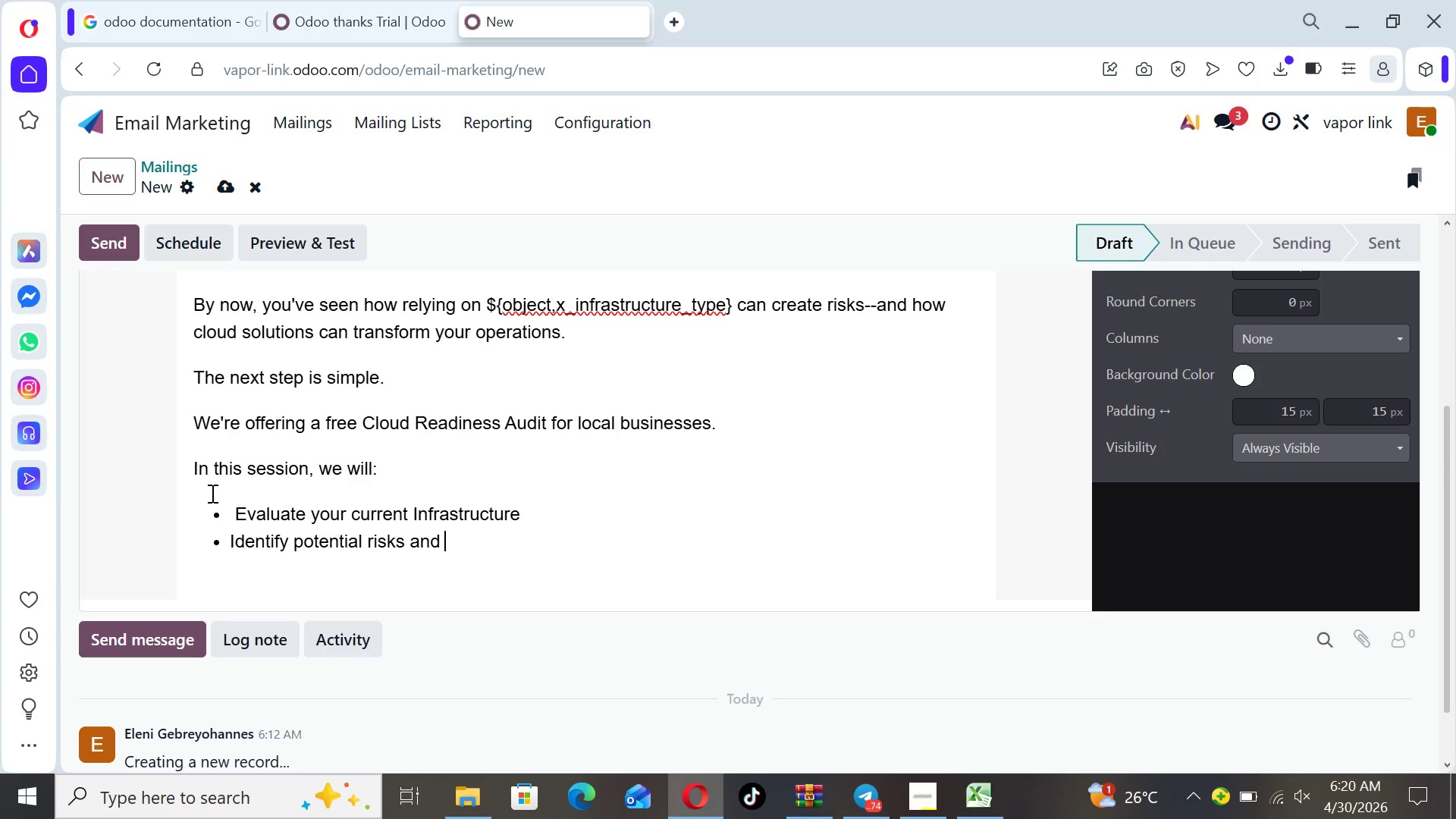 
type(inefficiencies)
 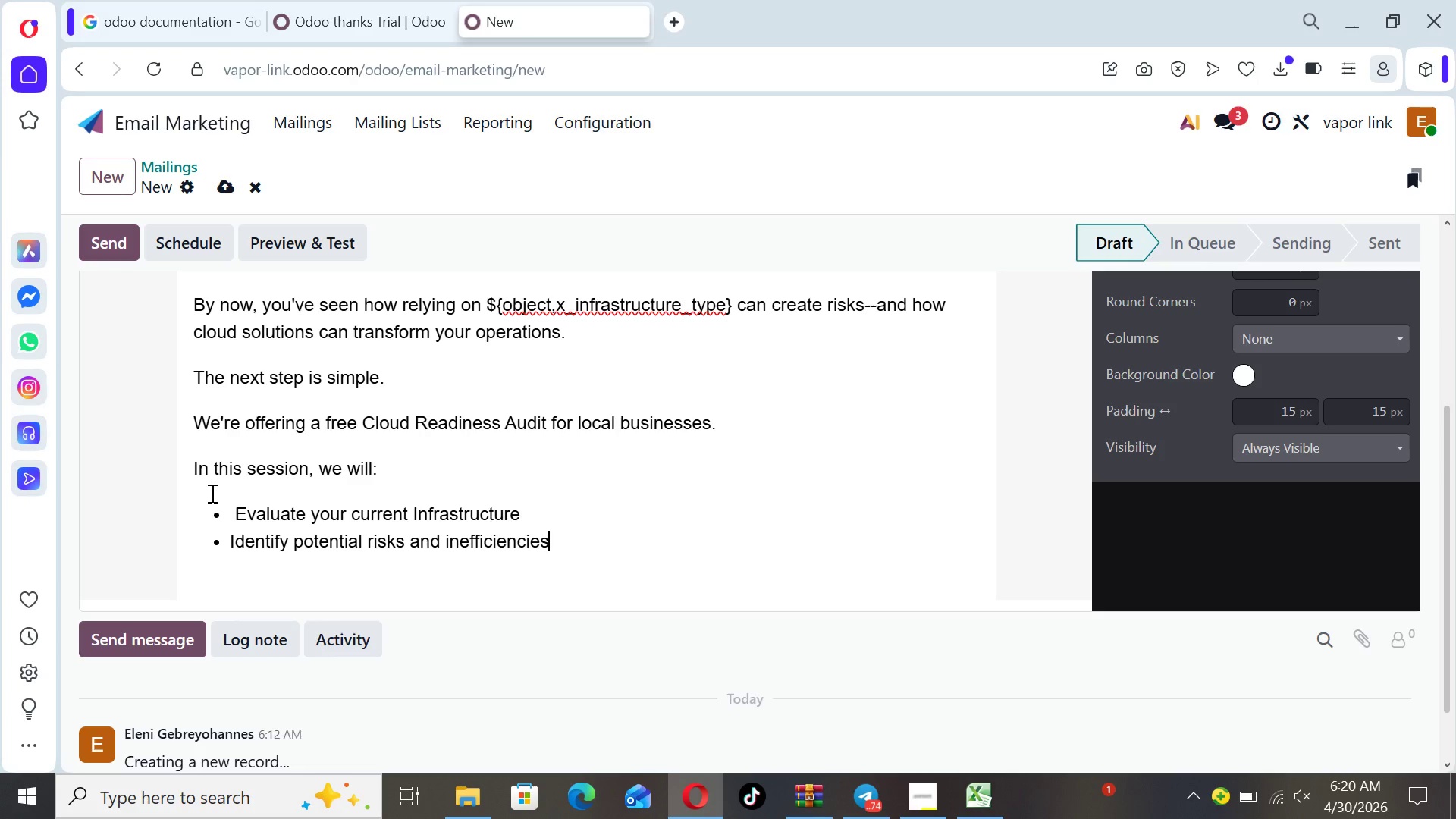 
key(Enter)
 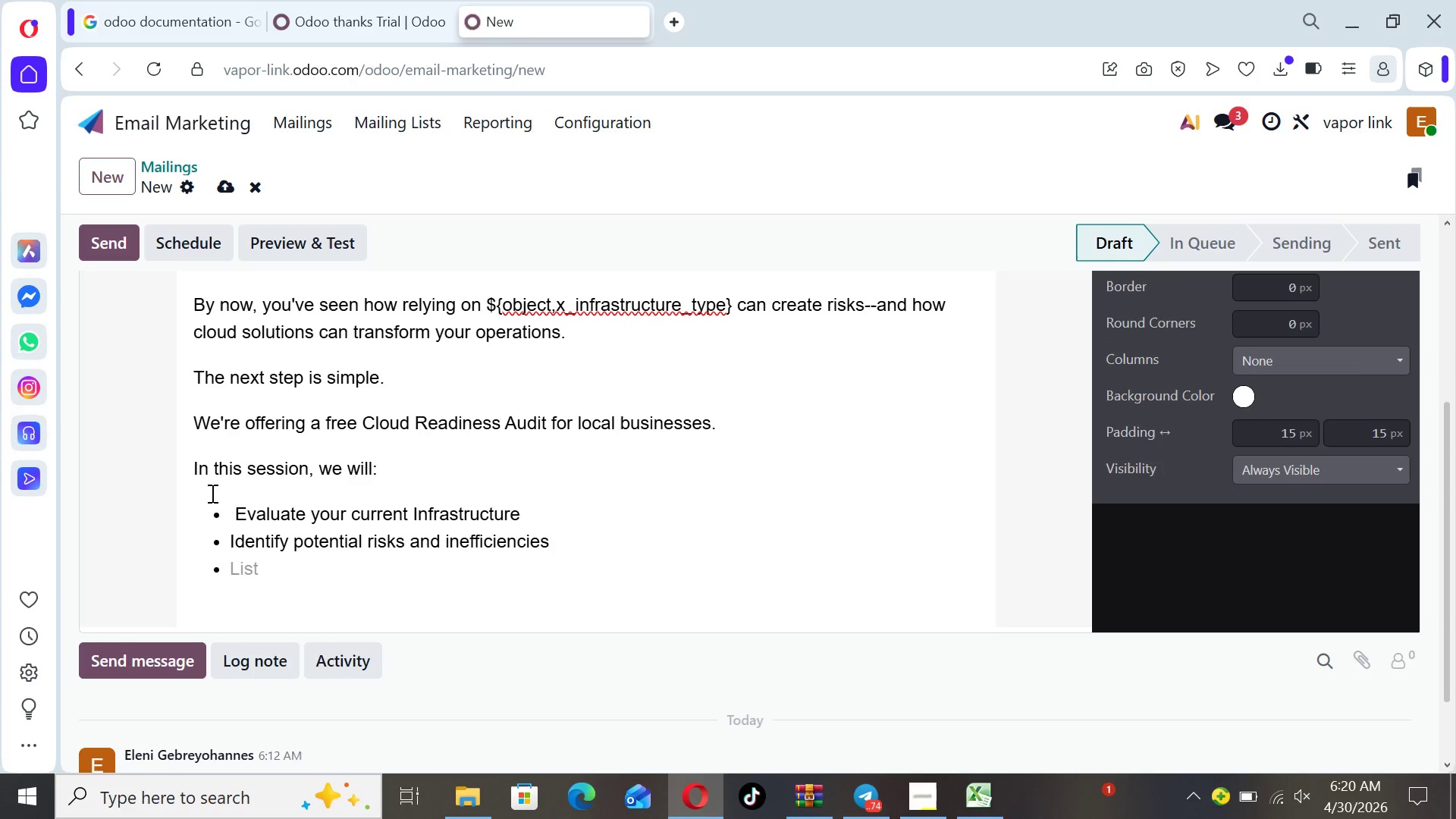 
type(Recommend a tailored )
 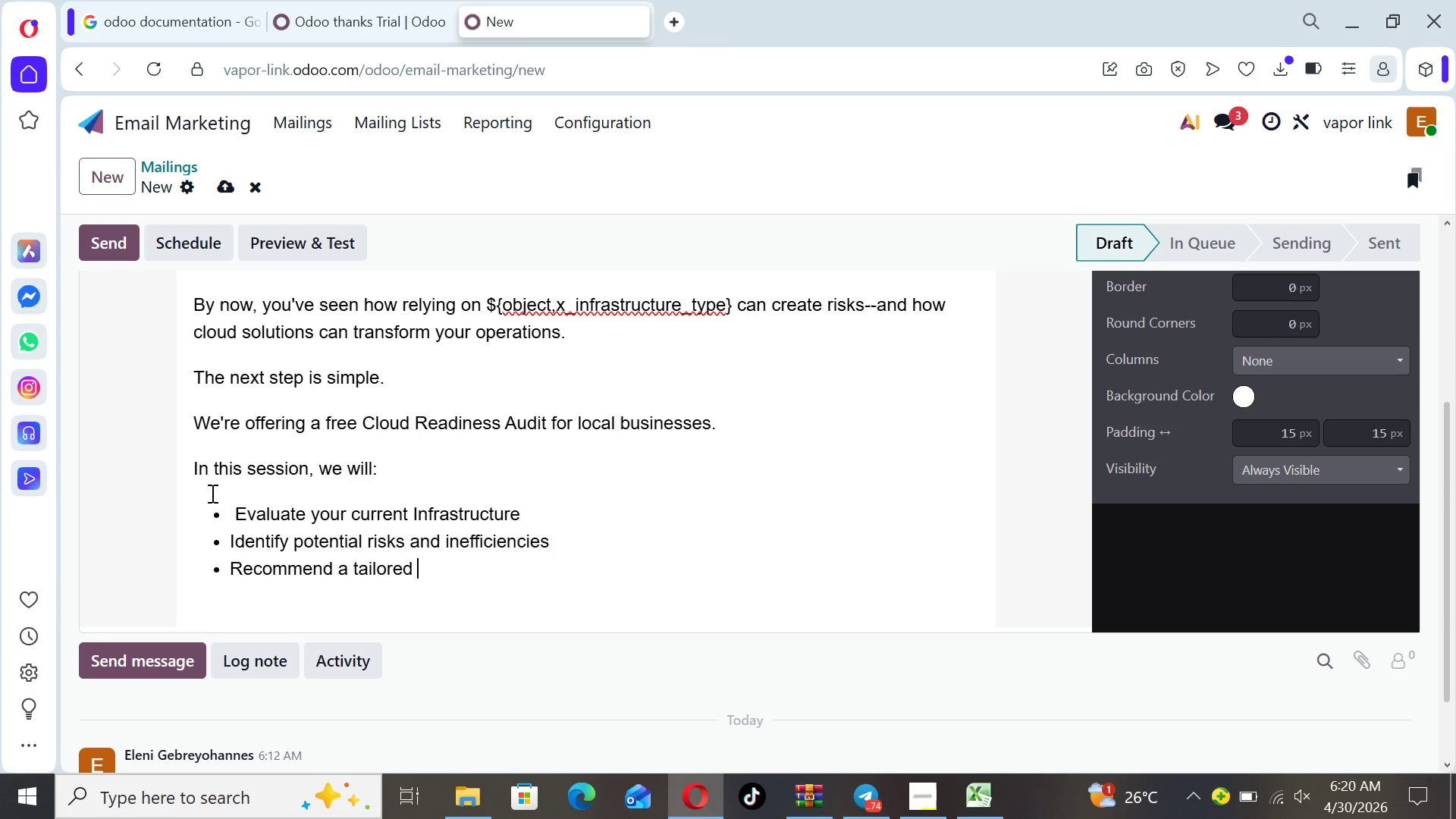 
wait(6.12)
 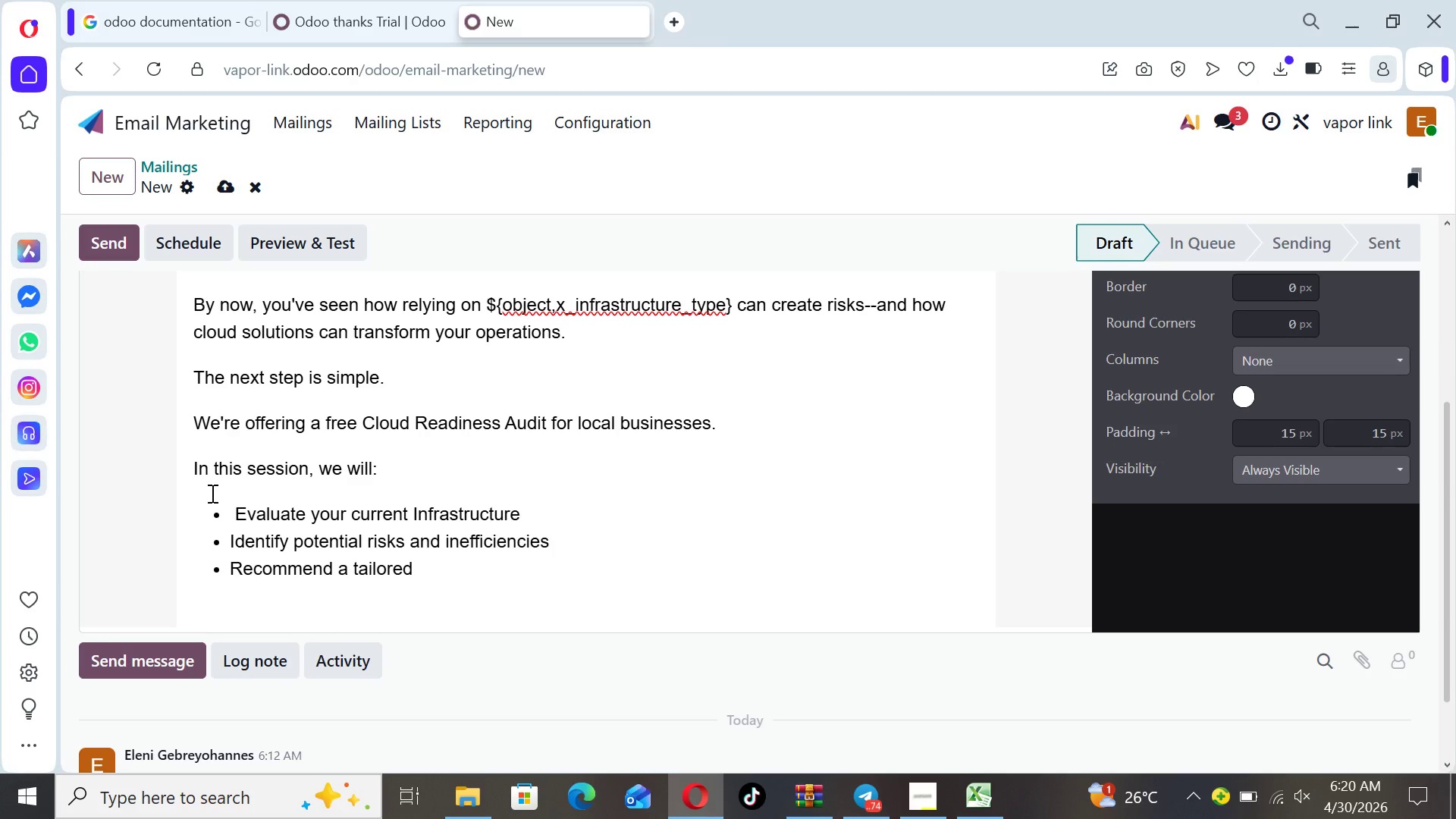 
type(cloud migration plan)
 